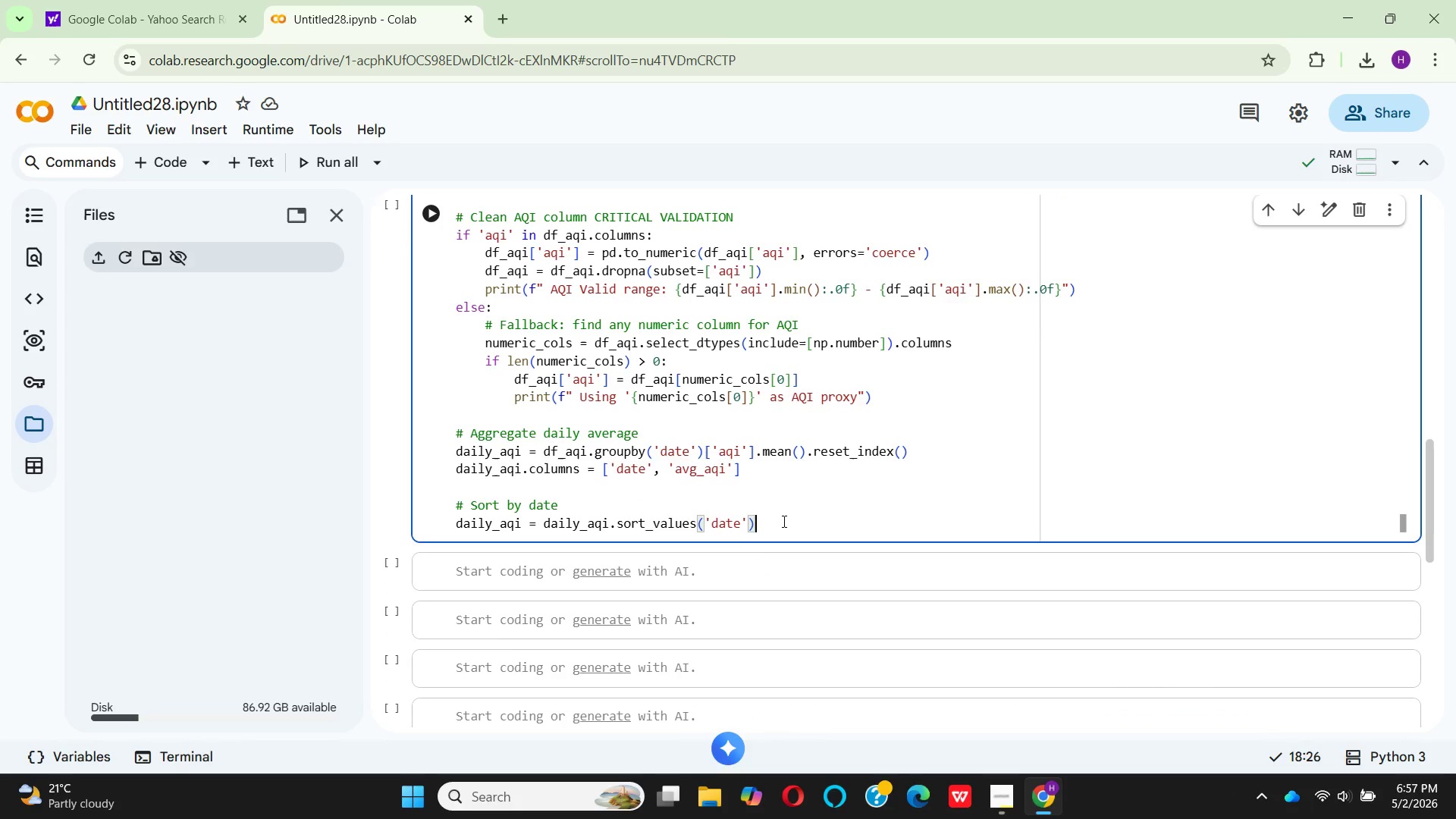 
left_click_drag(start_coordinate=[764, 528], to_coordinate=[472, 507])
 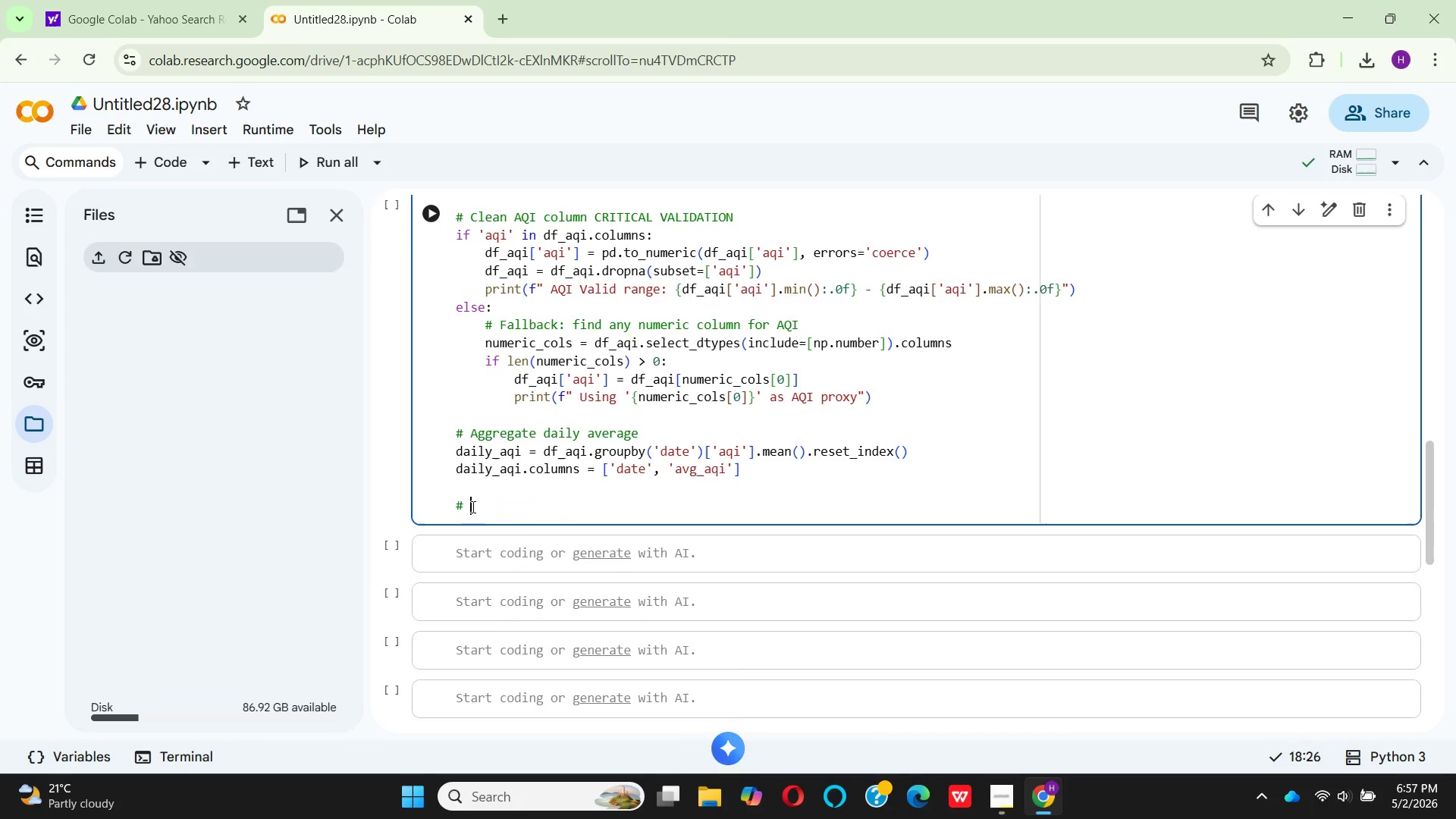 
key(Backspace)
type(Add AQI category (VALIDATED)
 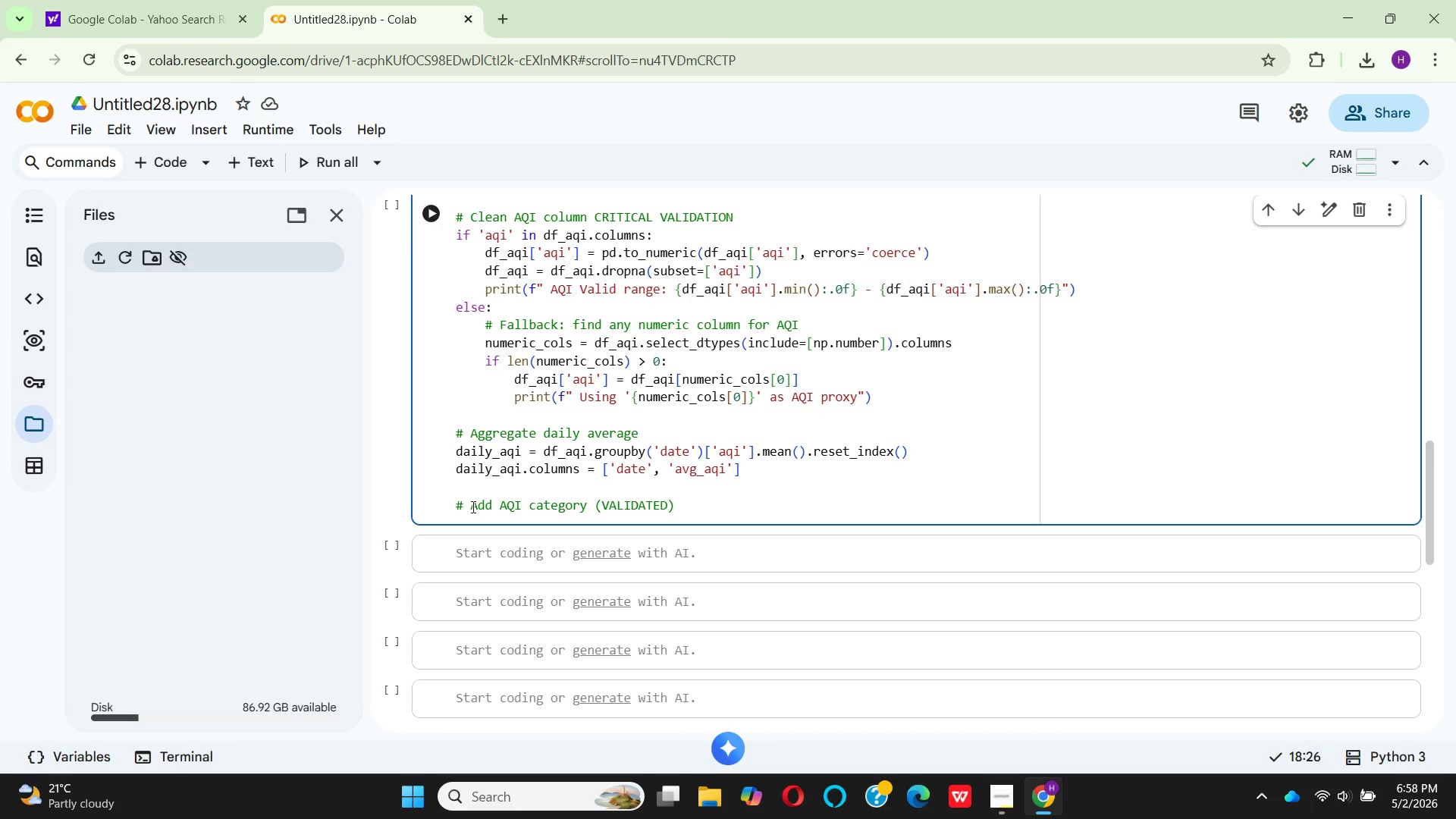 
left_click([687, 501])
 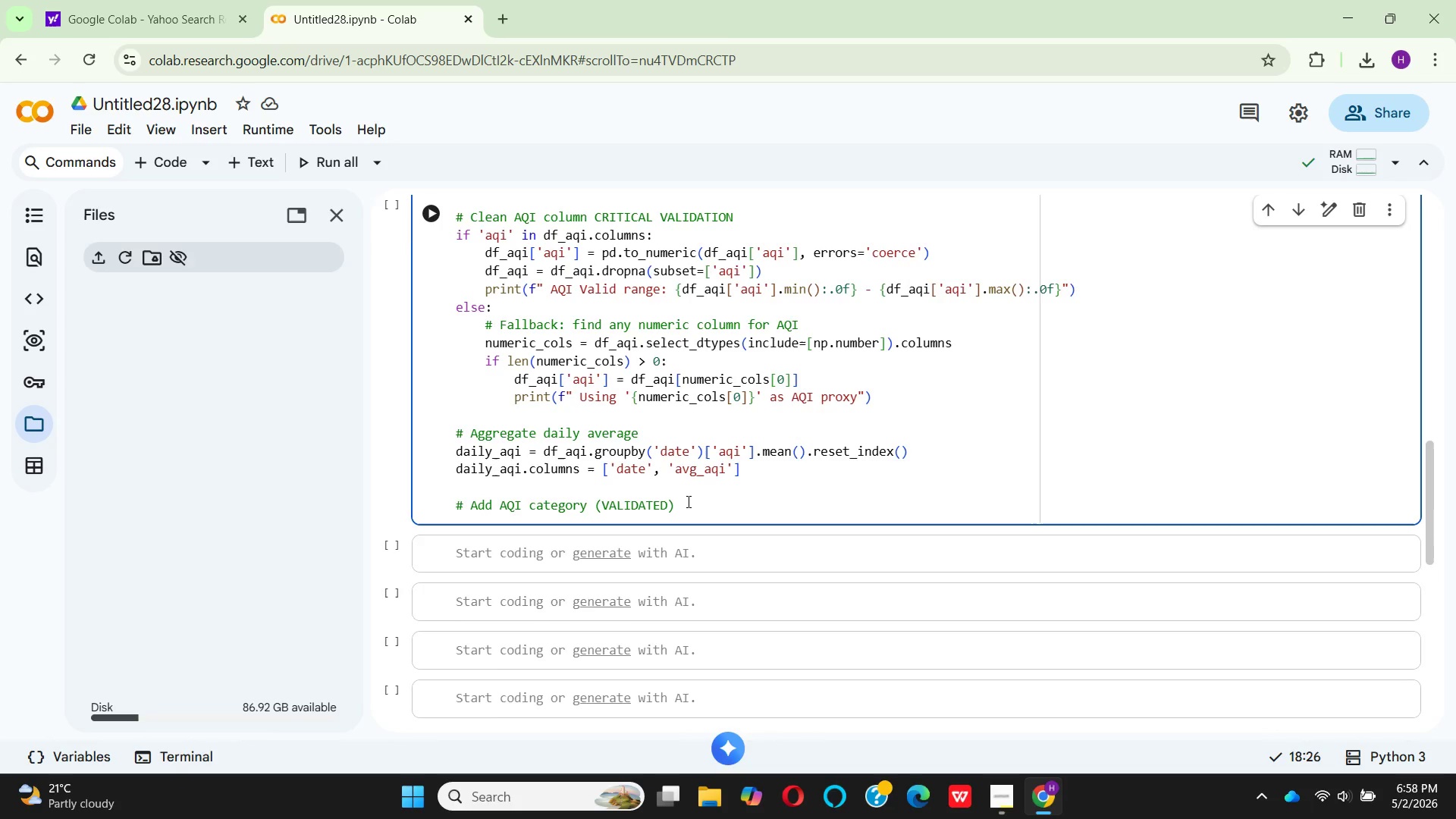 
key(Enter)
 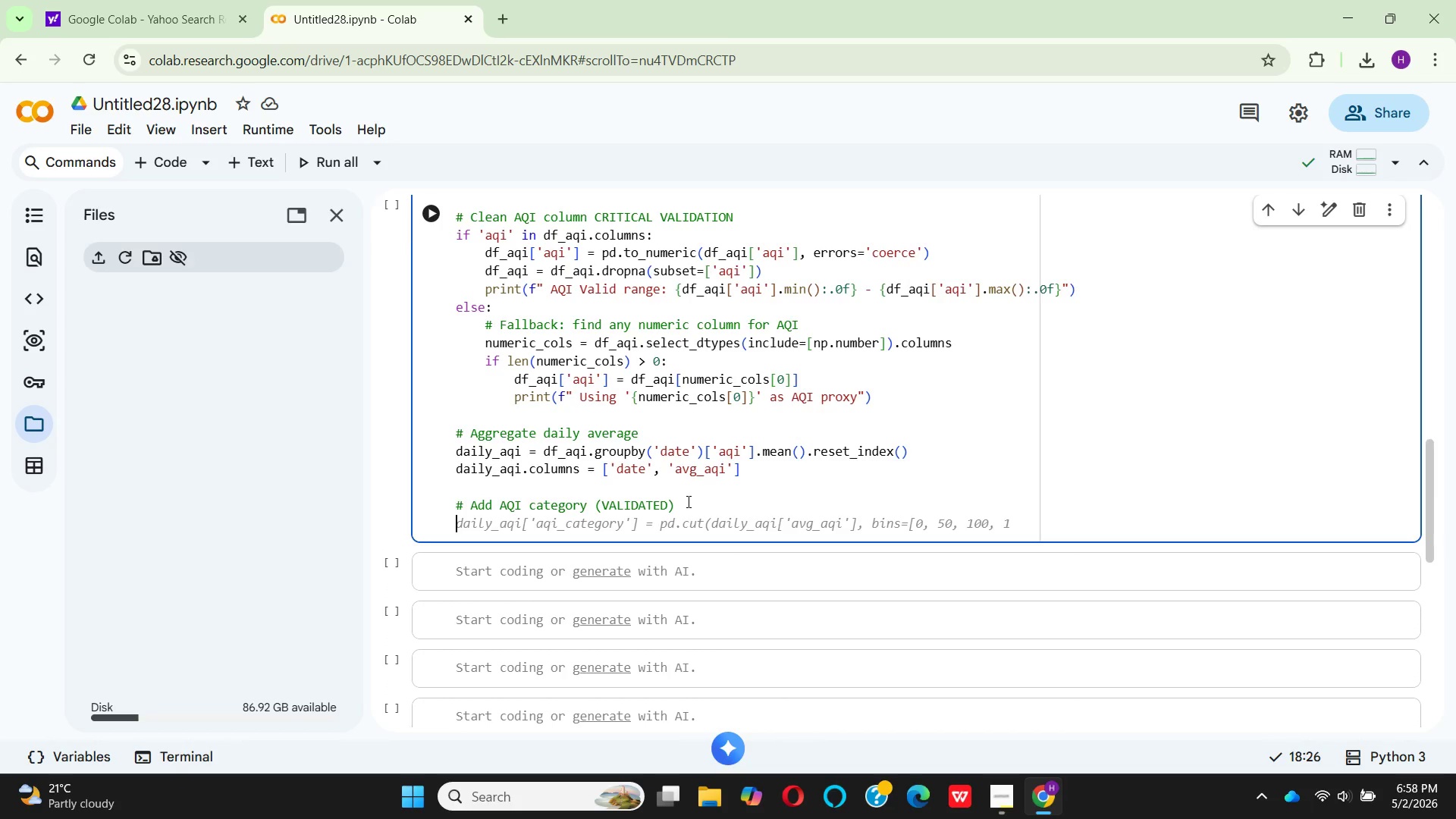 
type(def et )
 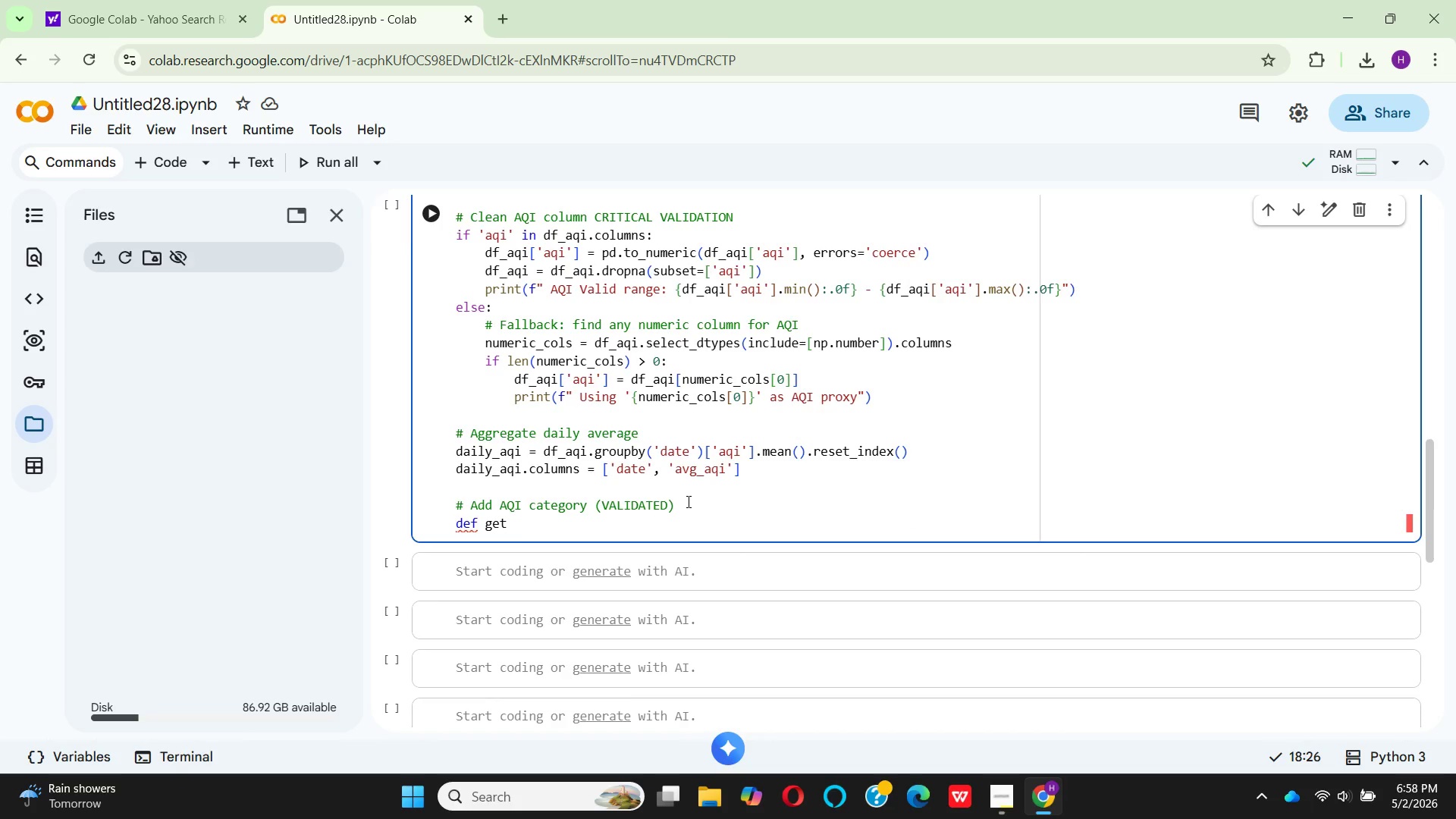 
hold_key(key=G, duration=0.31)
 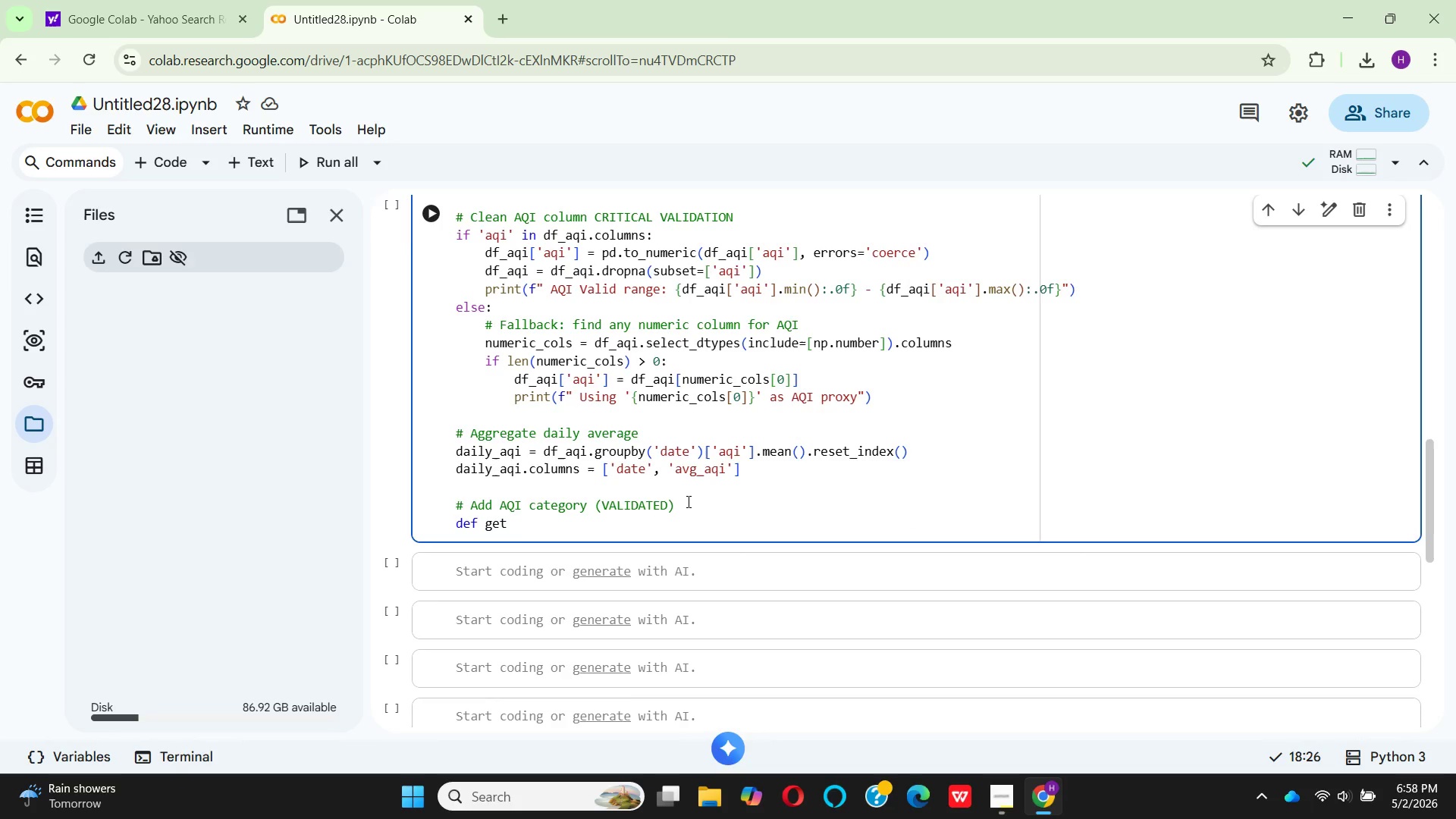 
type(aqi )
 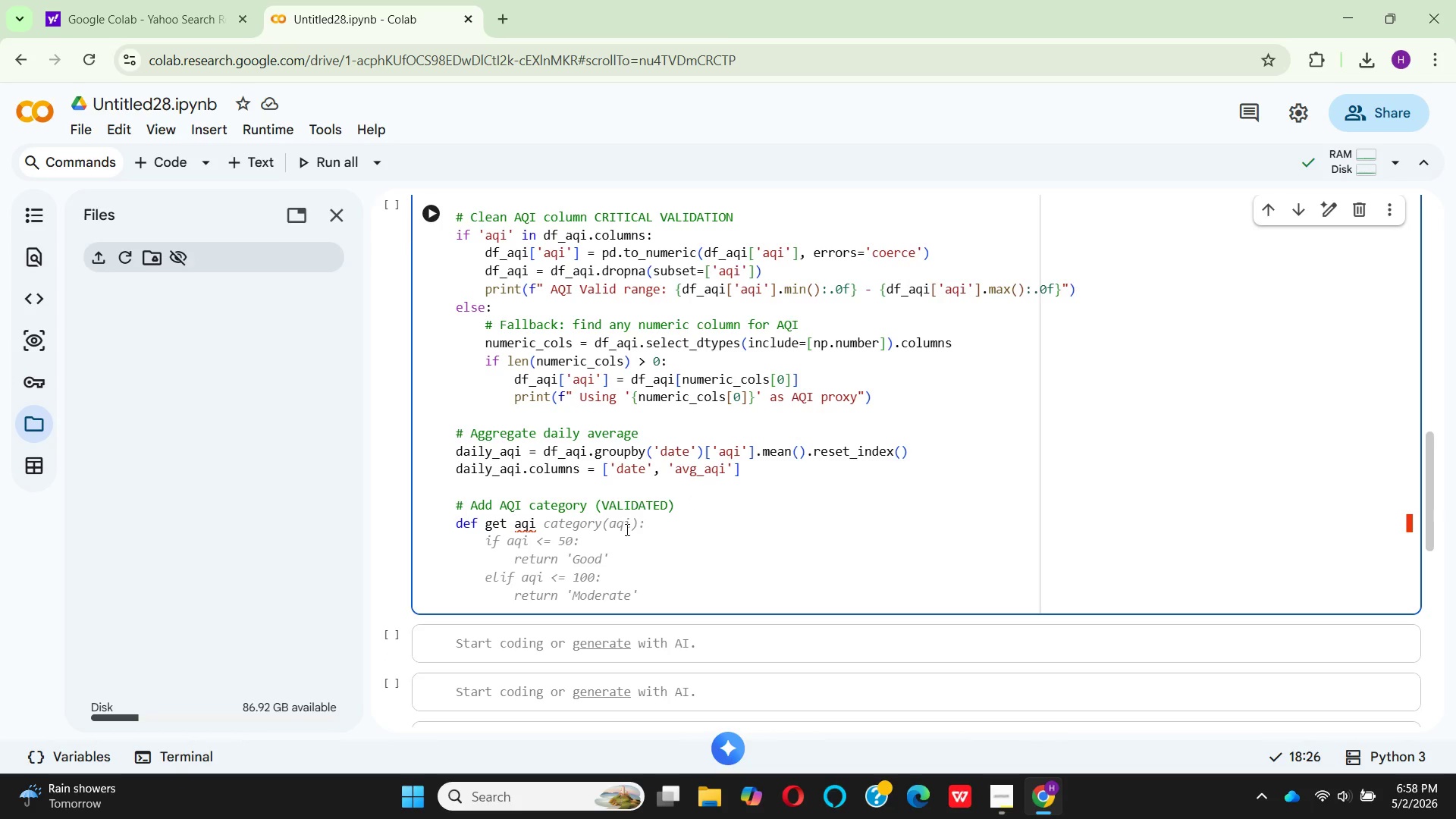 
wait(12.71)
 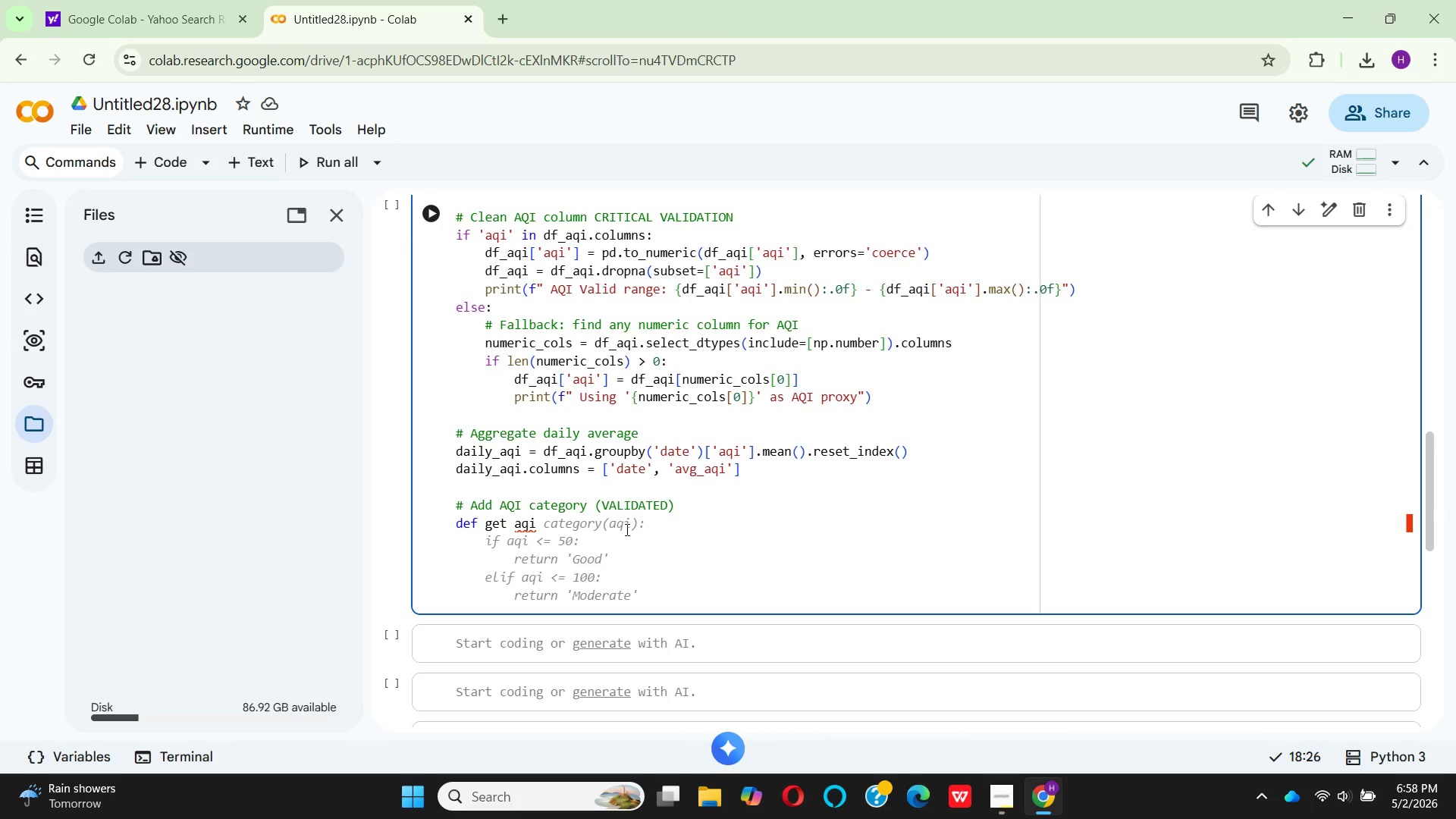 
mouse_move([622, 508])
 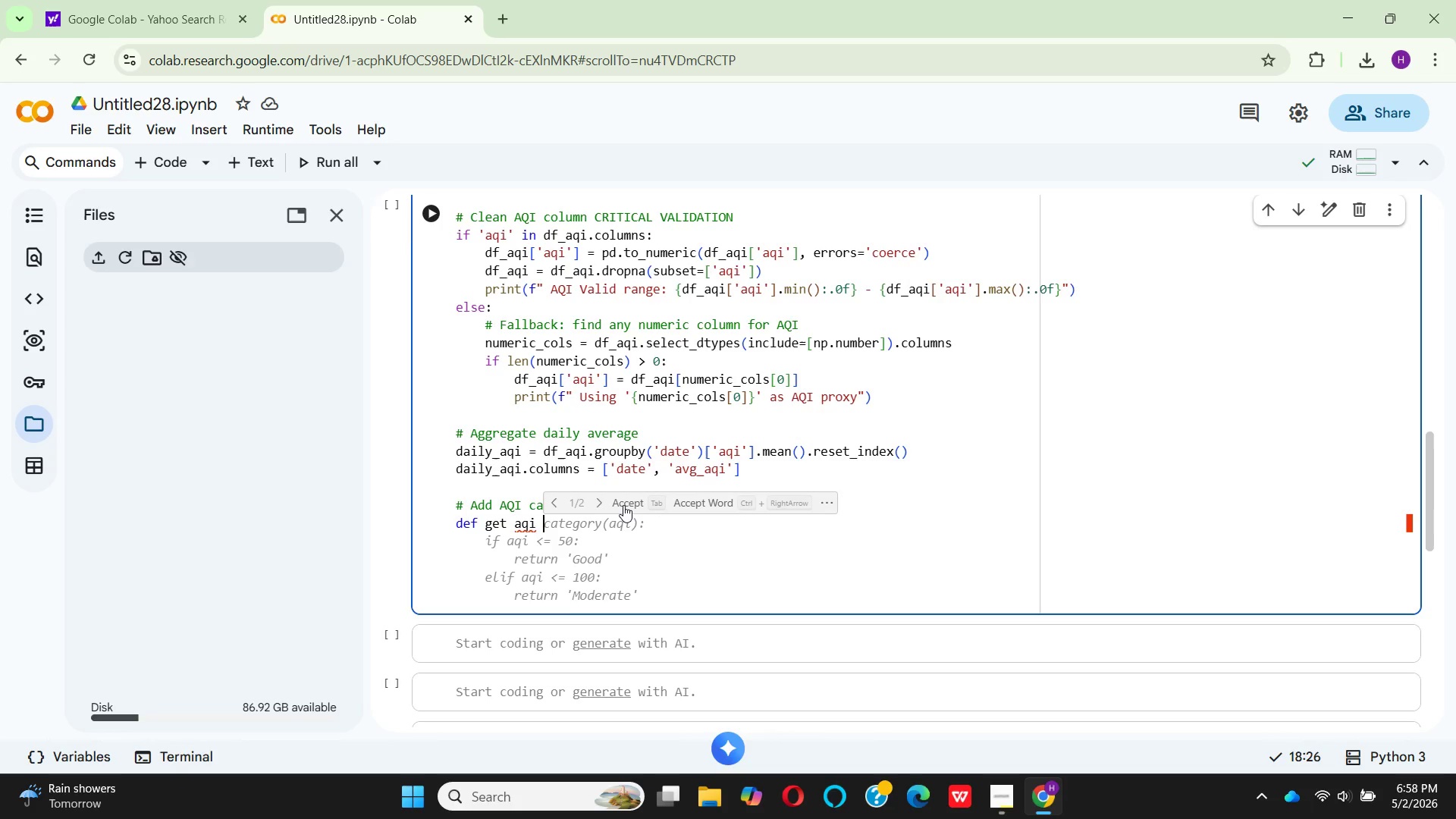 
left_click([623, 505])
 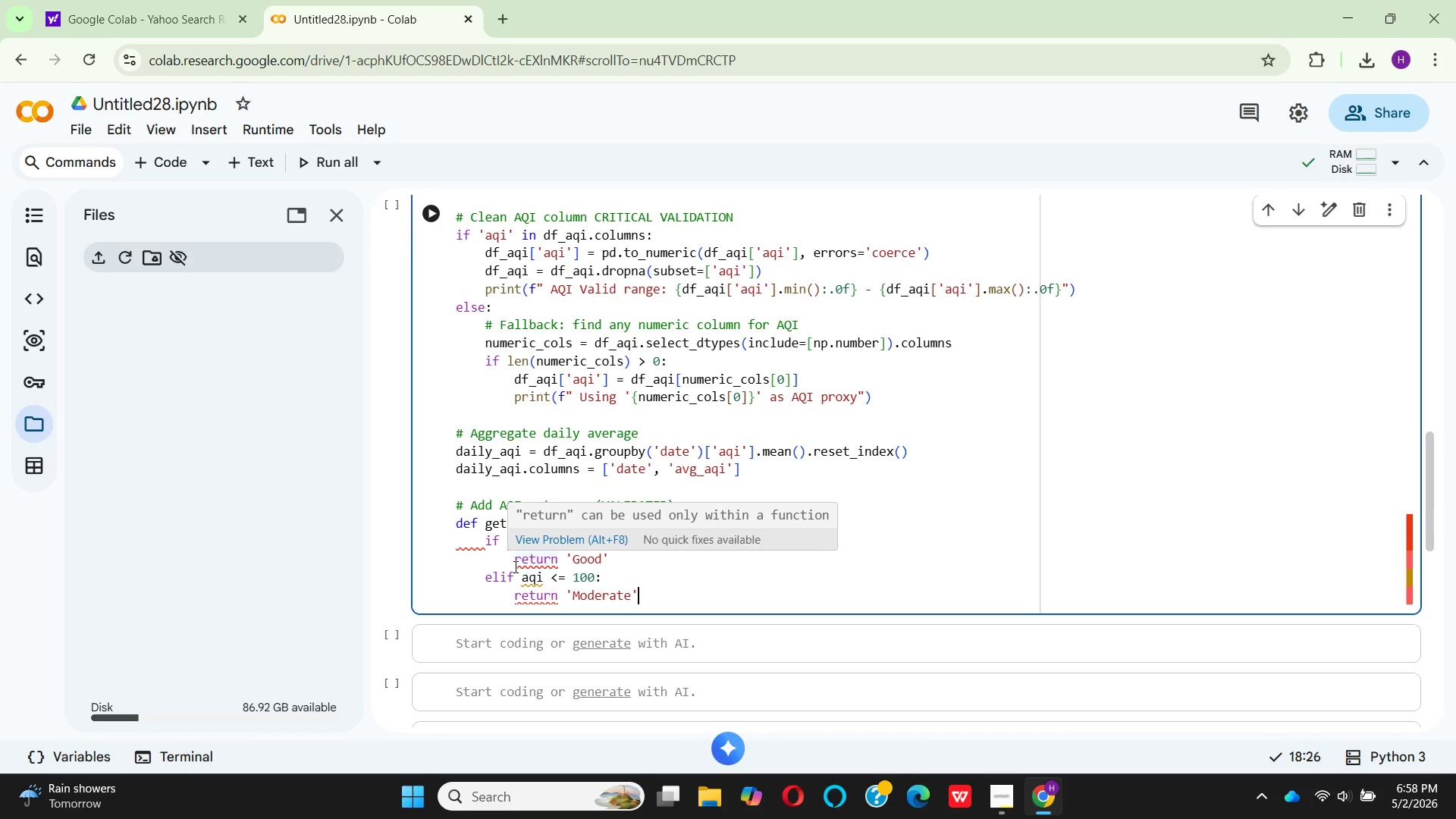 
wait(5.67)
 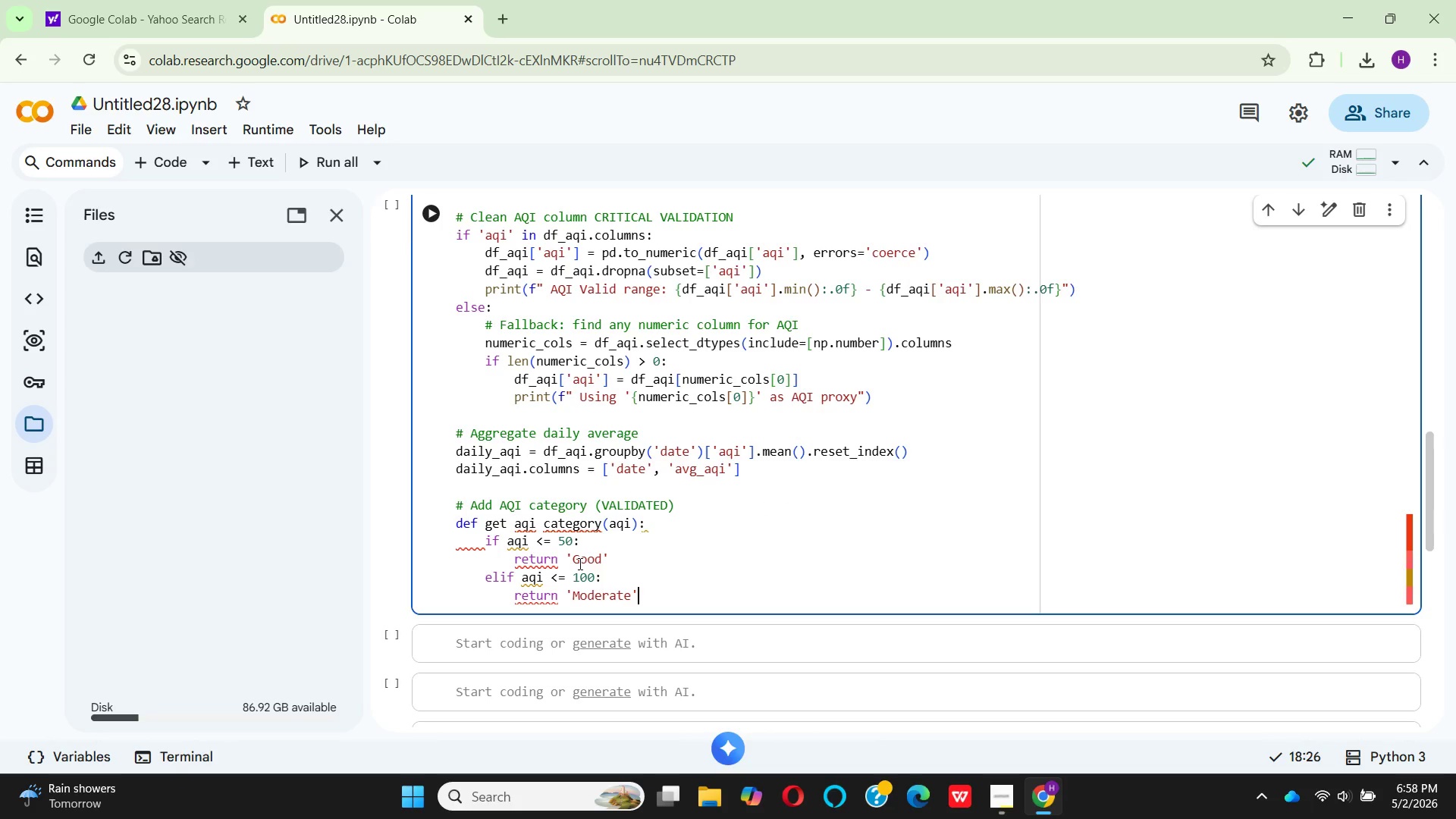 
left_click([514, 566])
 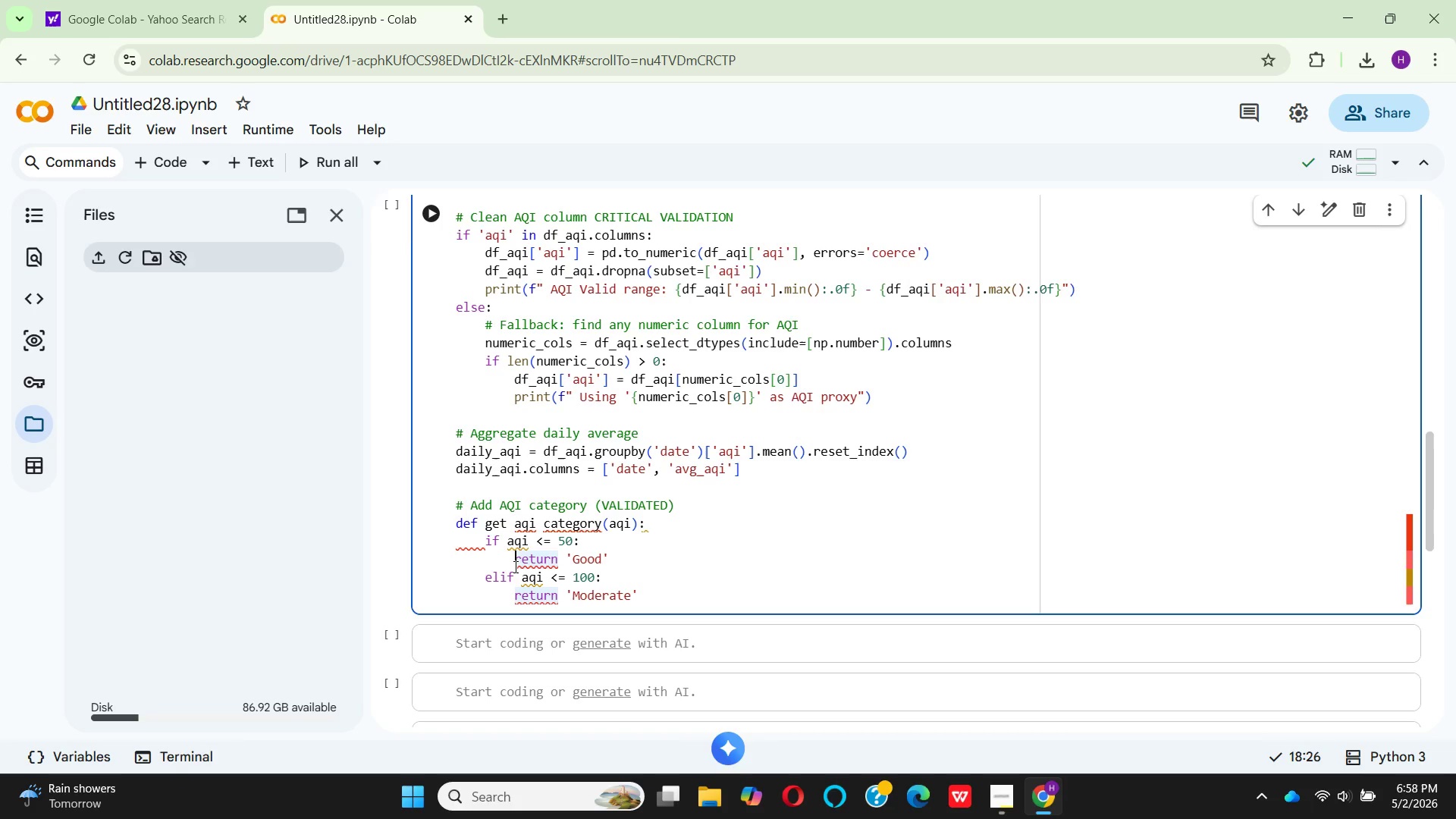 
key(Backspace)
 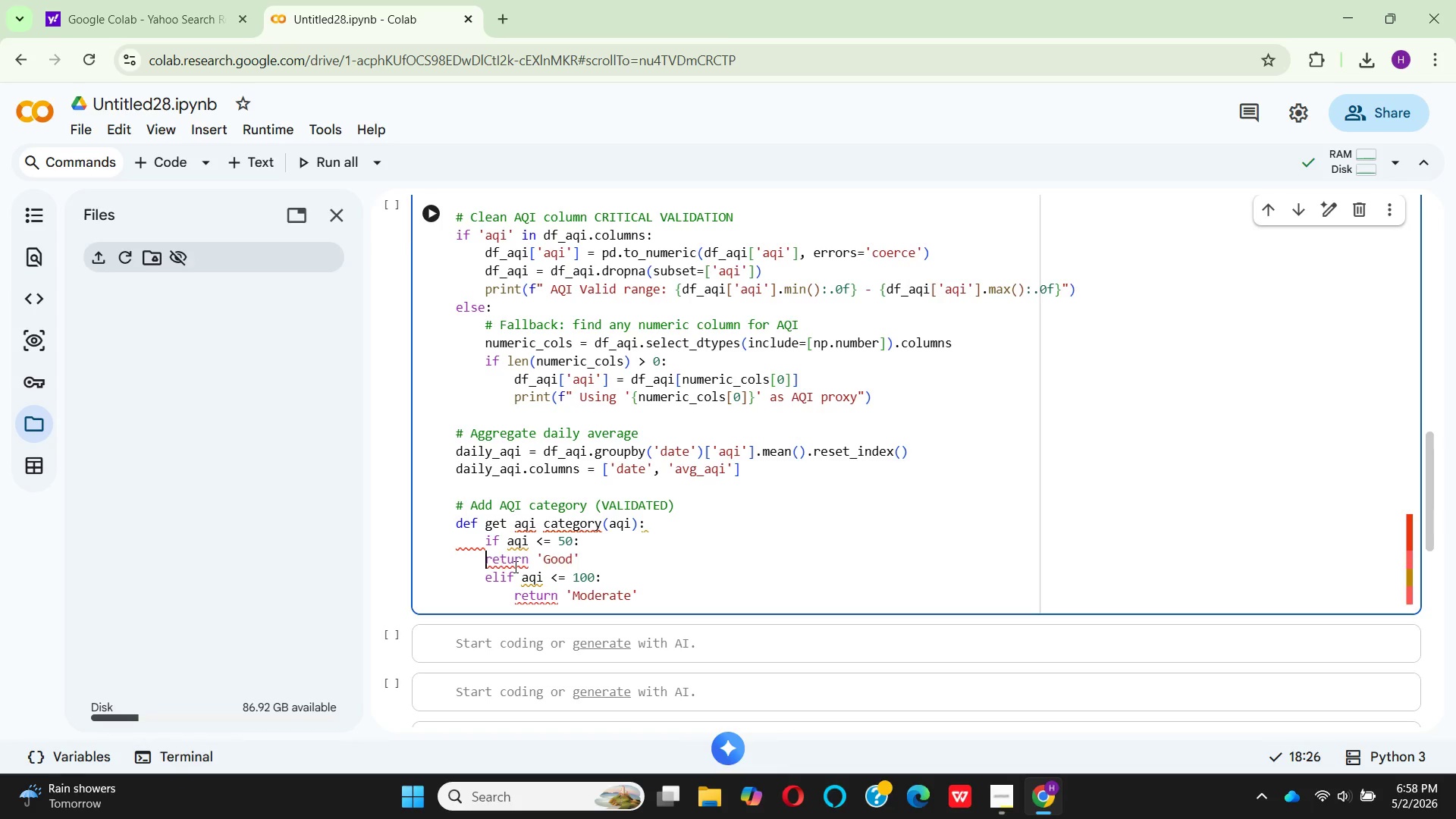 
key(Backspace)
 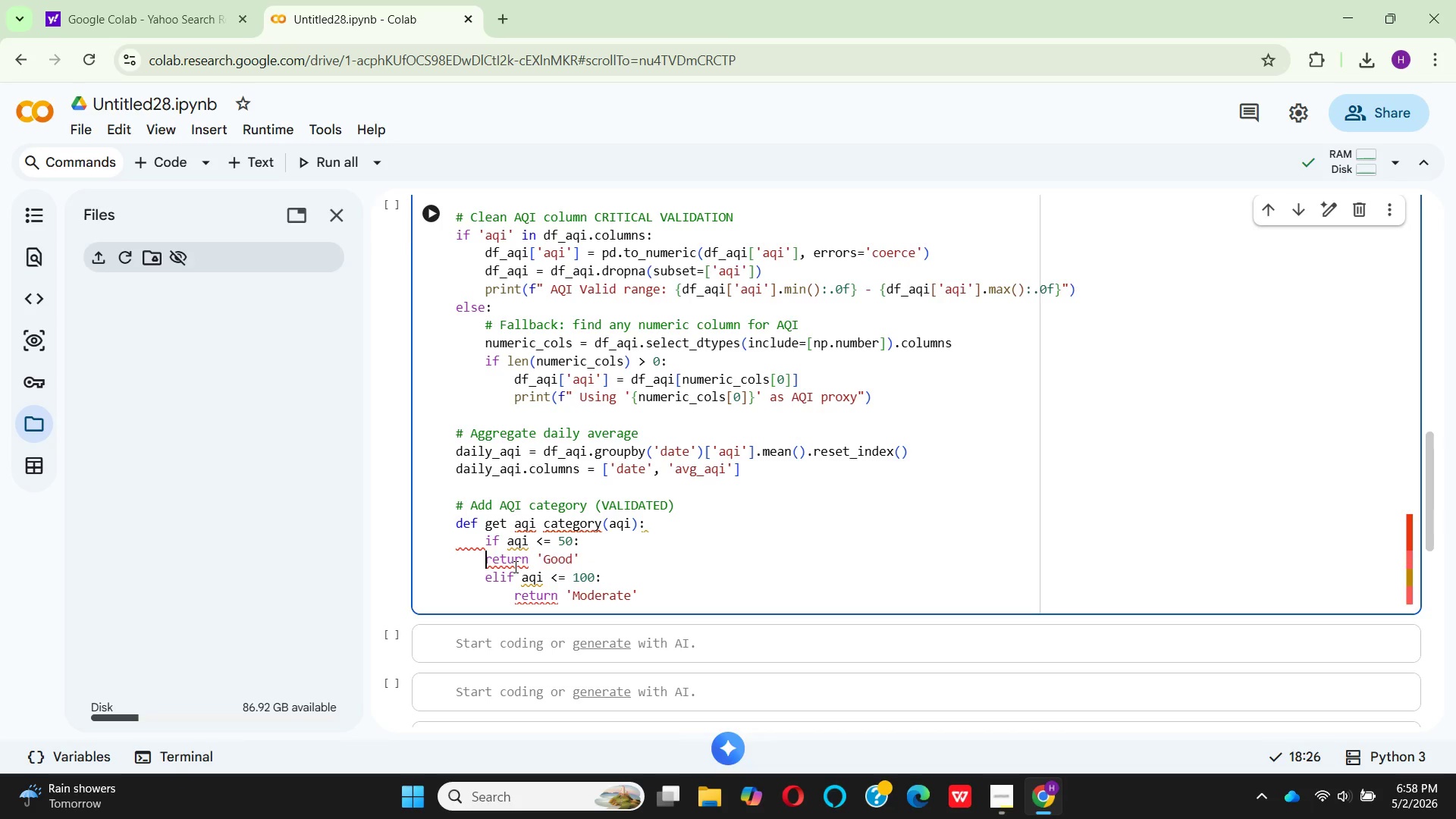 
key(Backspace)
 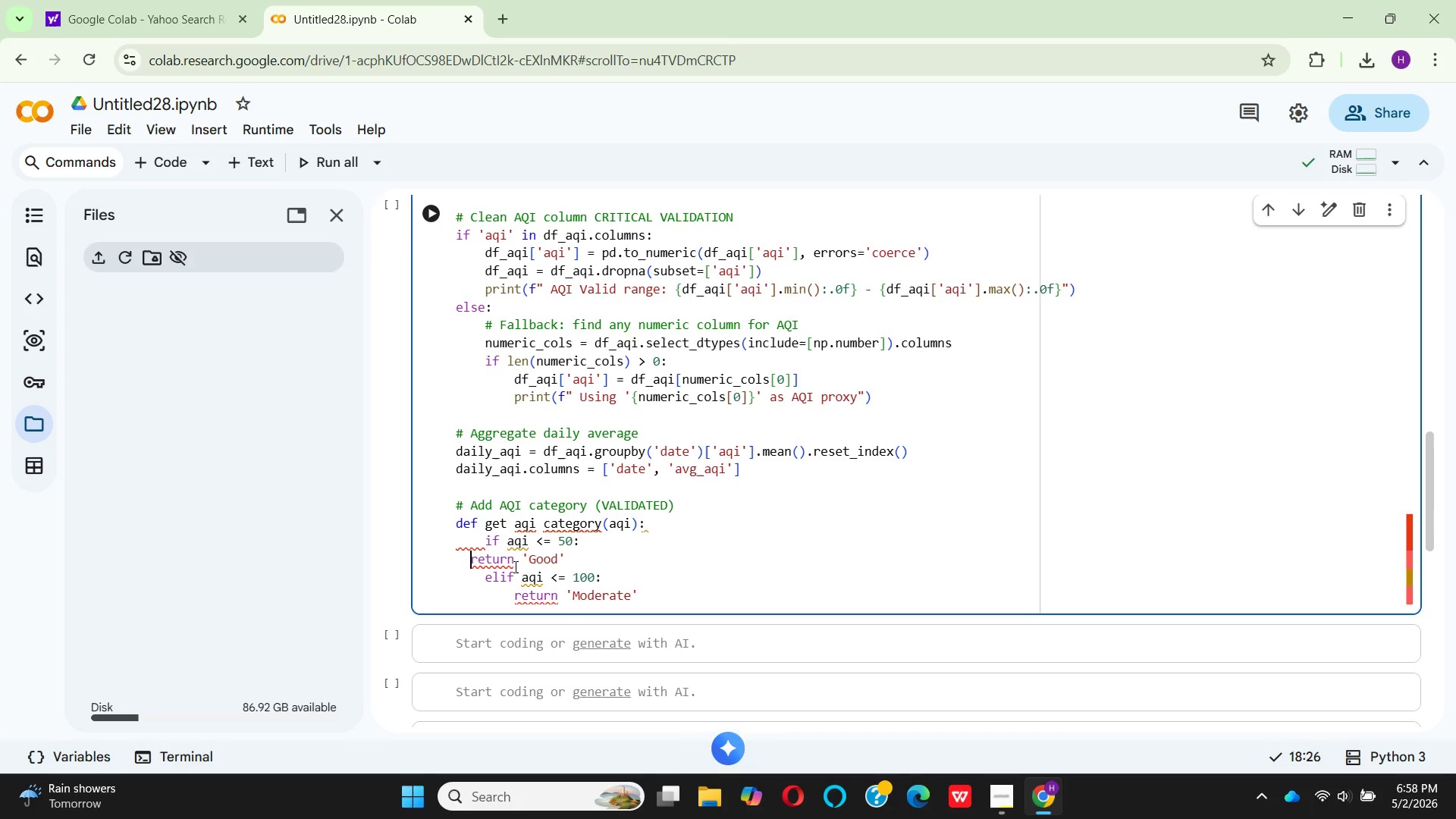 
key(Backspace)
 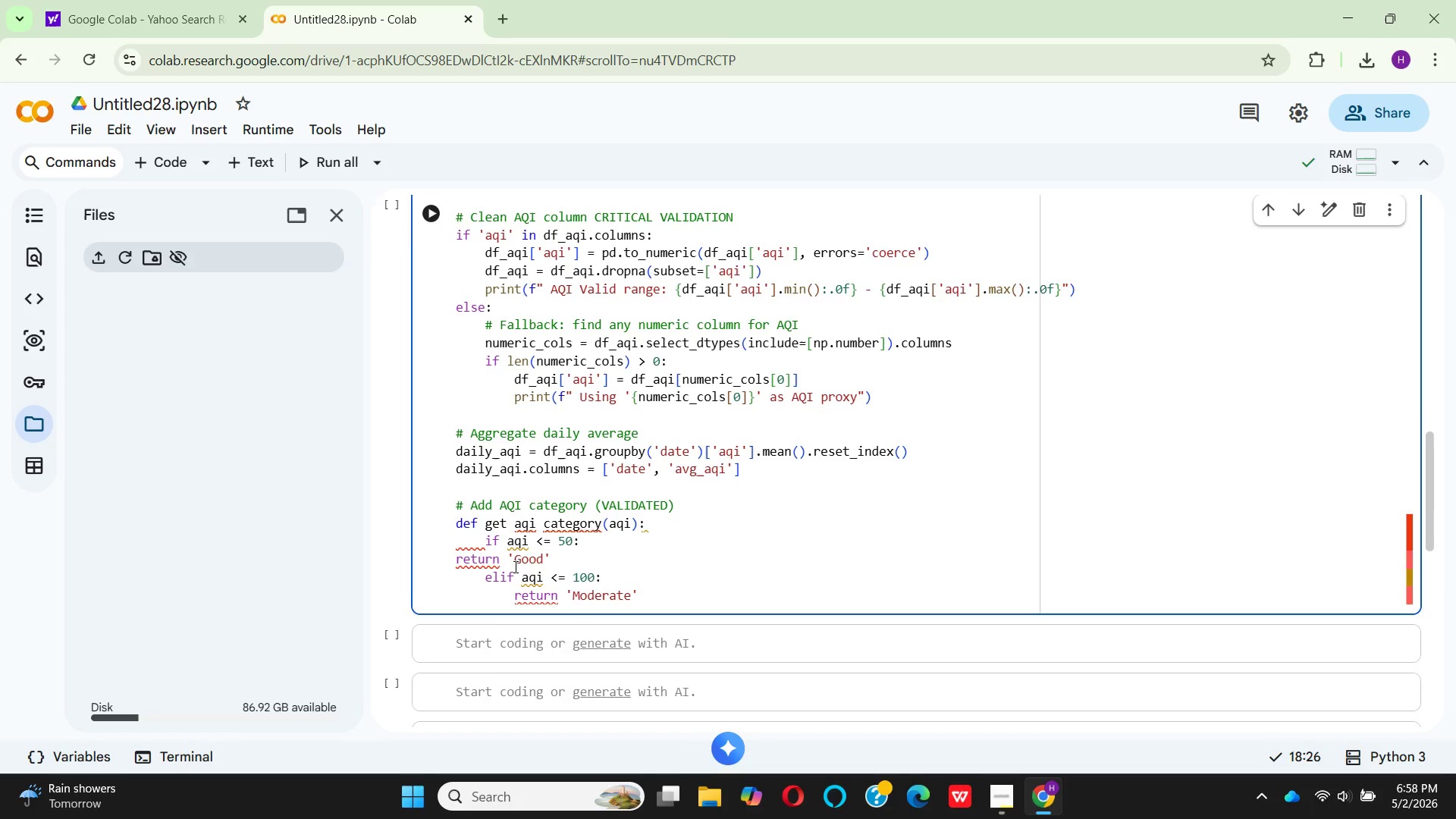 
key(Backspace)
 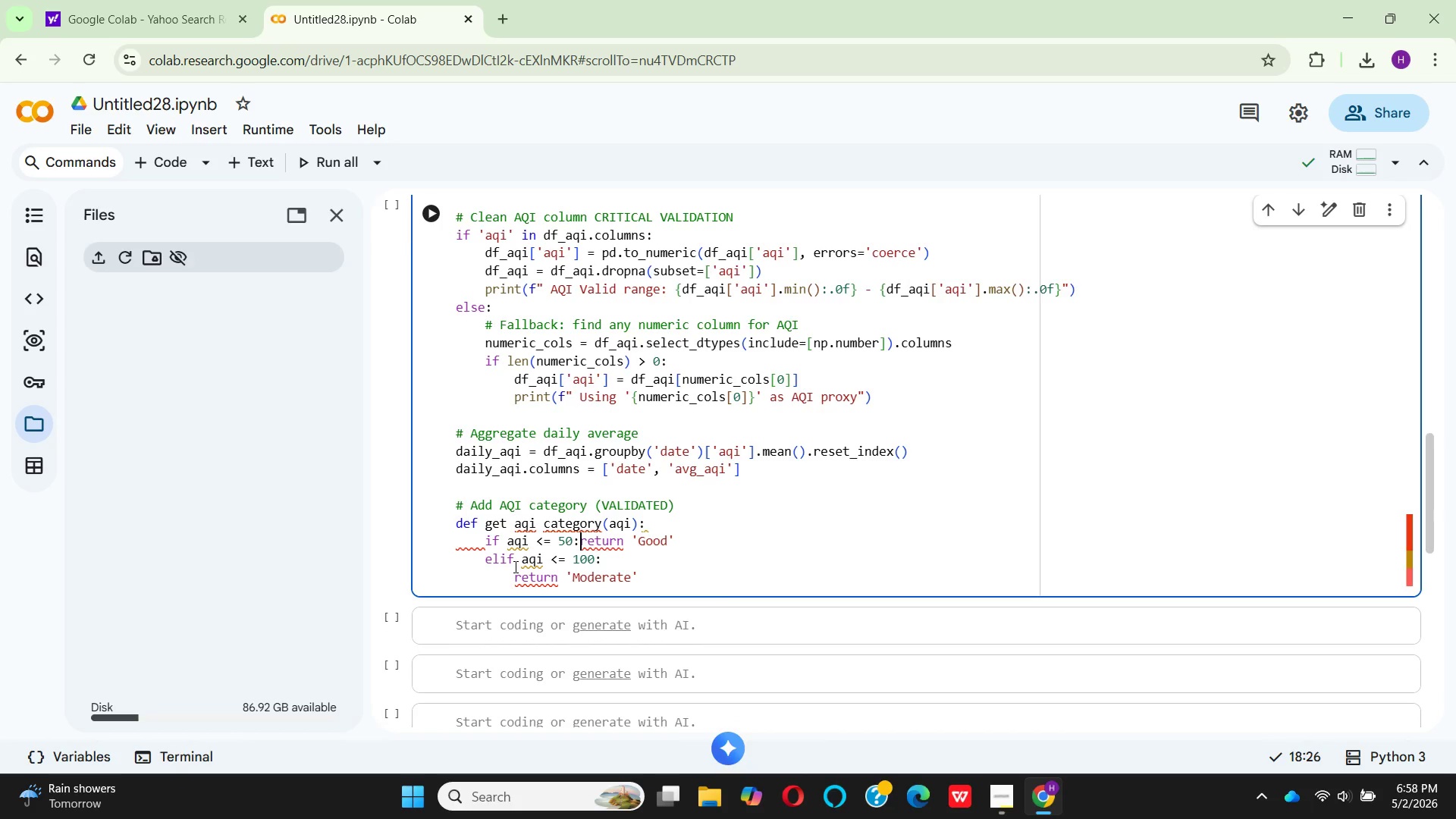 
key(Space)
 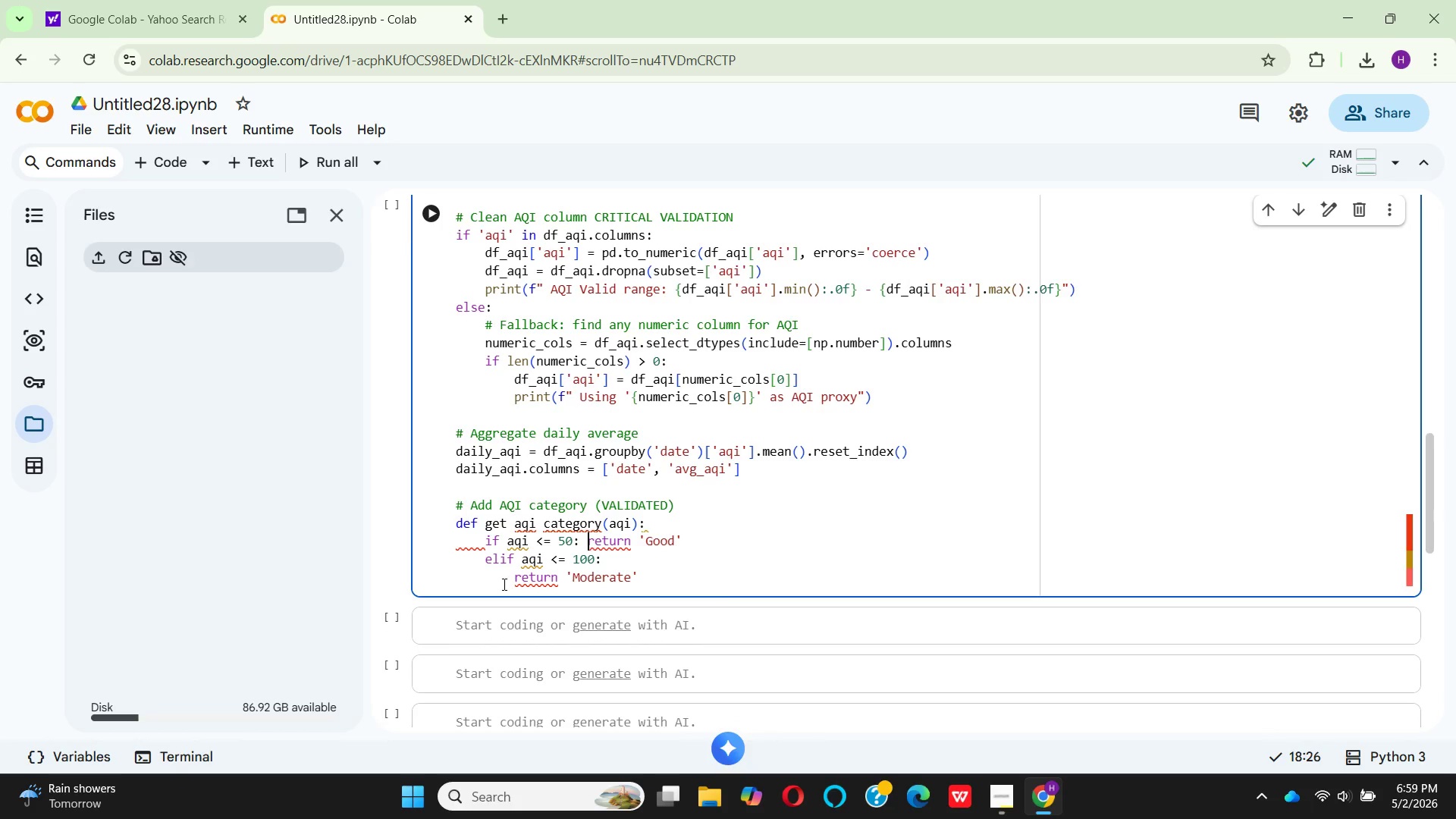 
left_click([514, 578])
 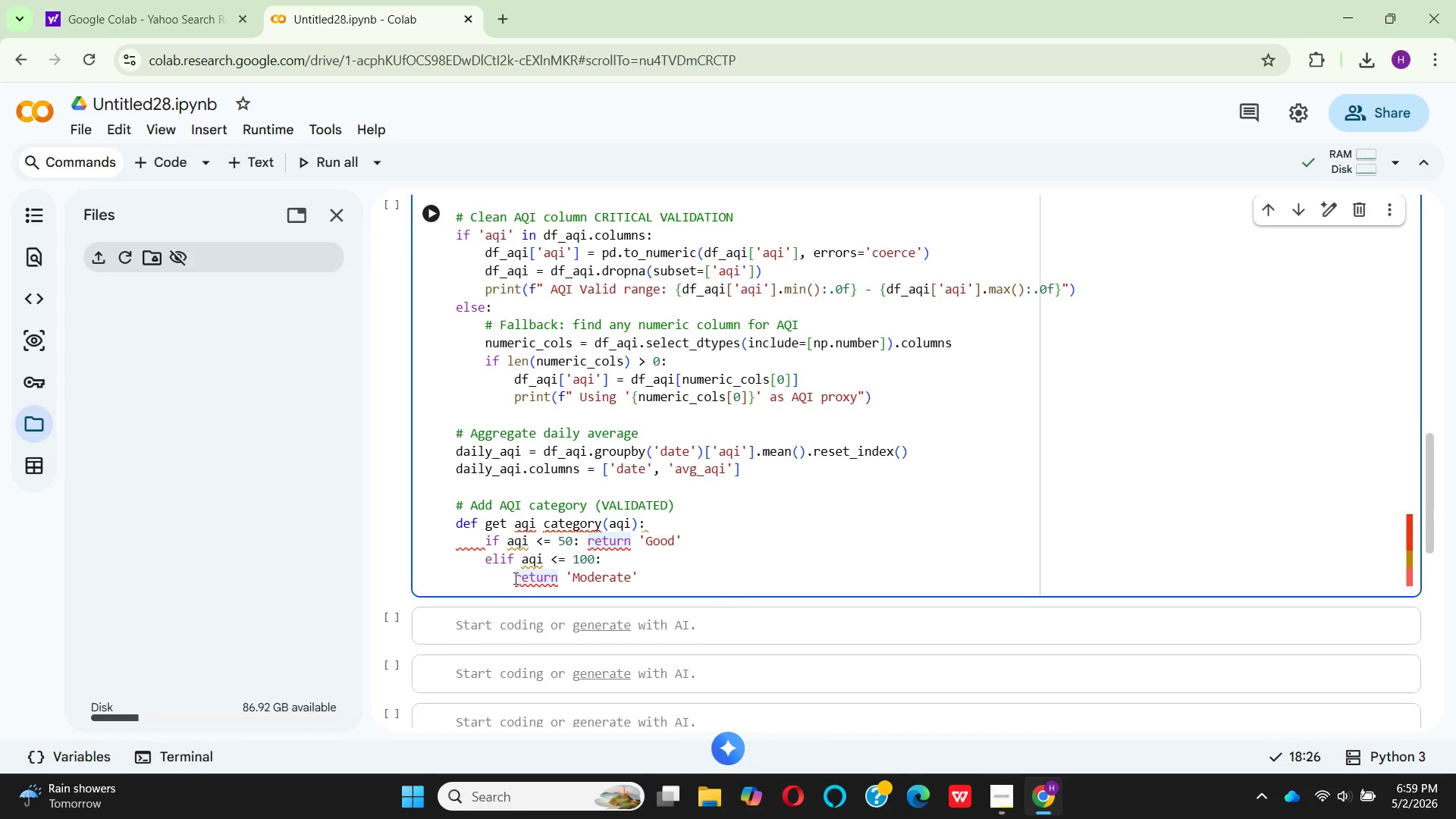 
key(Backspace)
 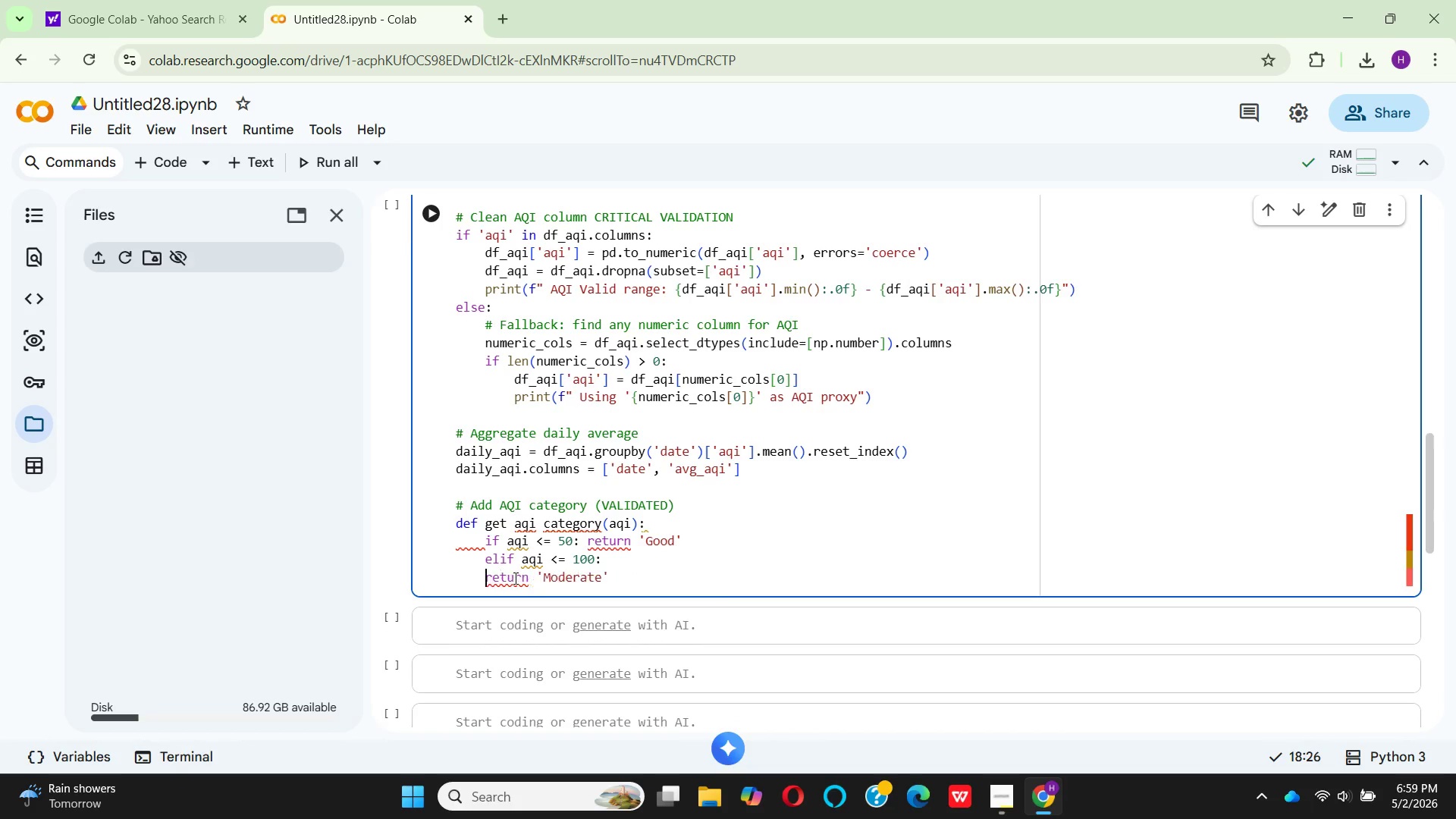 
key(Backspace)
 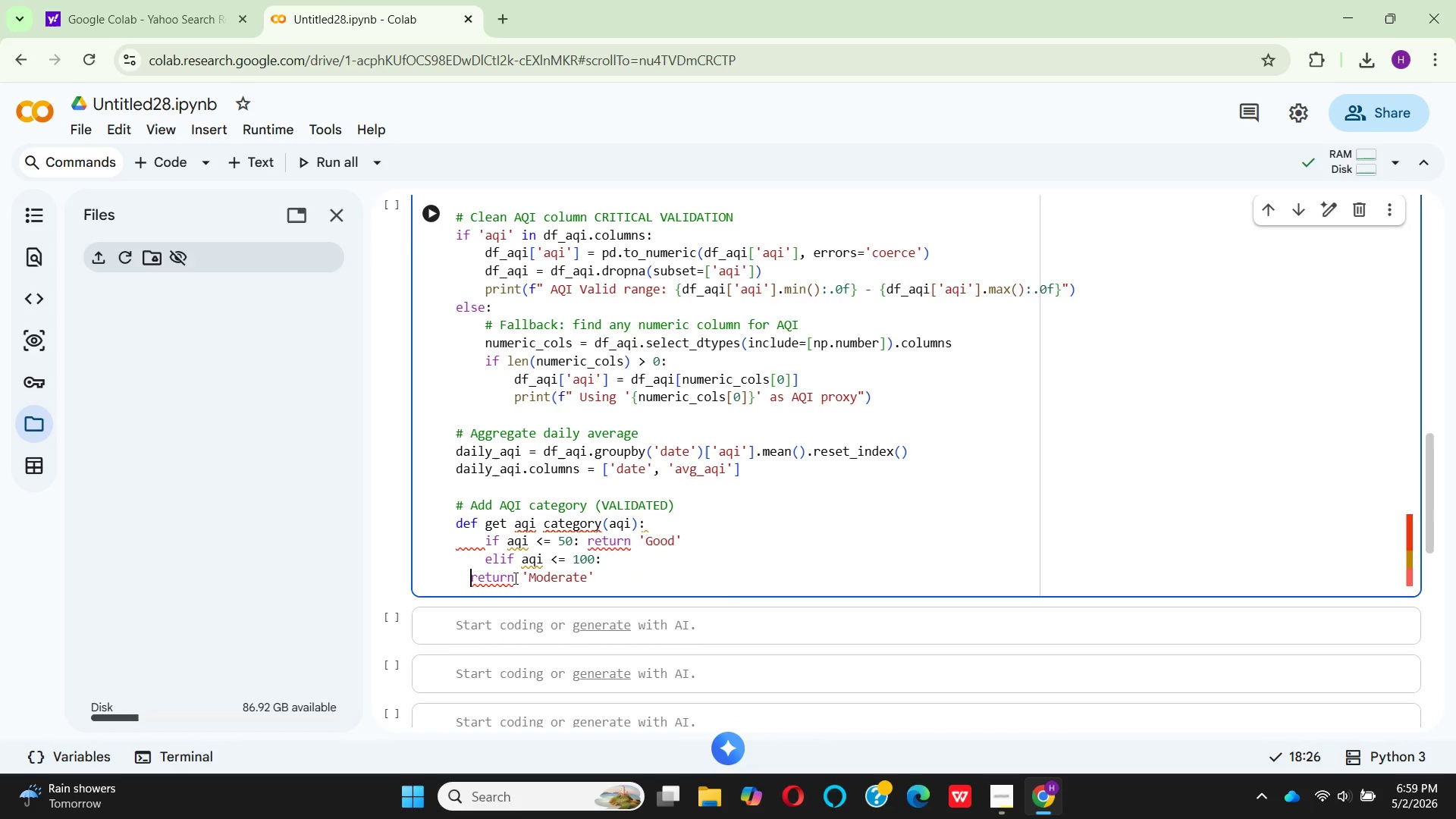 
key(Backspace)
 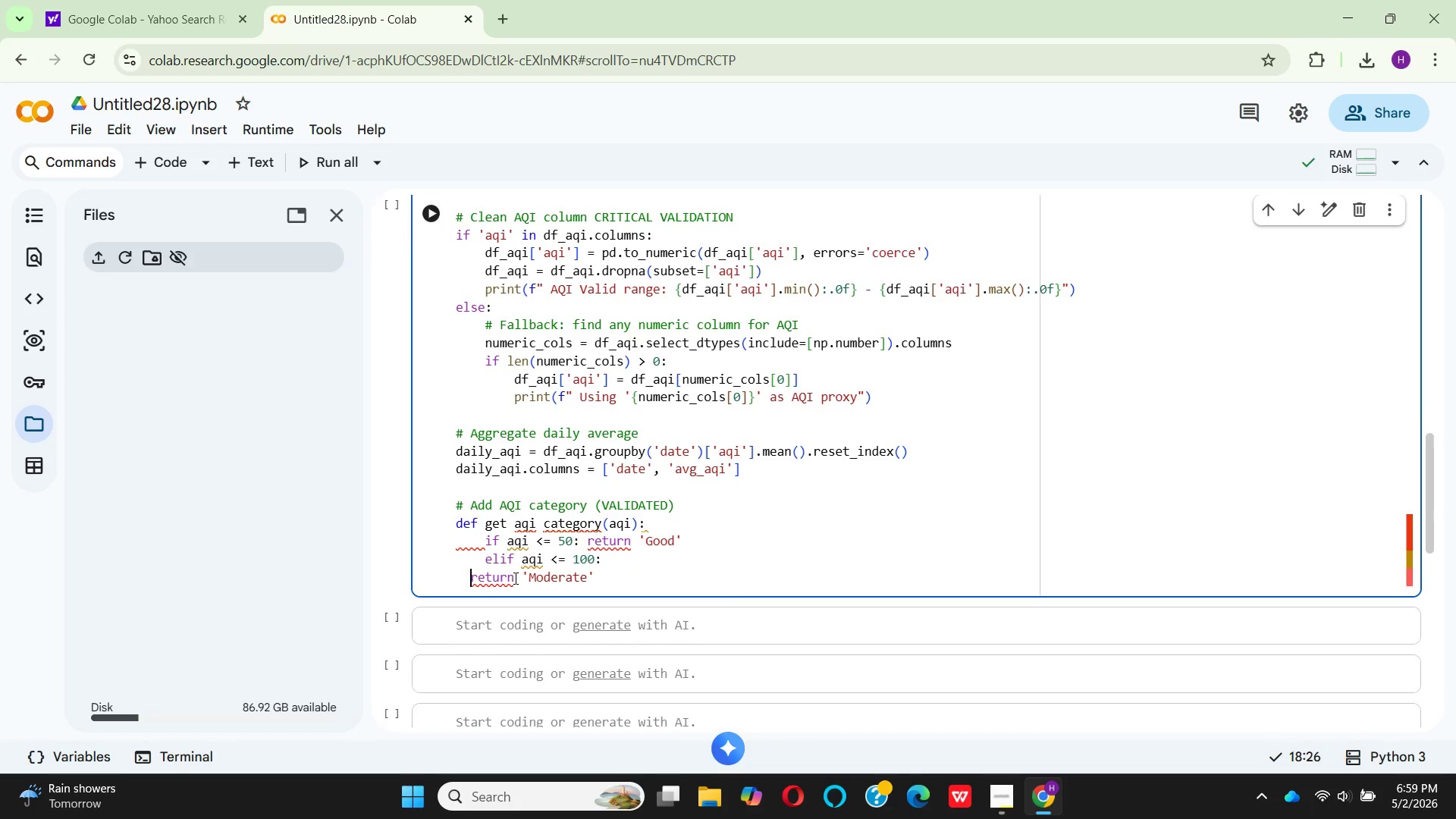 
key(Backspace)
 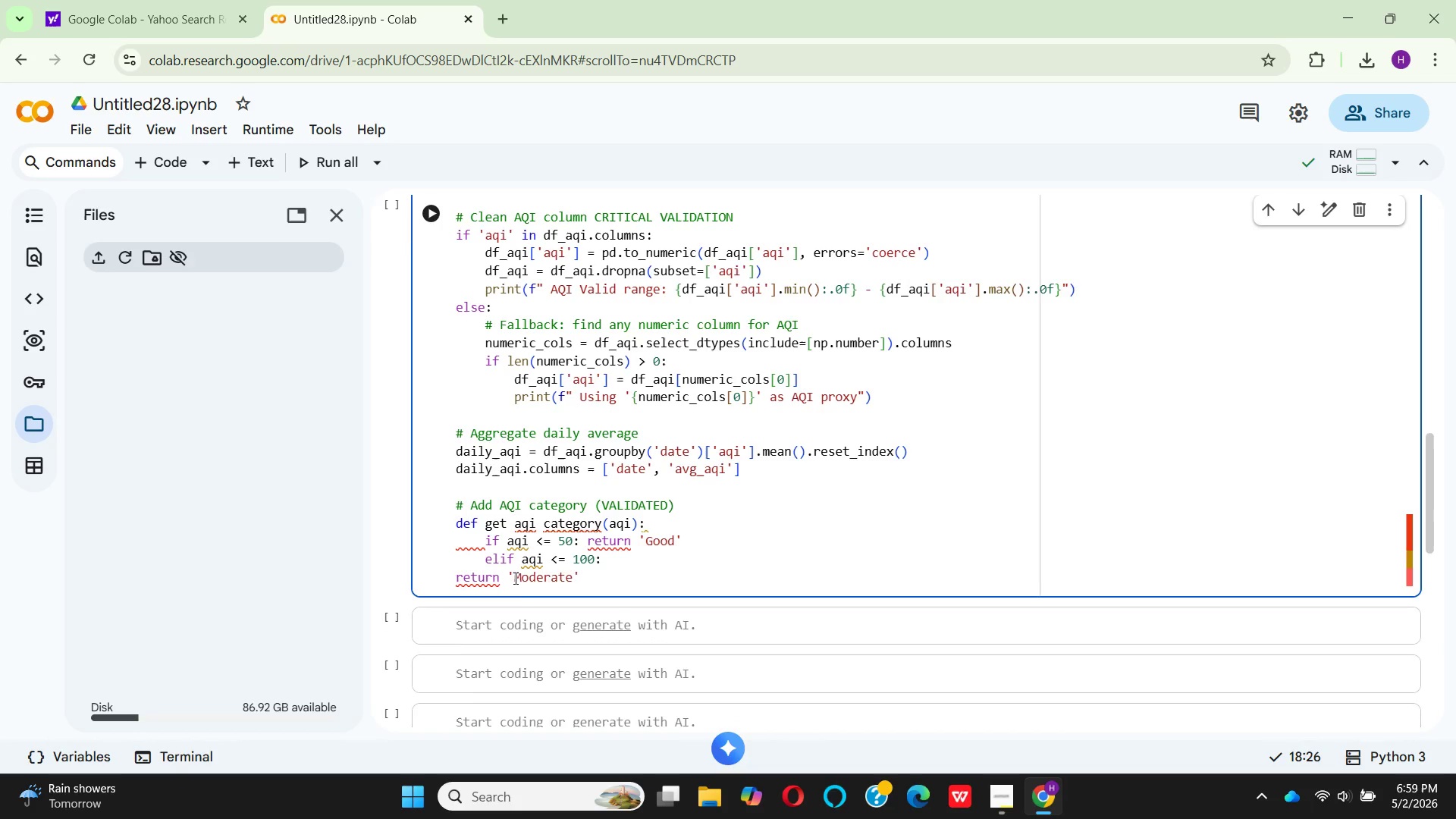 
key(Backspace)
 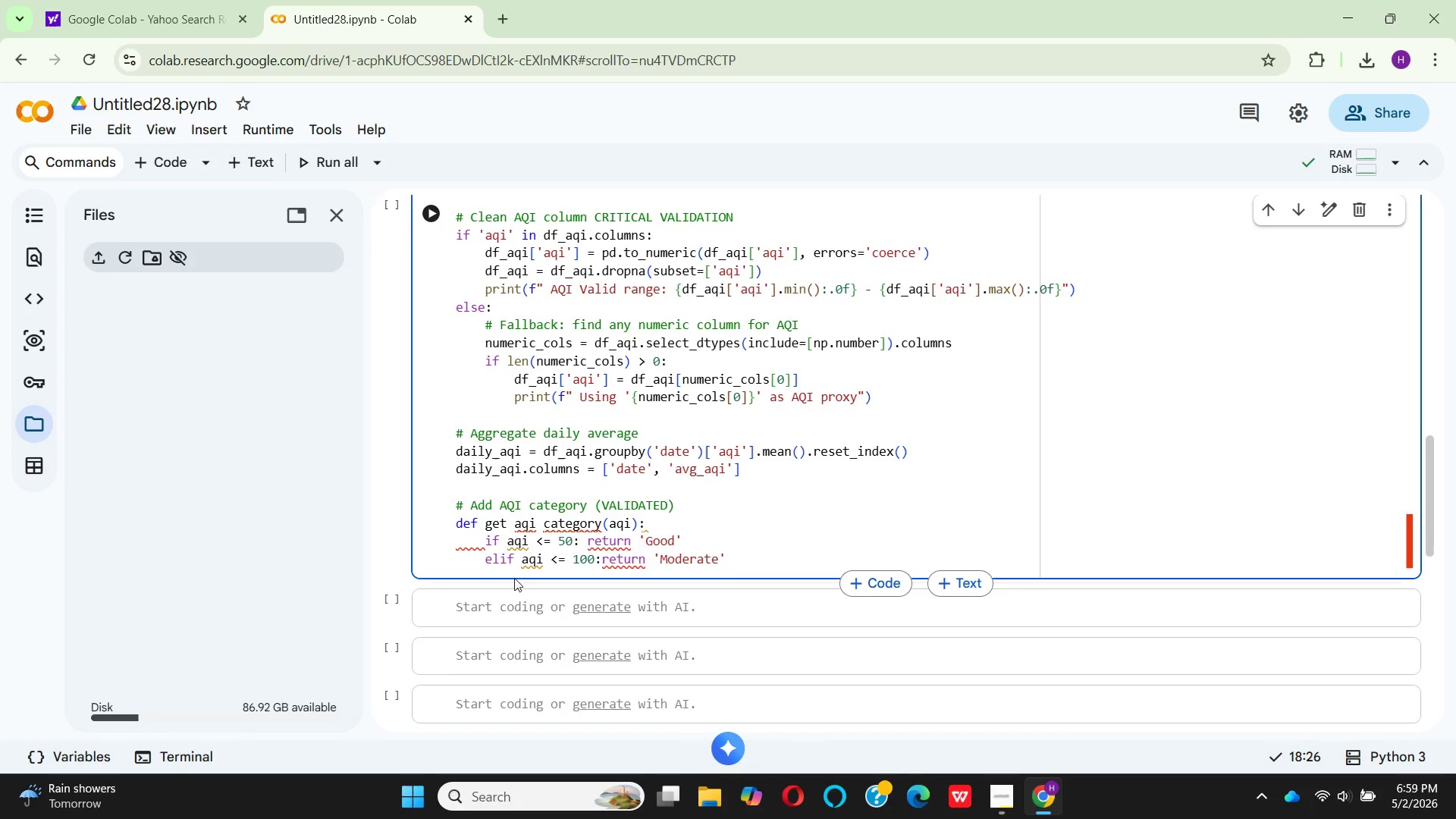 
key(Space)
 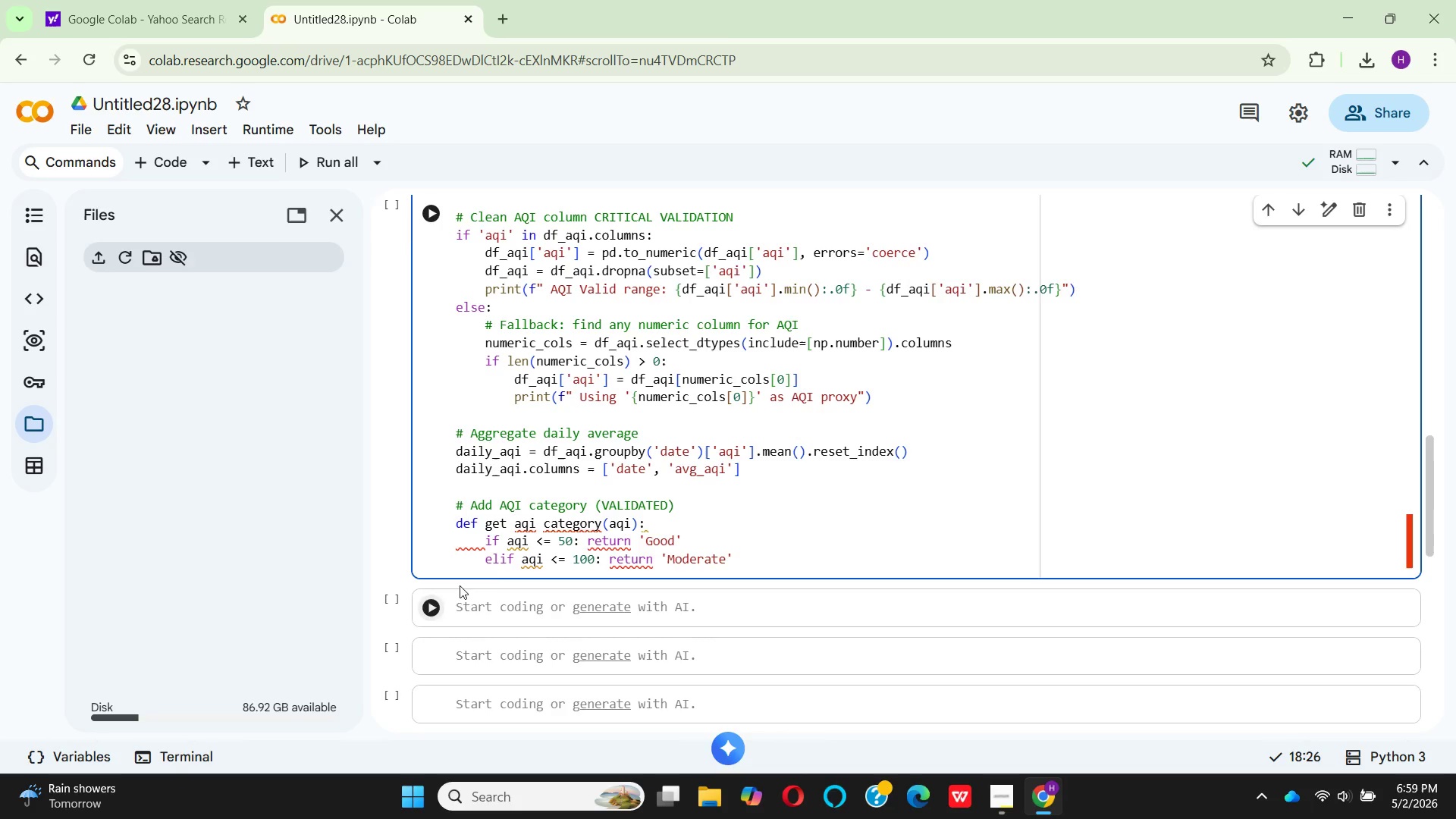 
left_click([485, 544])
 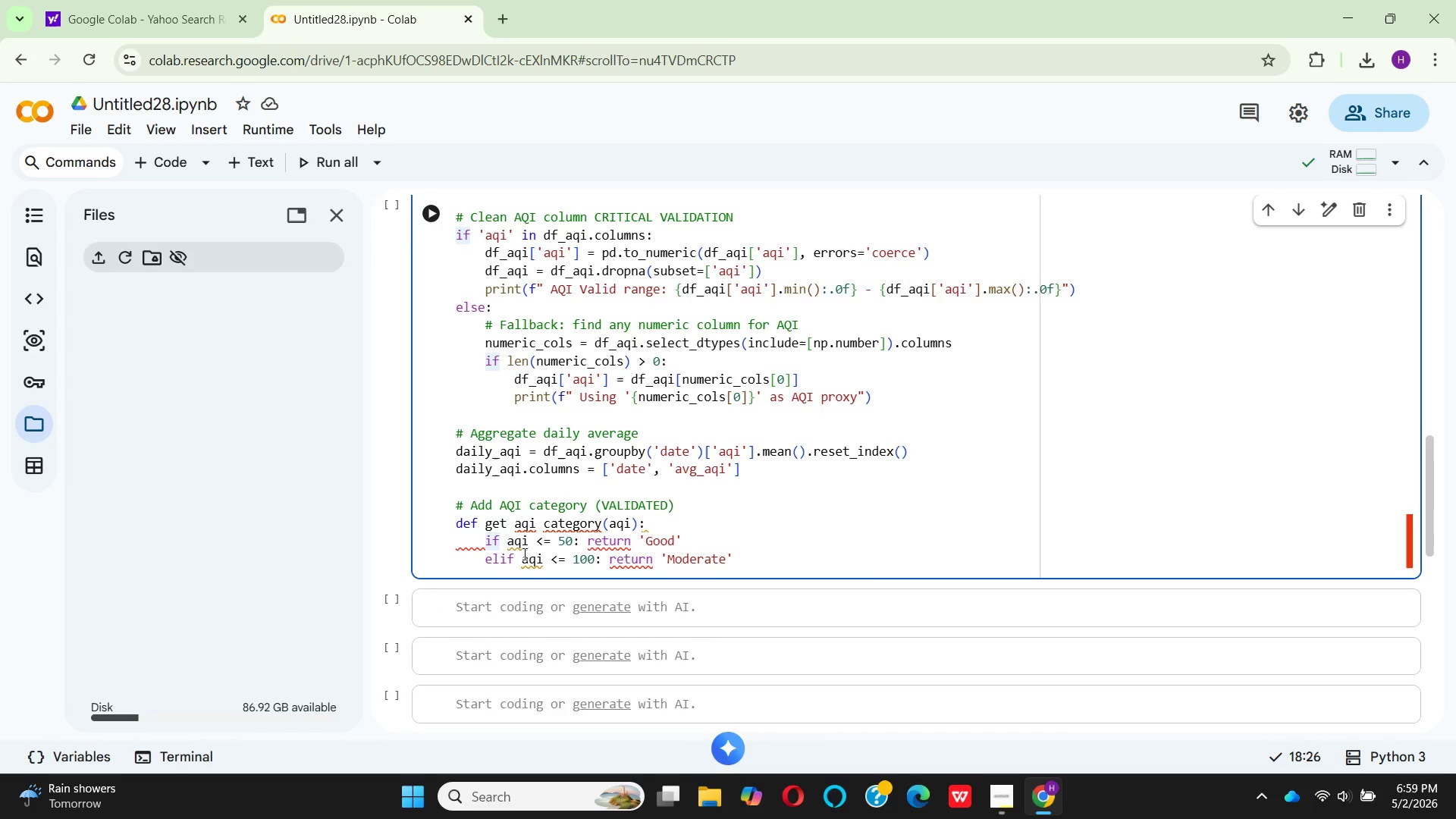 
left_click([482, 560])
 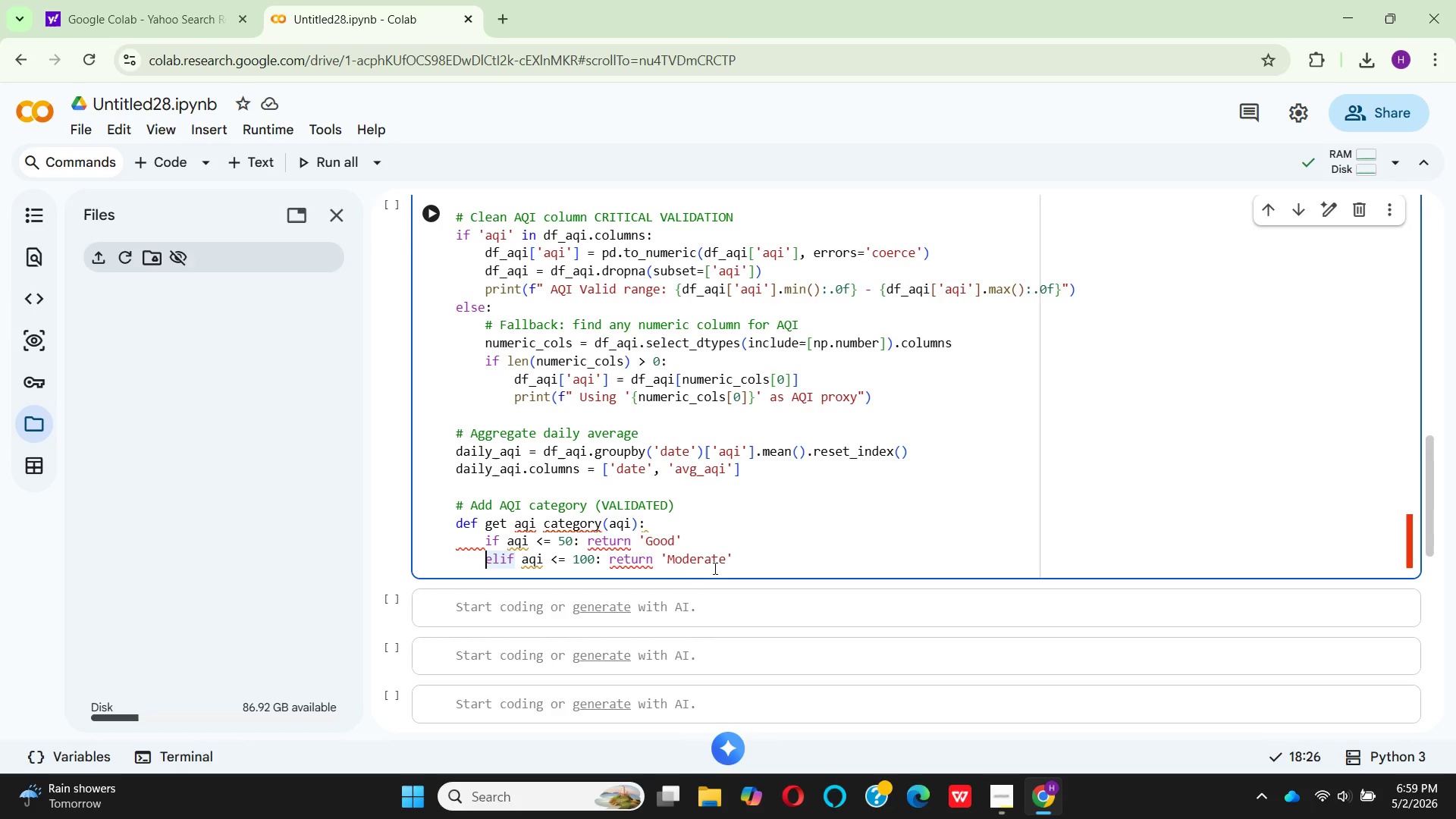 
left_click([745, 568])
 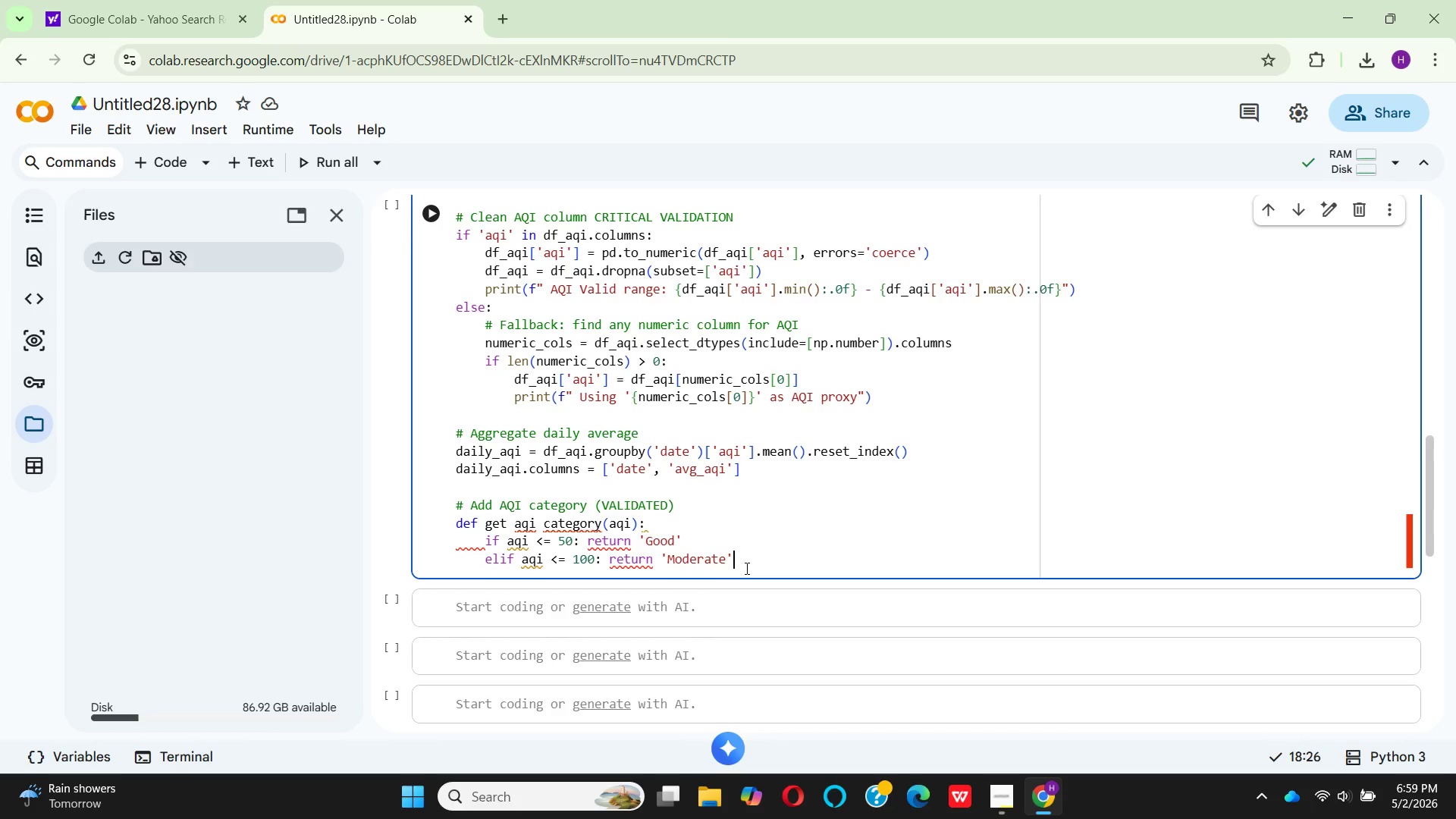 
key(Enter)
 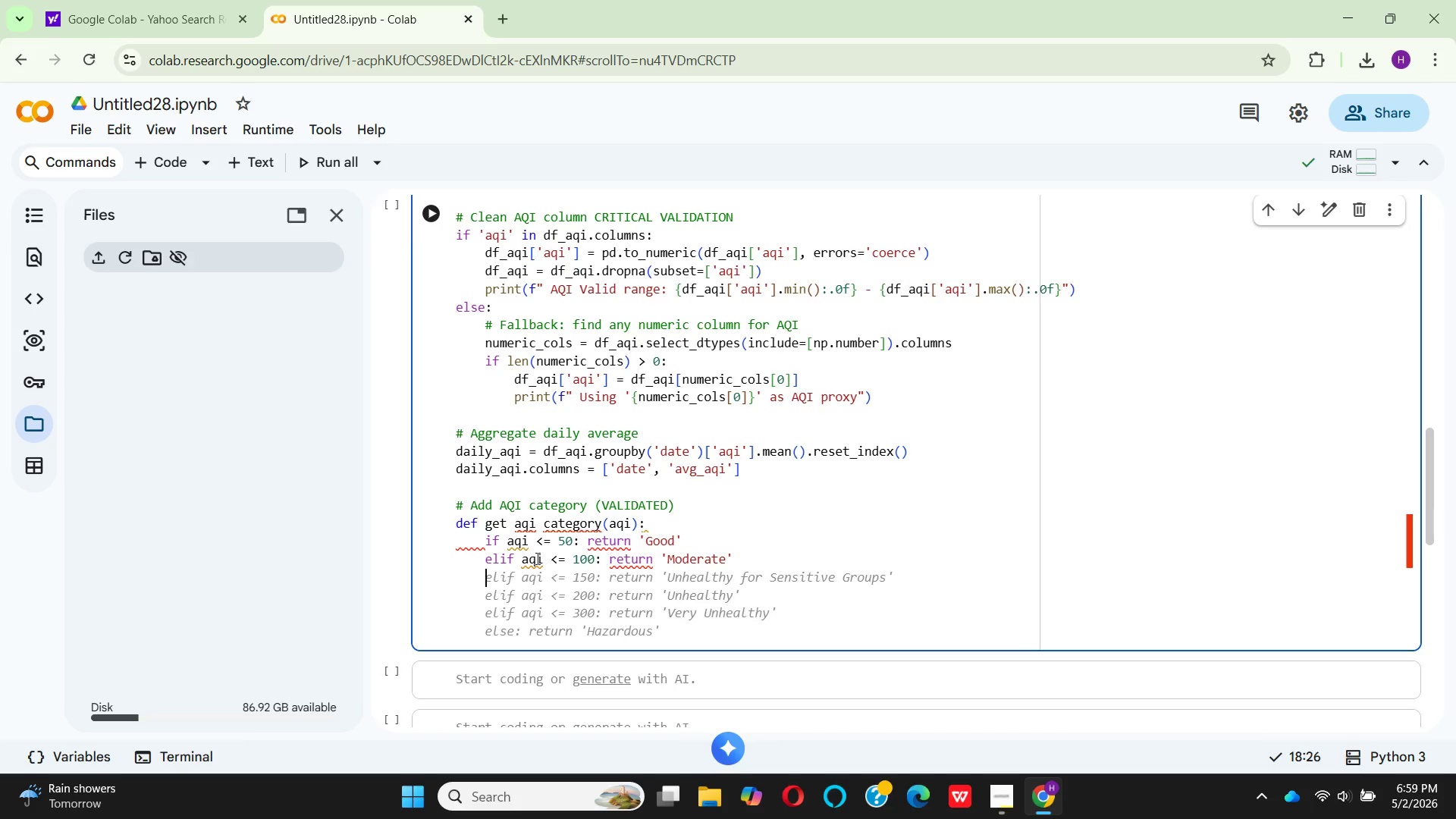 
wait(7.33)
 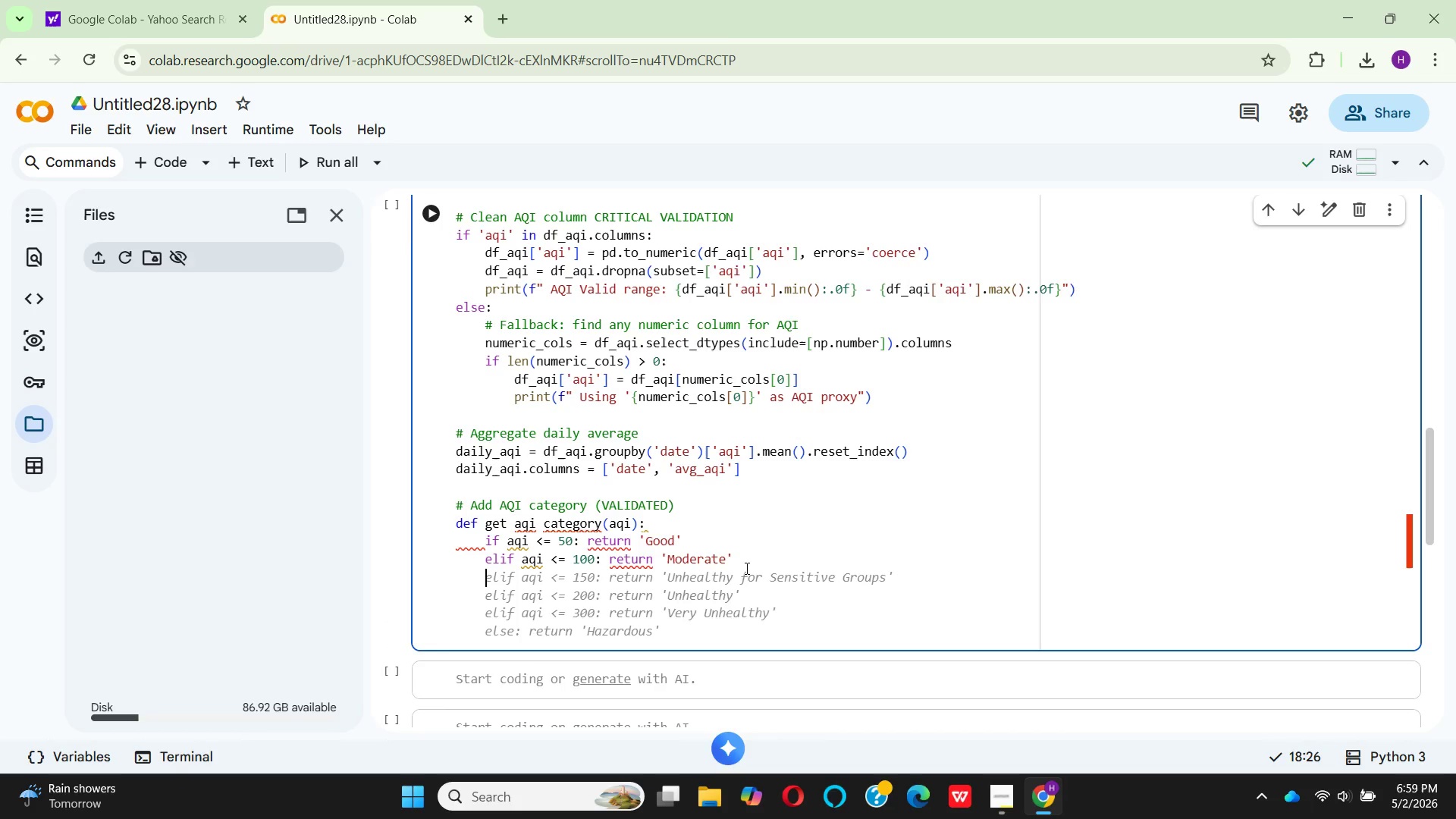 
left_click([579, 556])
 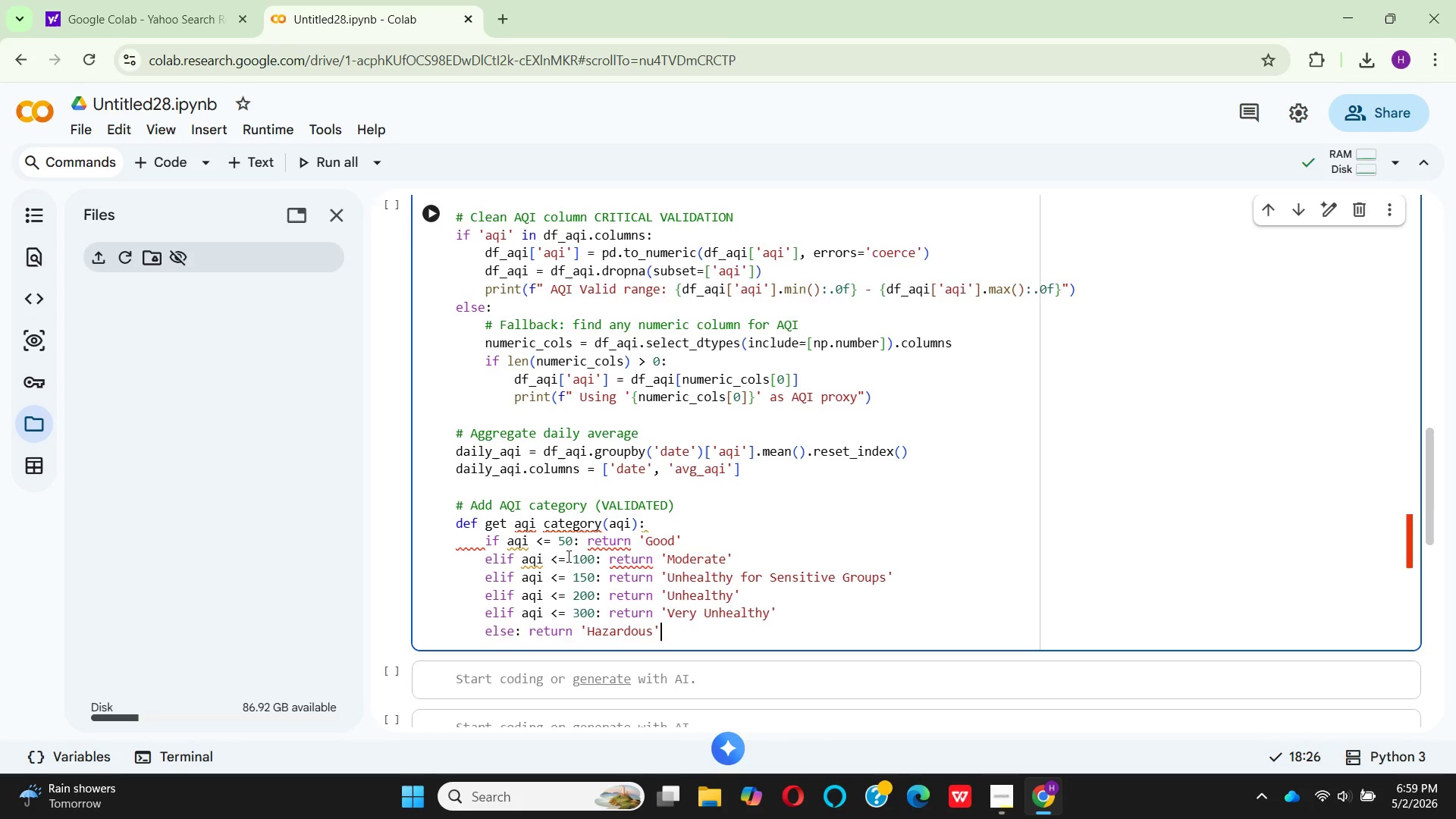 
mouse_move([544, 551])
 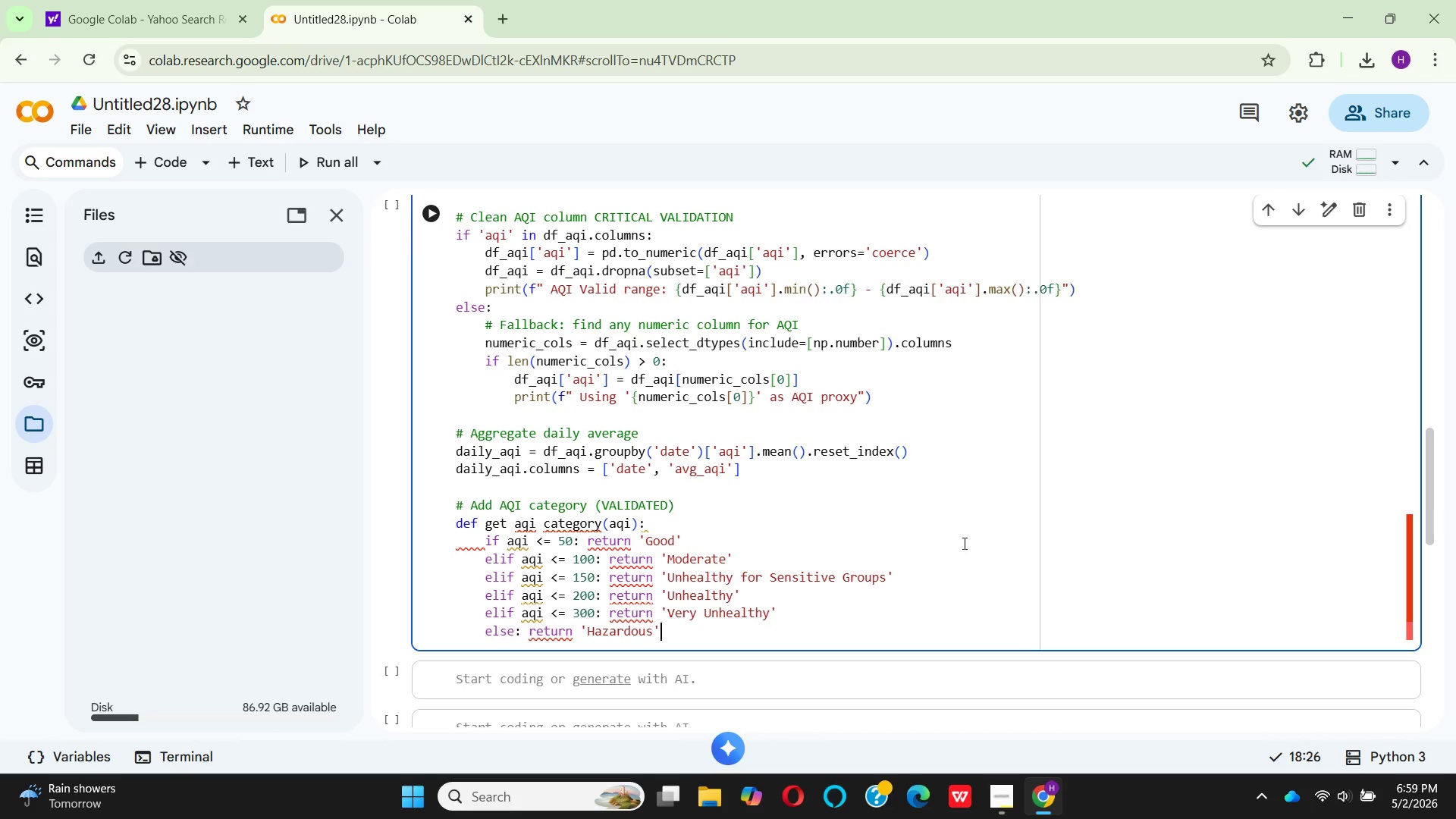 
mouse_move([601, 535])
 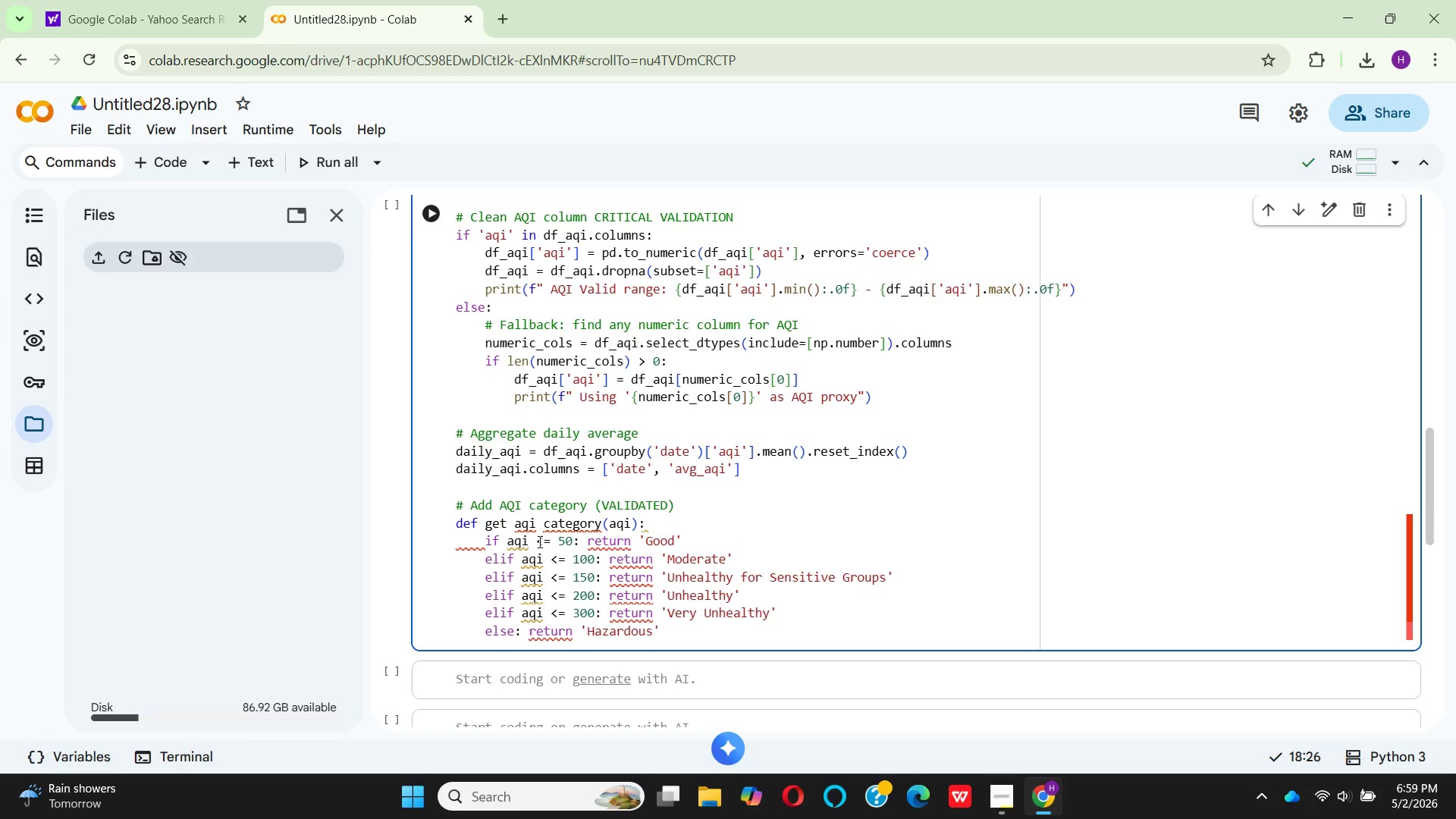 
mouse_move([487, 543])
 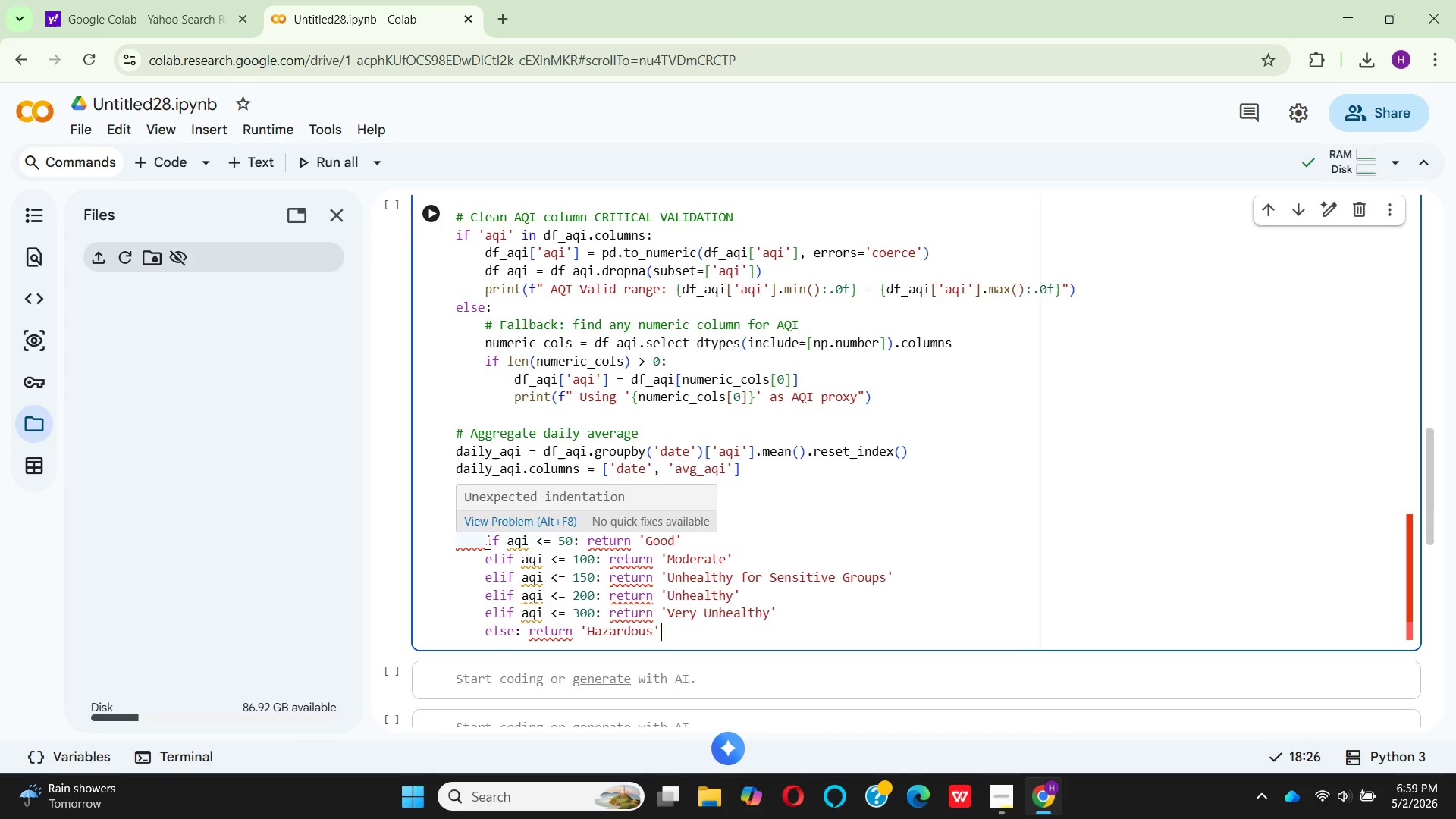 
left_click([486, 543])
 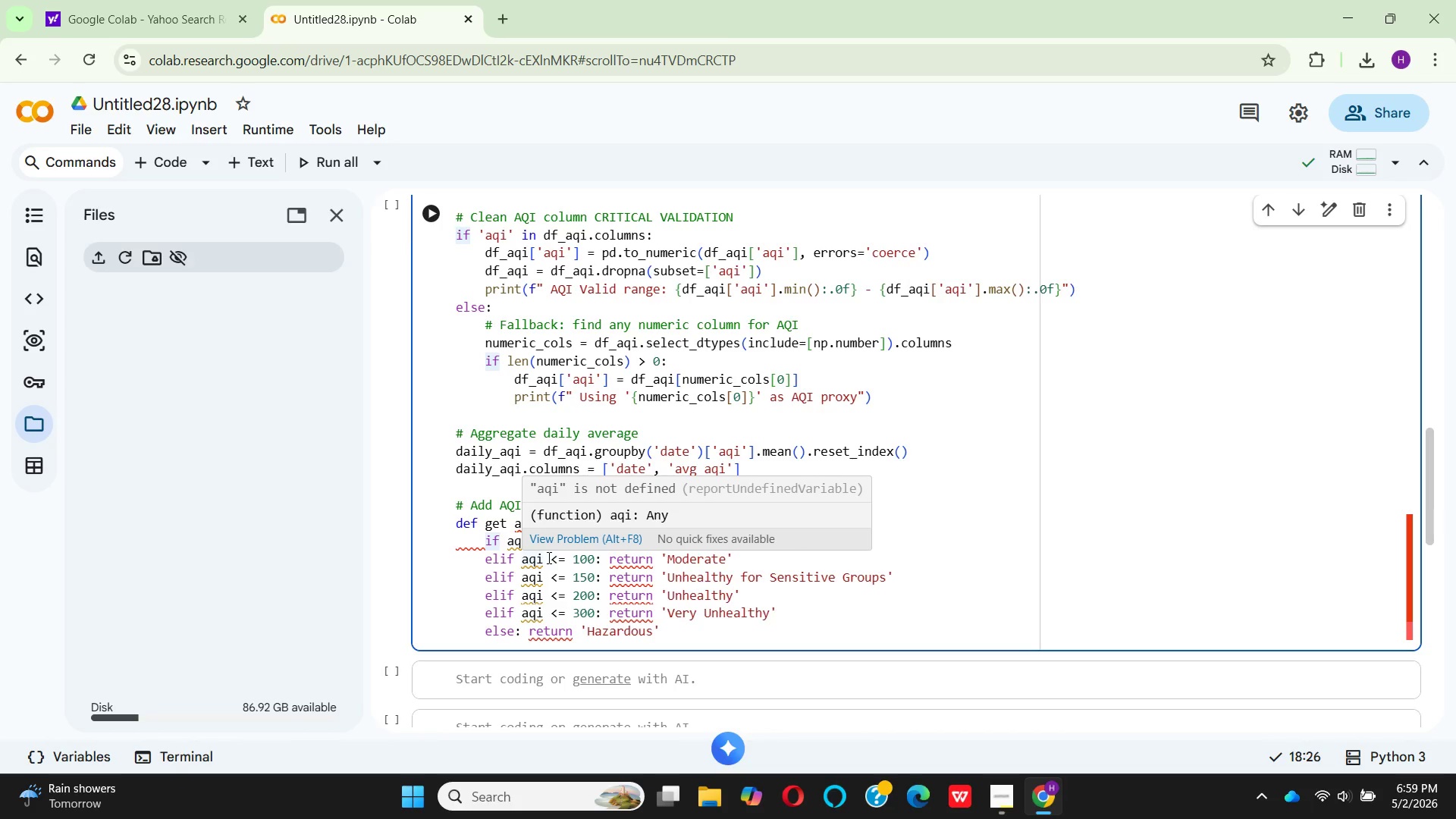 
left_click([508, 540])
 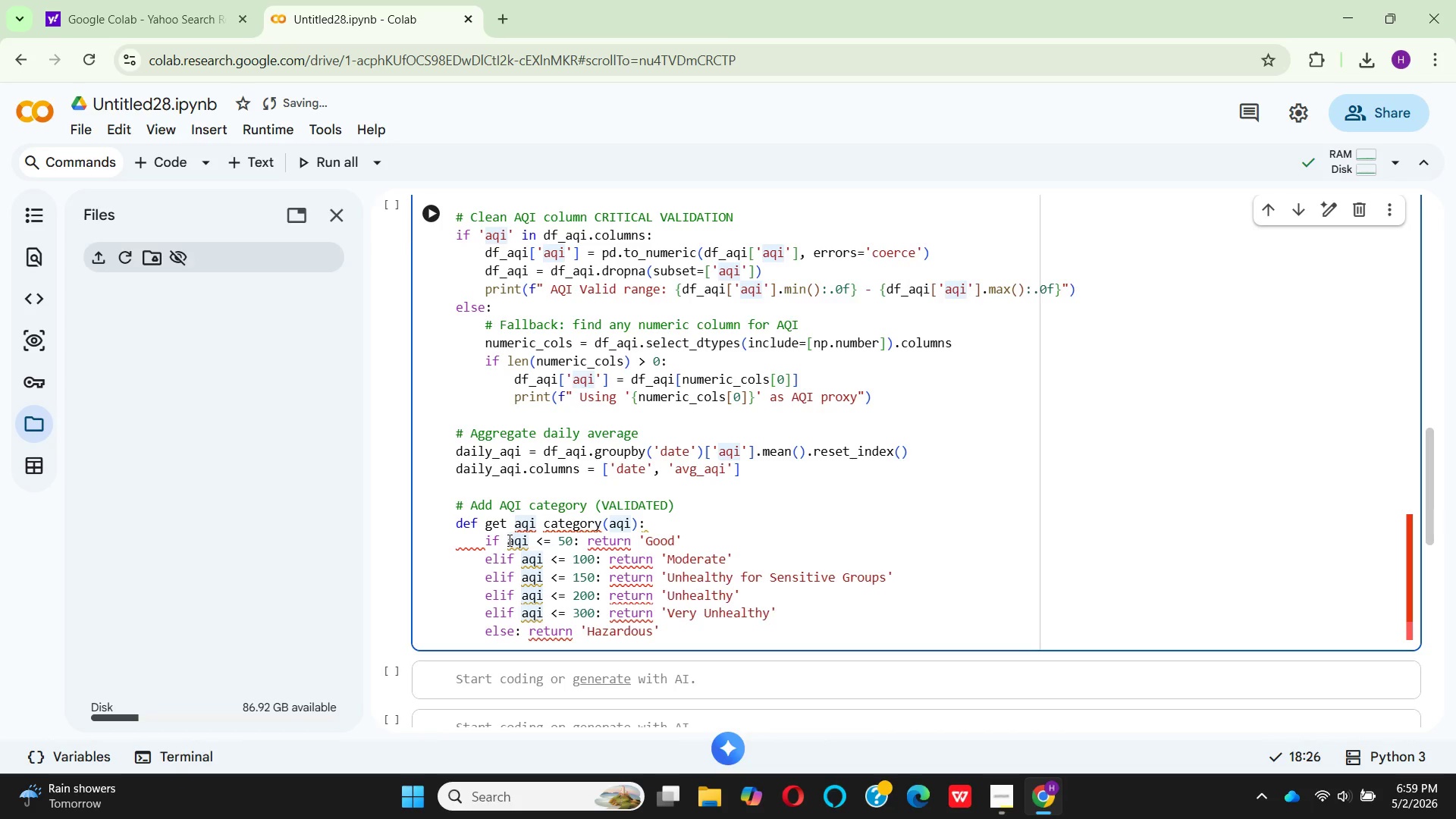 
key(Space)
 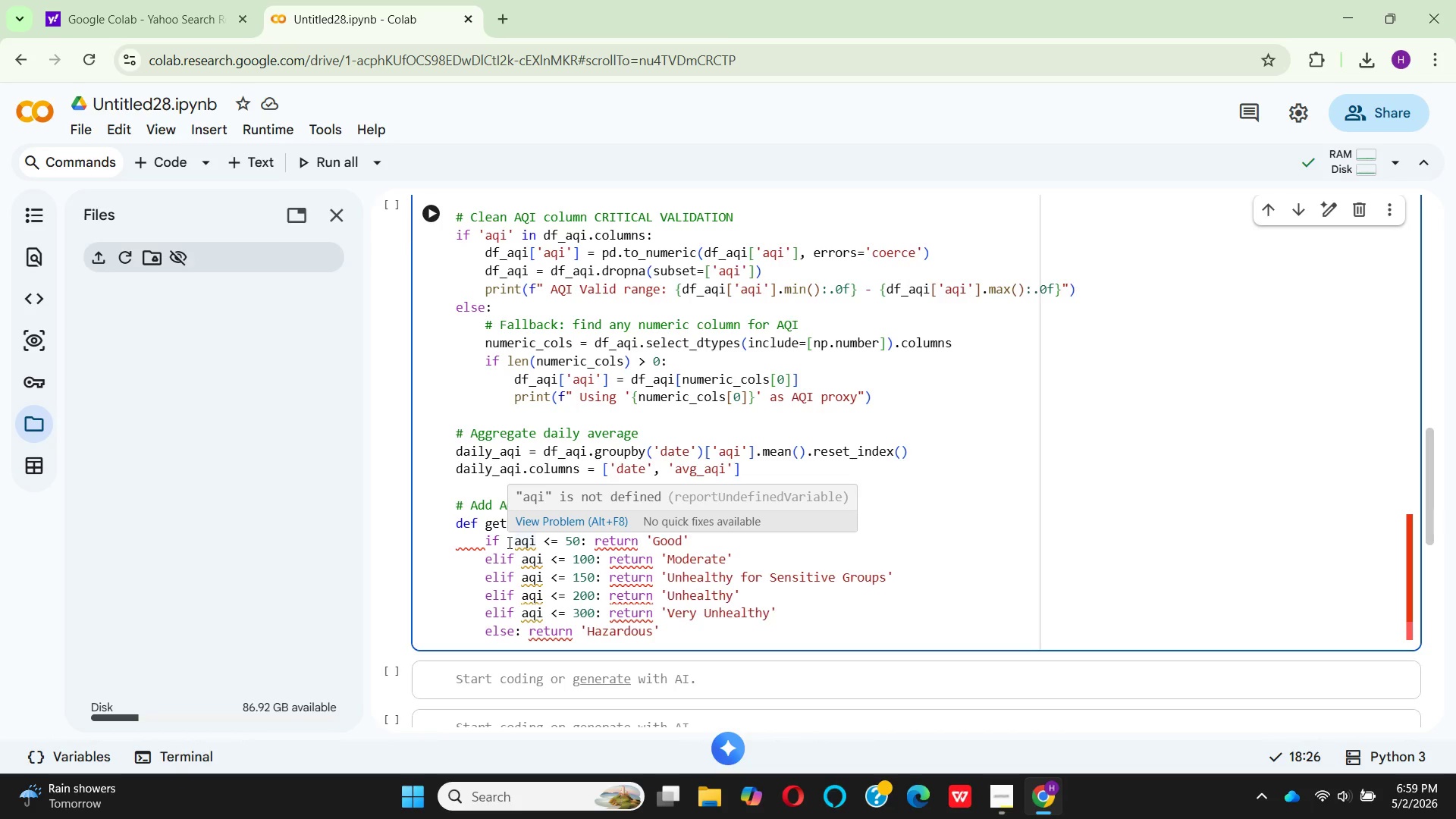 
key(Backspace)
 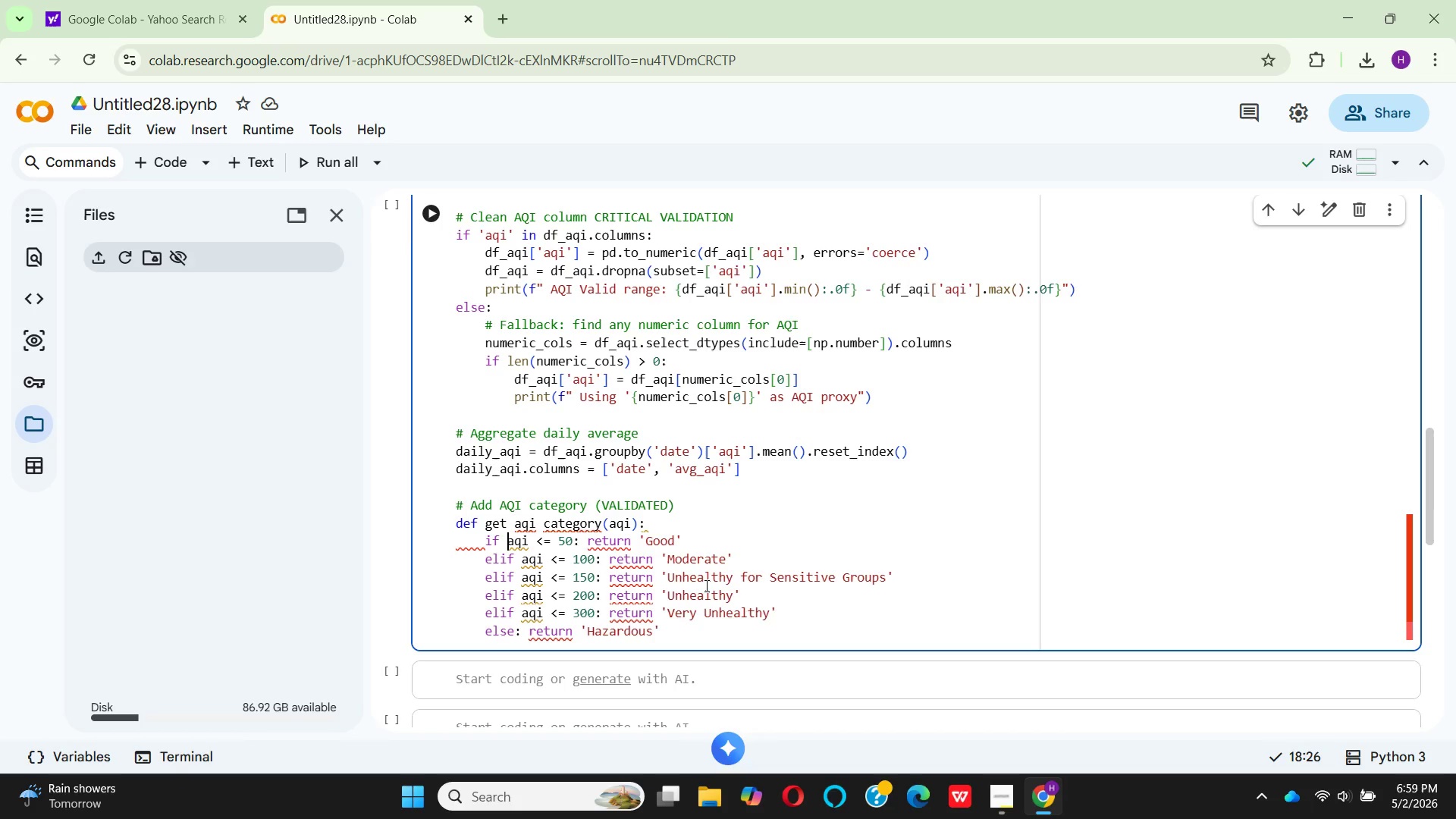 
wait(16.36)
 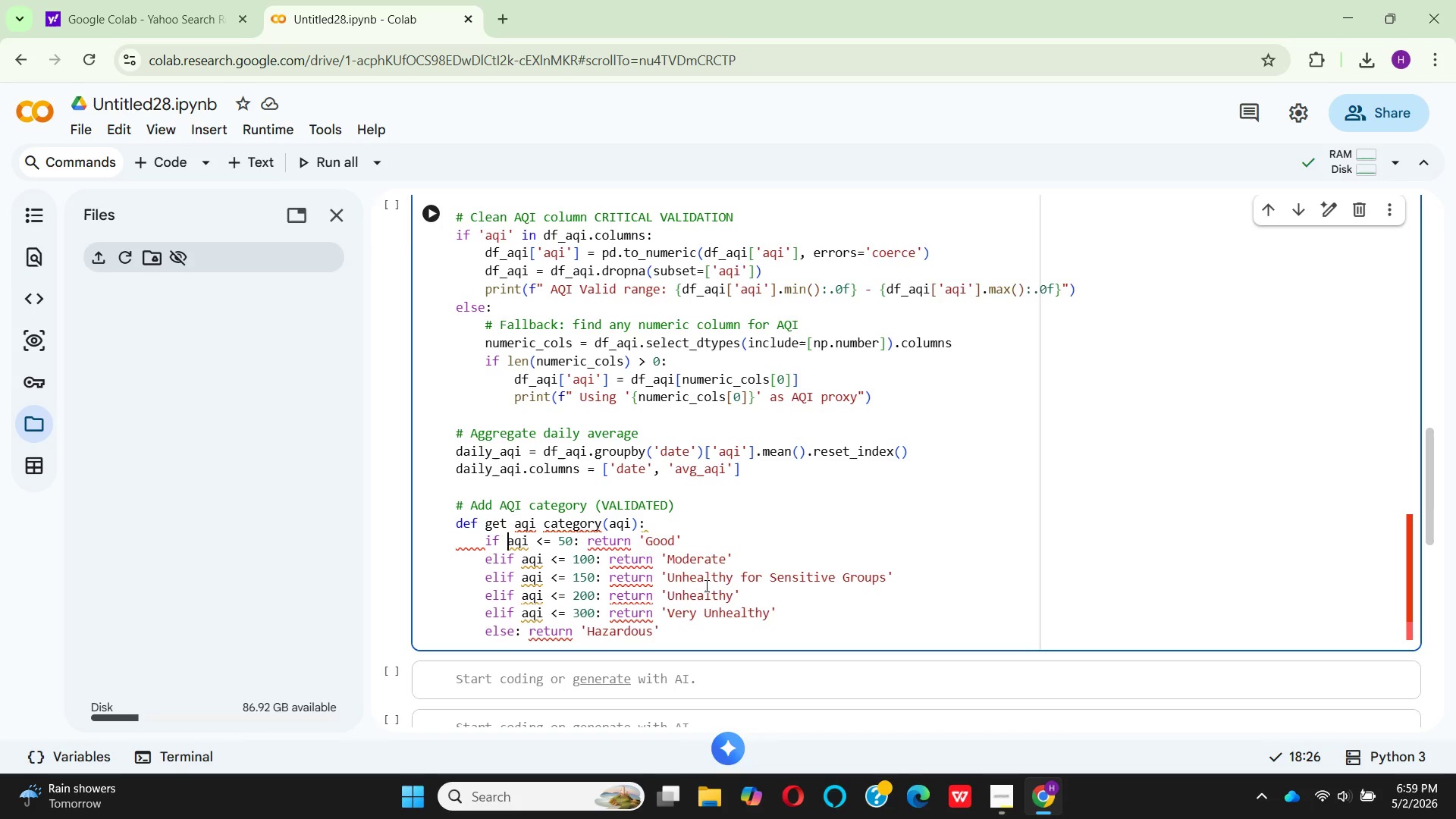 
left_click([885, 579])
 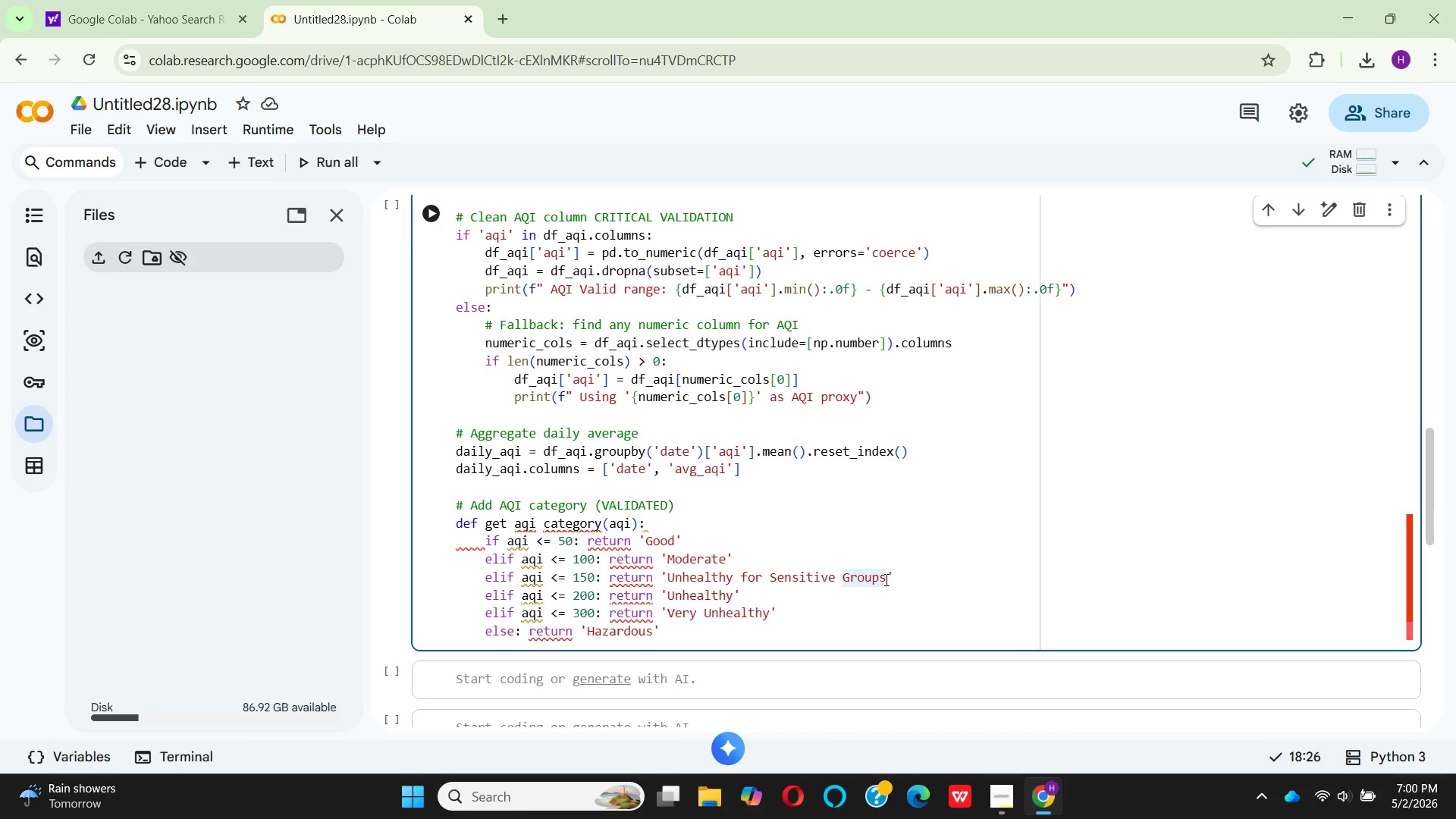 
key(Backspace)
 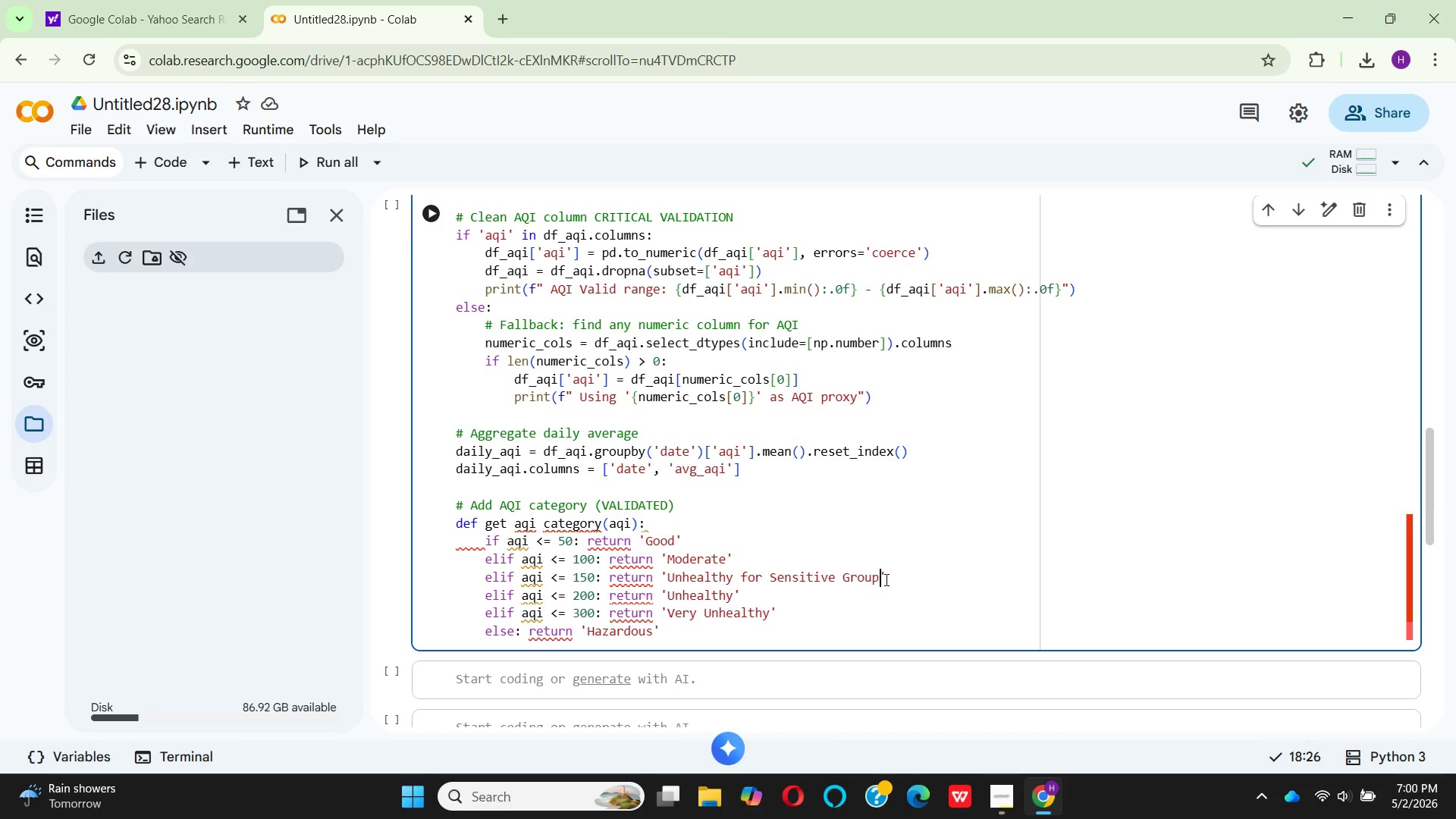 
key(Backspace)
 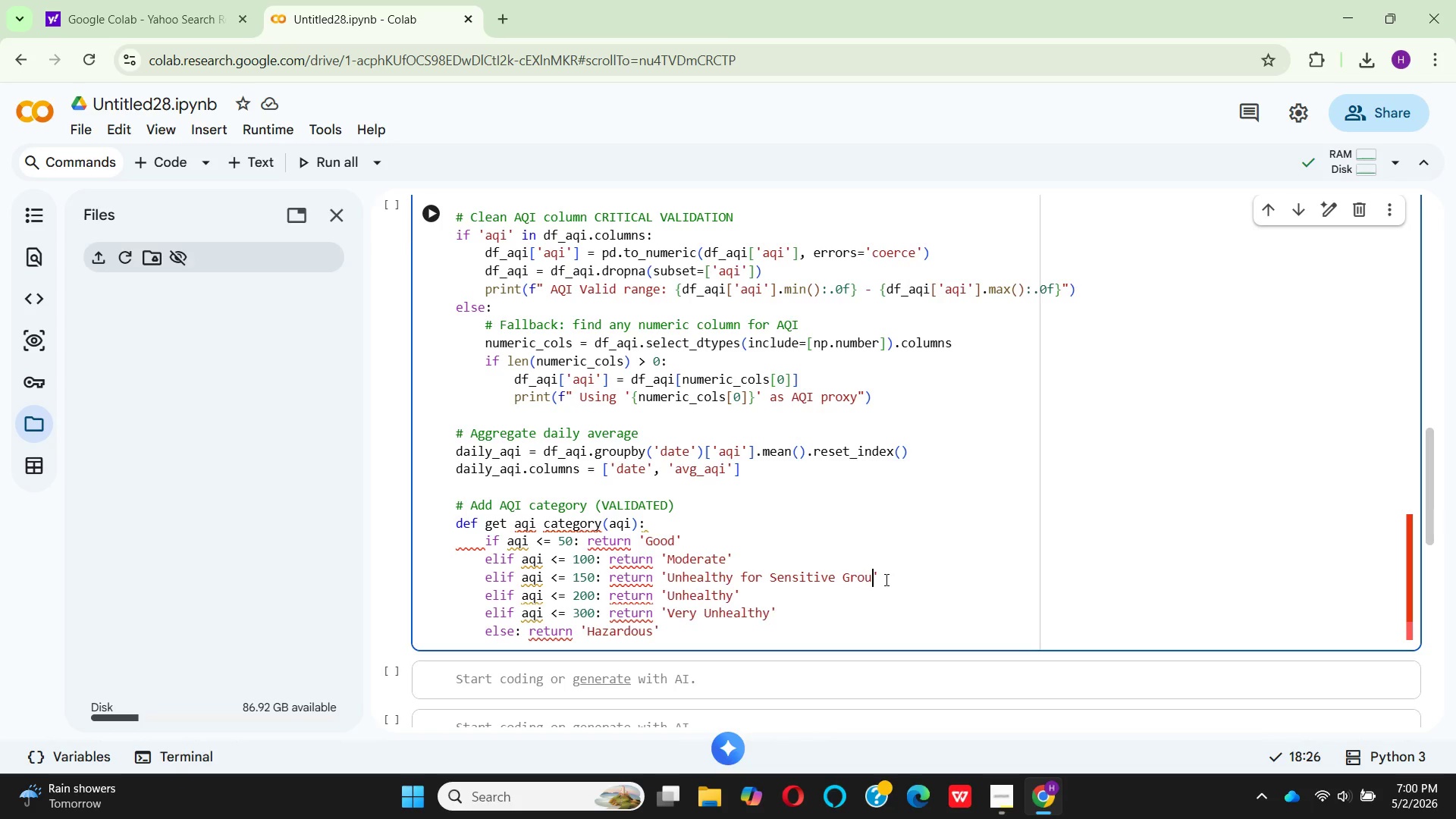 
key(Backspace)
 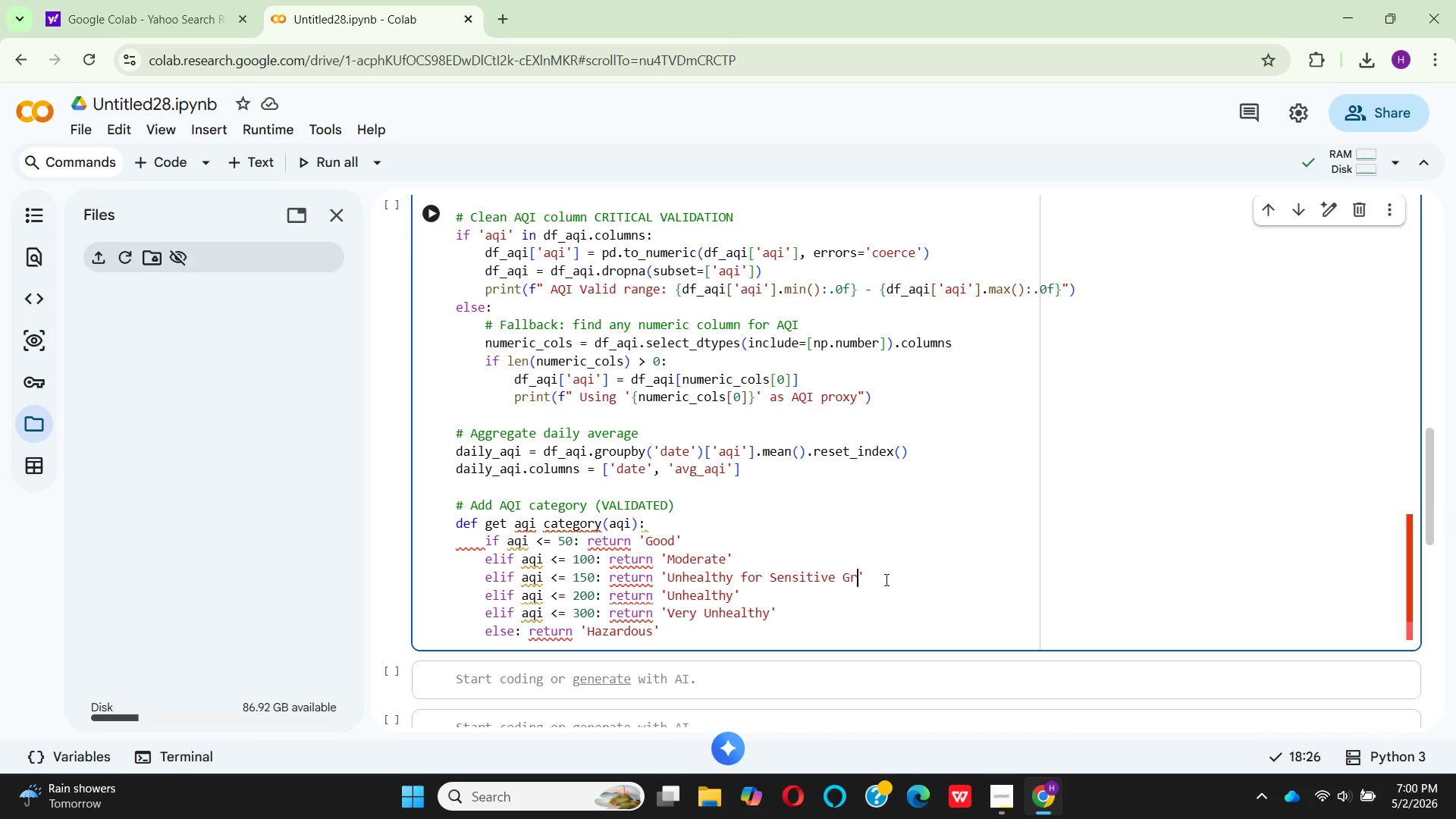 
key(Backspace)
 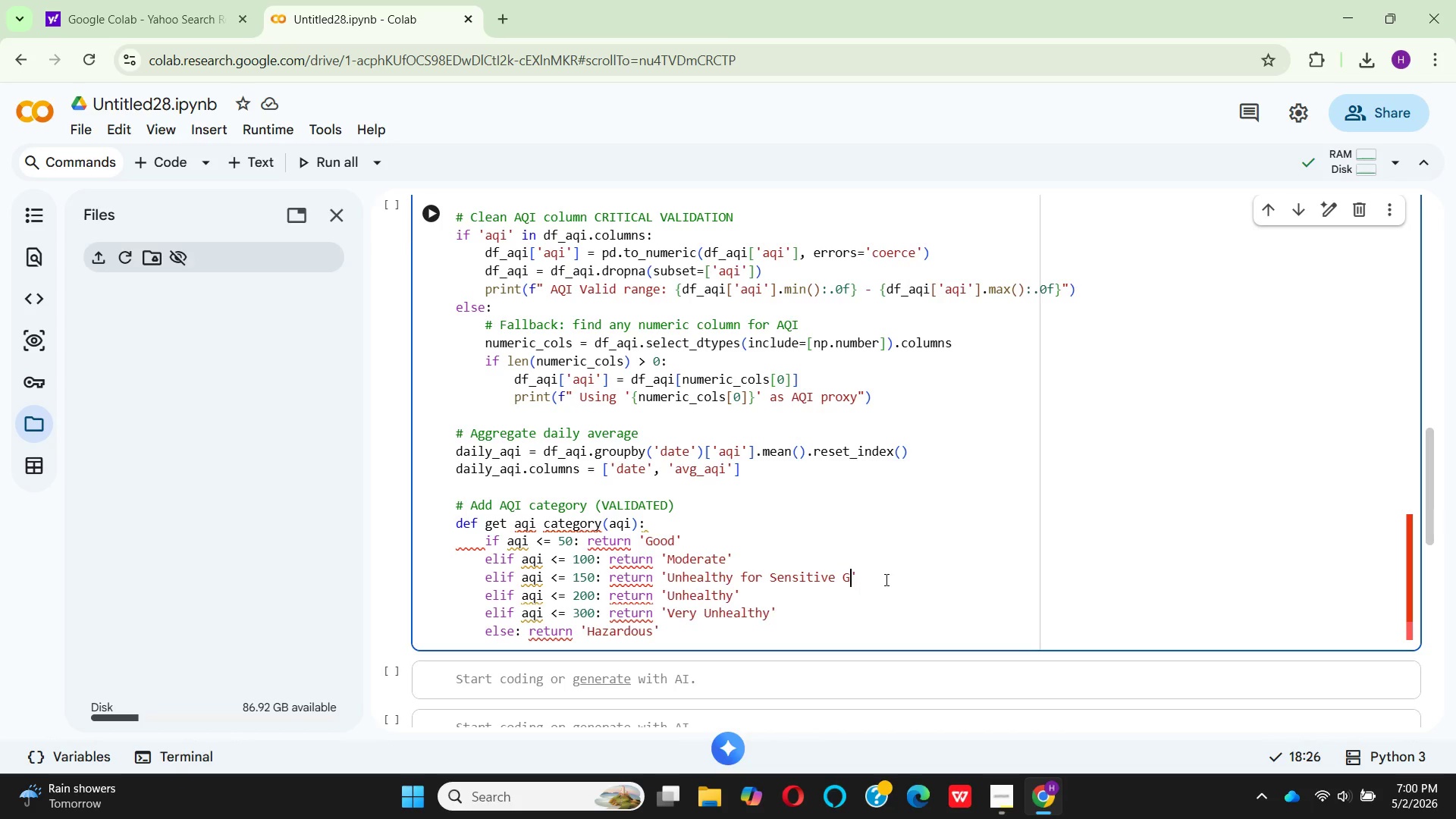 
key(Backspace)
 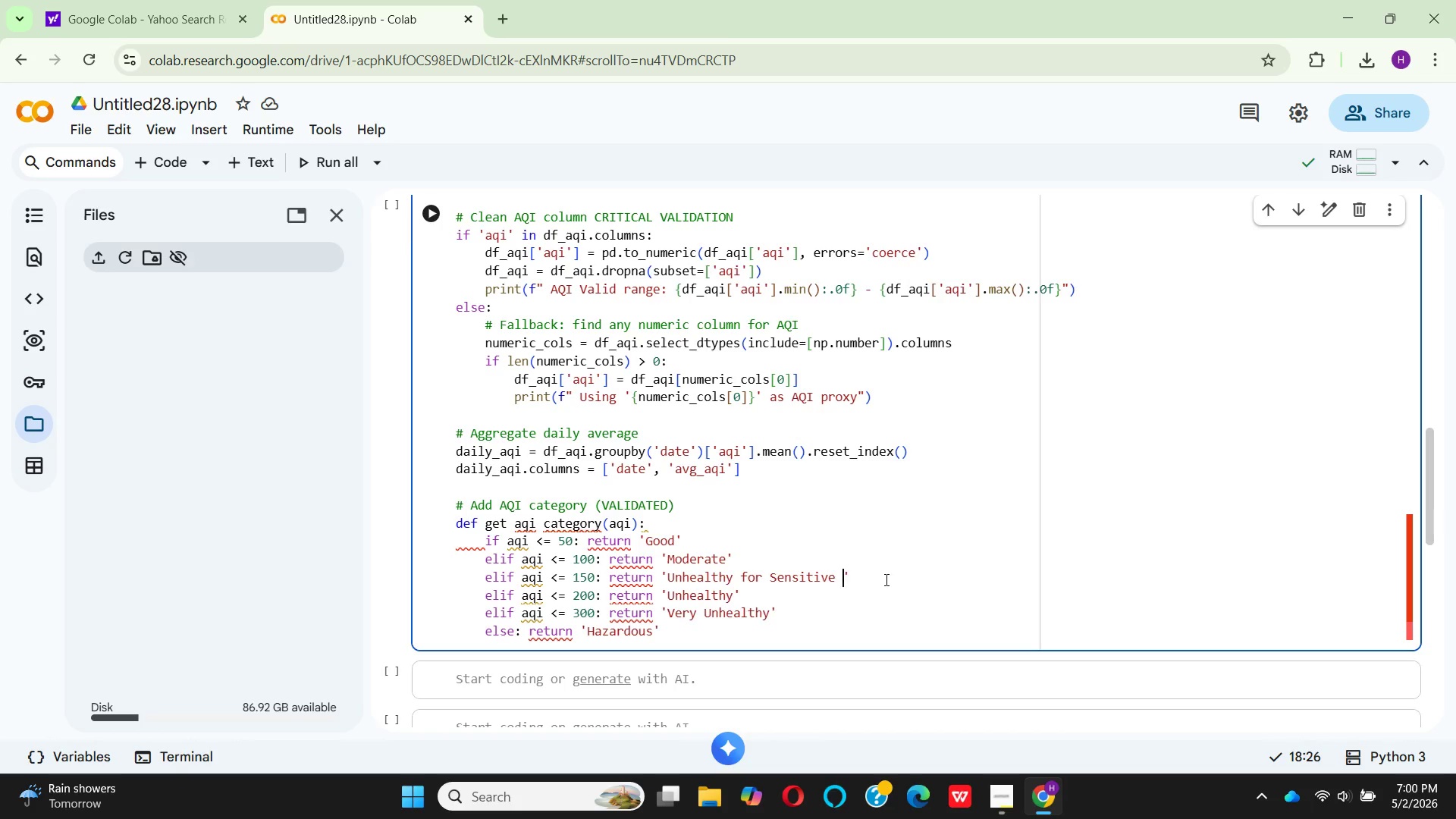 
key(Backspace)
 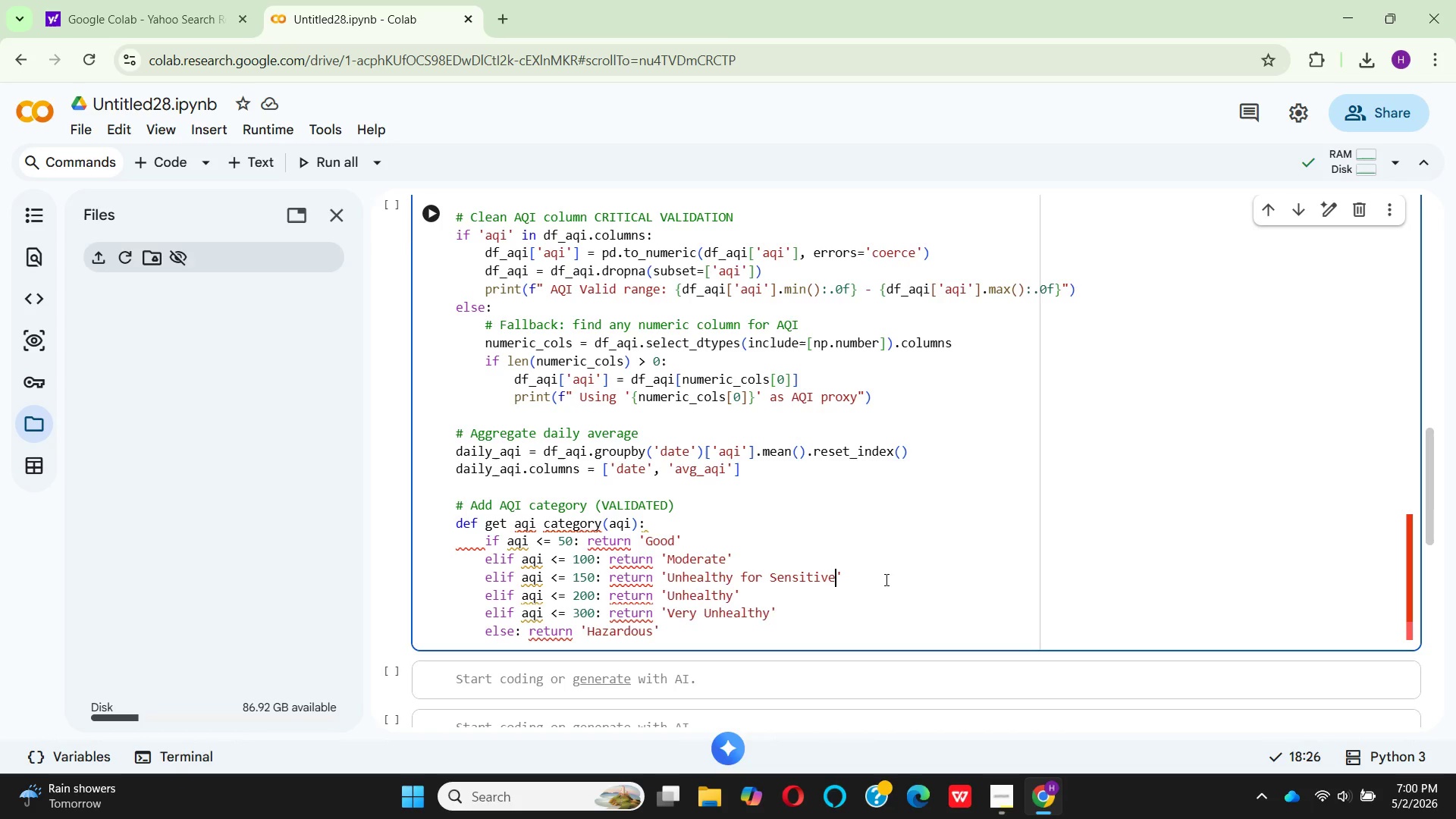 
key(Backspace)
 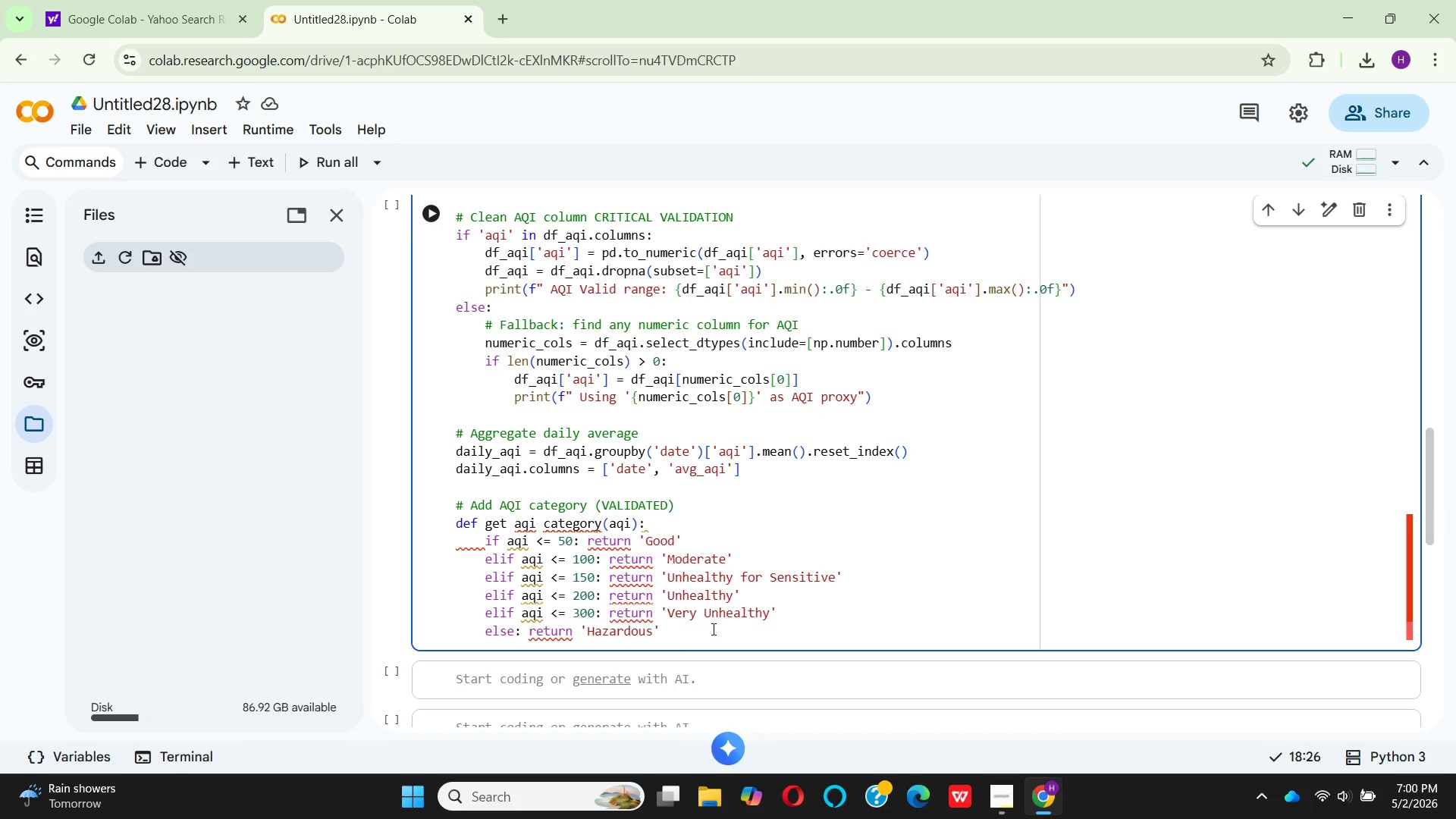 
mouse_move([567, 627])
 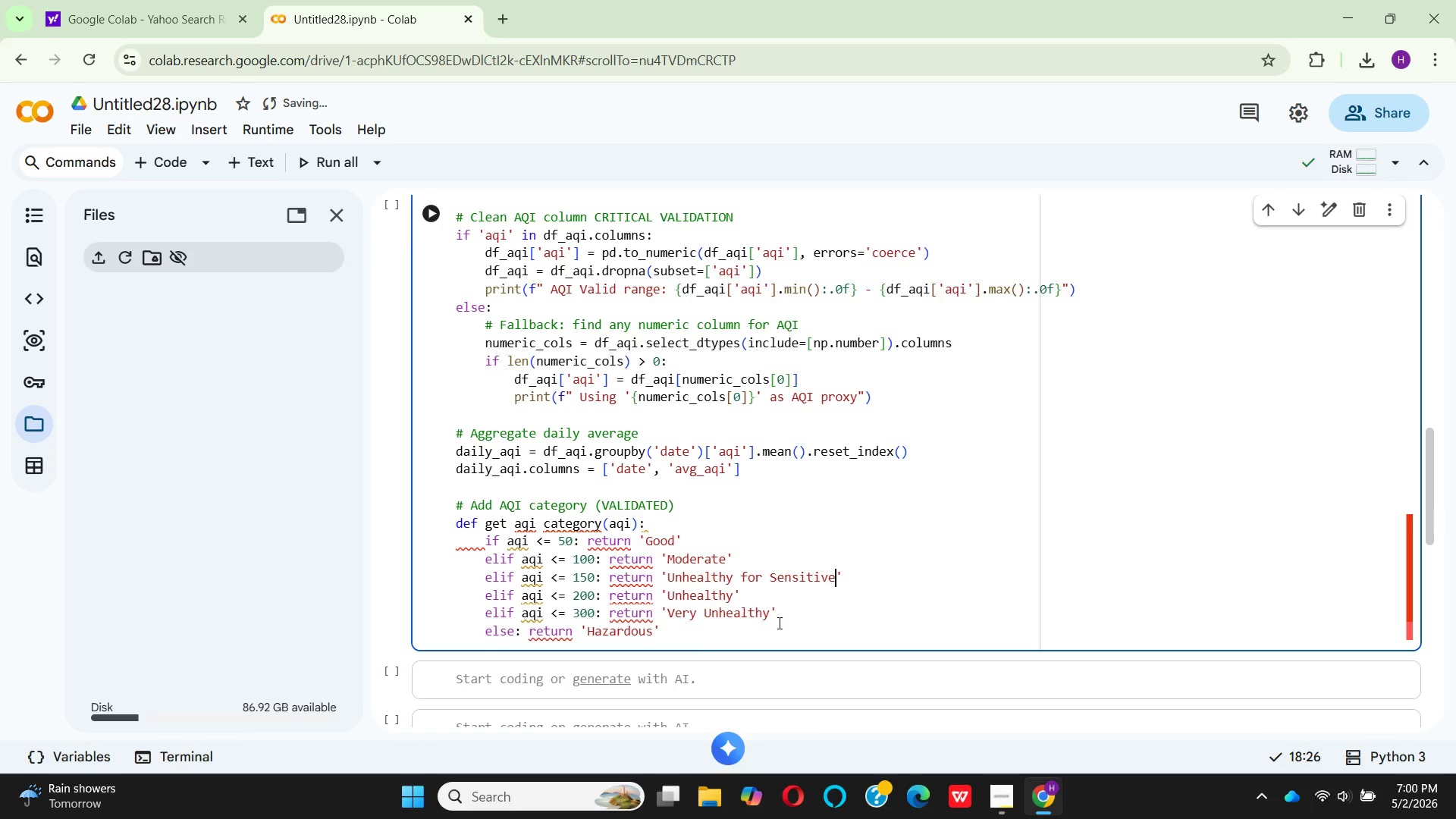 
left_click_drag(start_coordinate=[766, 612], to_coordinate=[666, 615])
 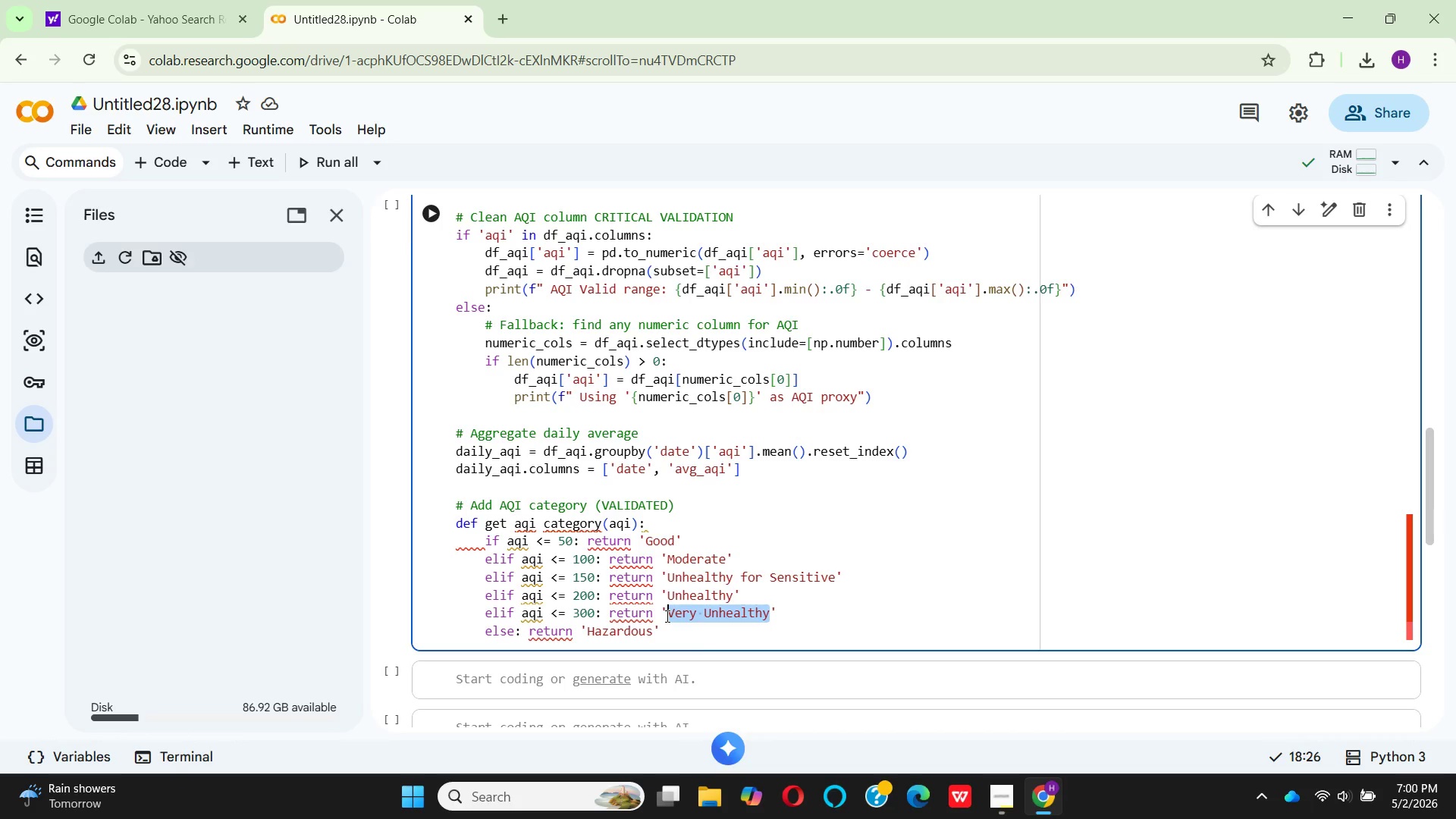 
key(Control+C)
 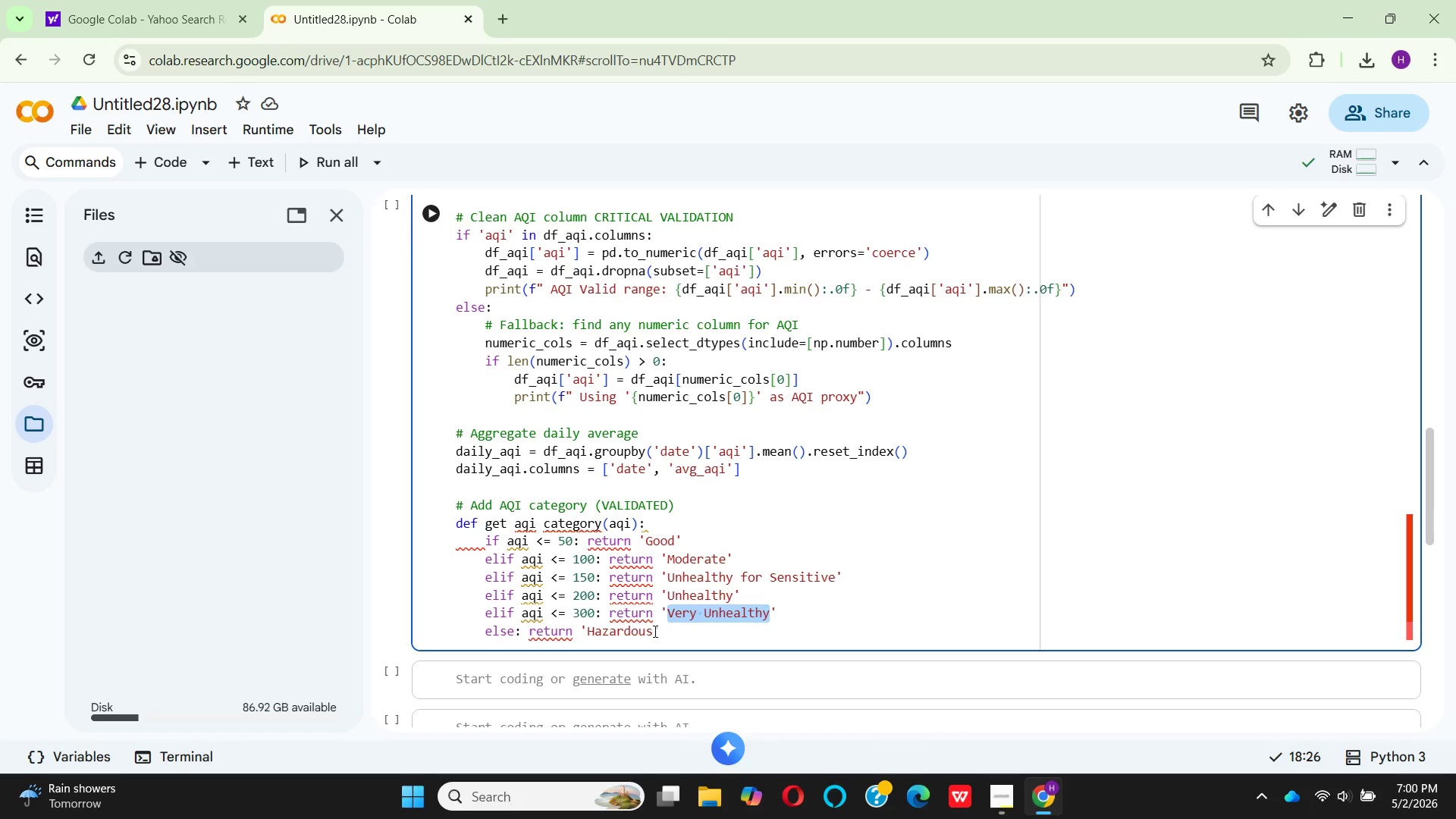 
left_click_drag(start_coordinate=[654, 631], to_coordinate=[584, 629])
 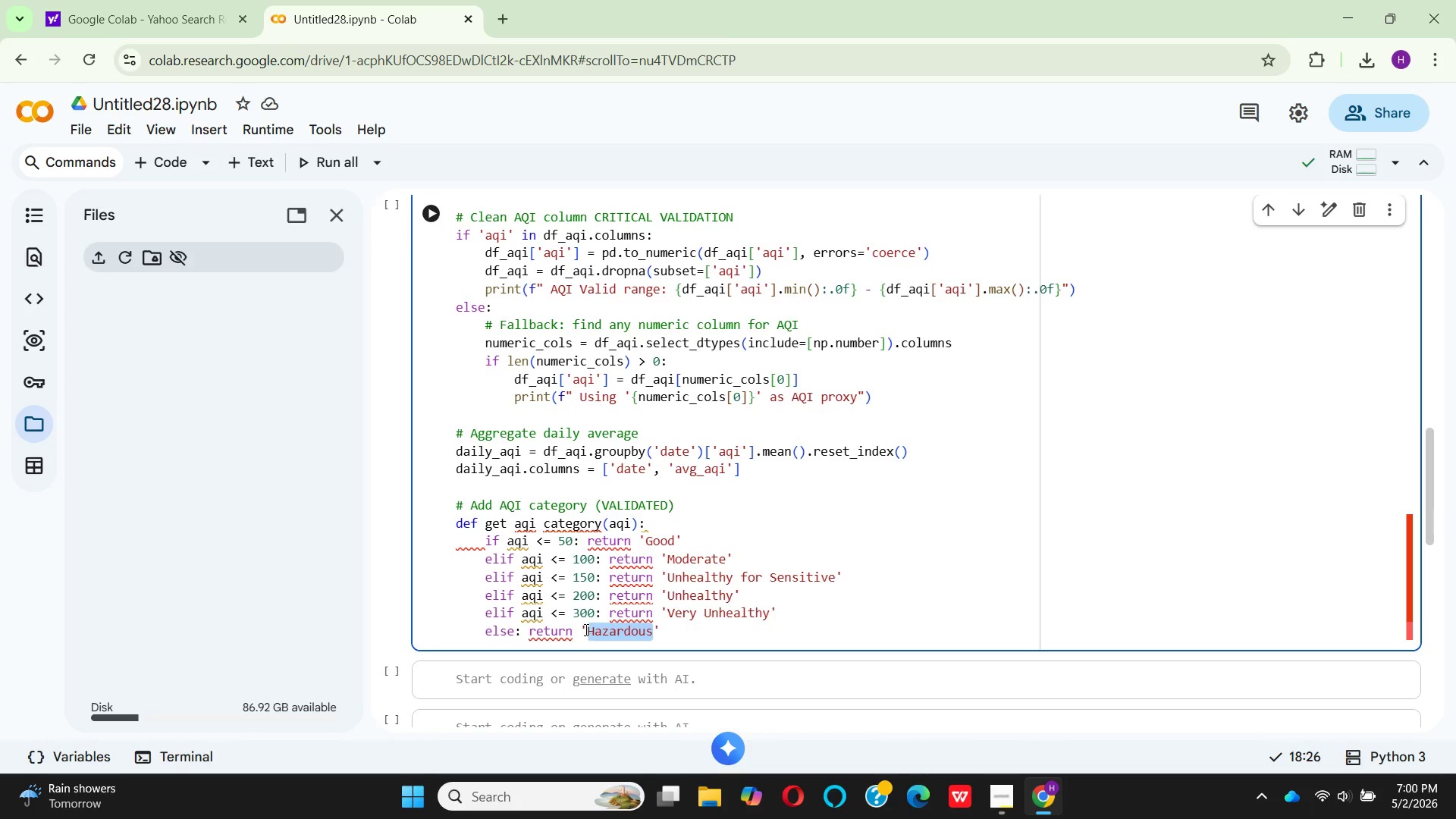 
key(Control+V)
 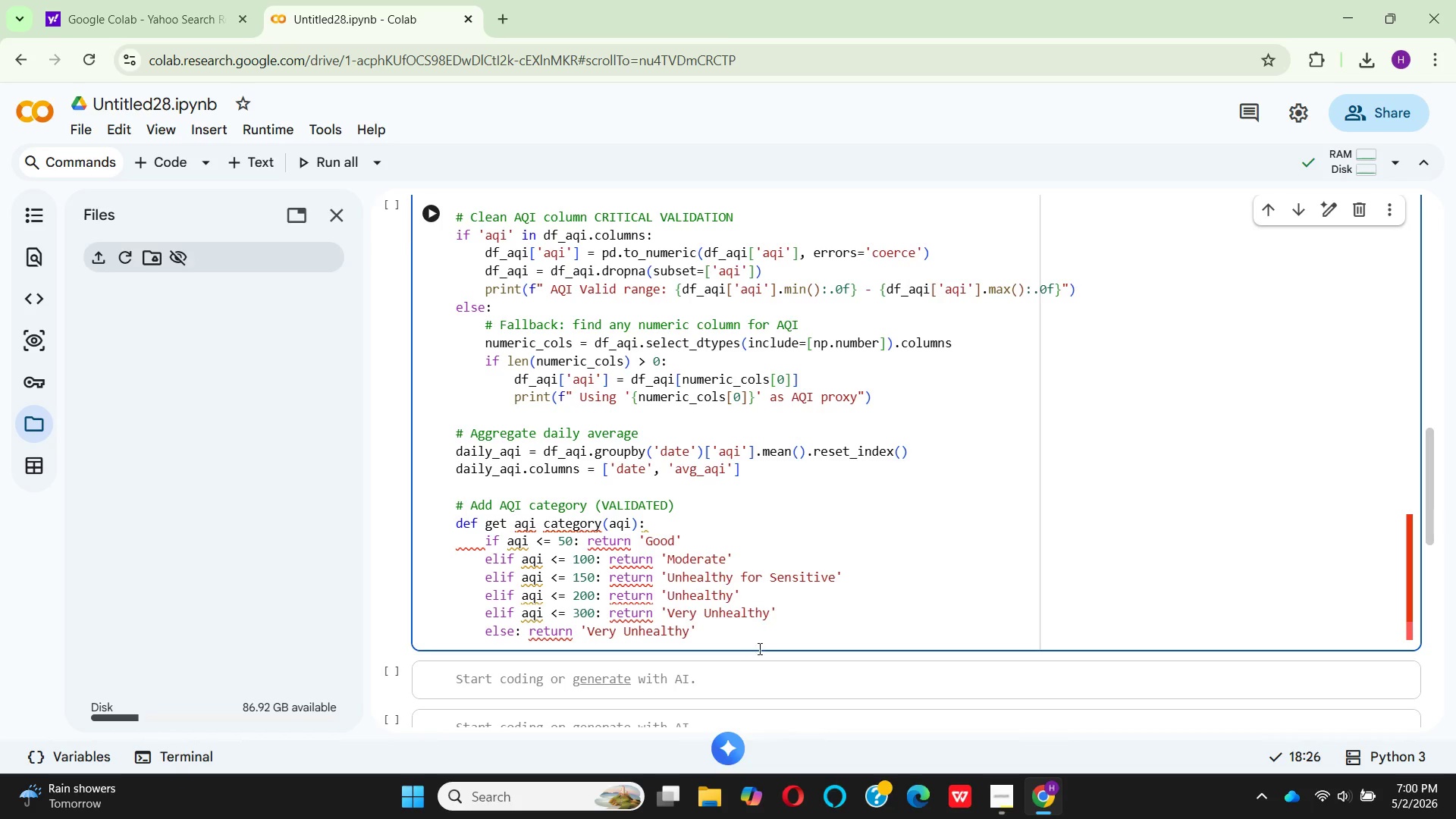 
left_click_drag(start_coordinate=[789, 614], to_coordinate=[483, 619])
 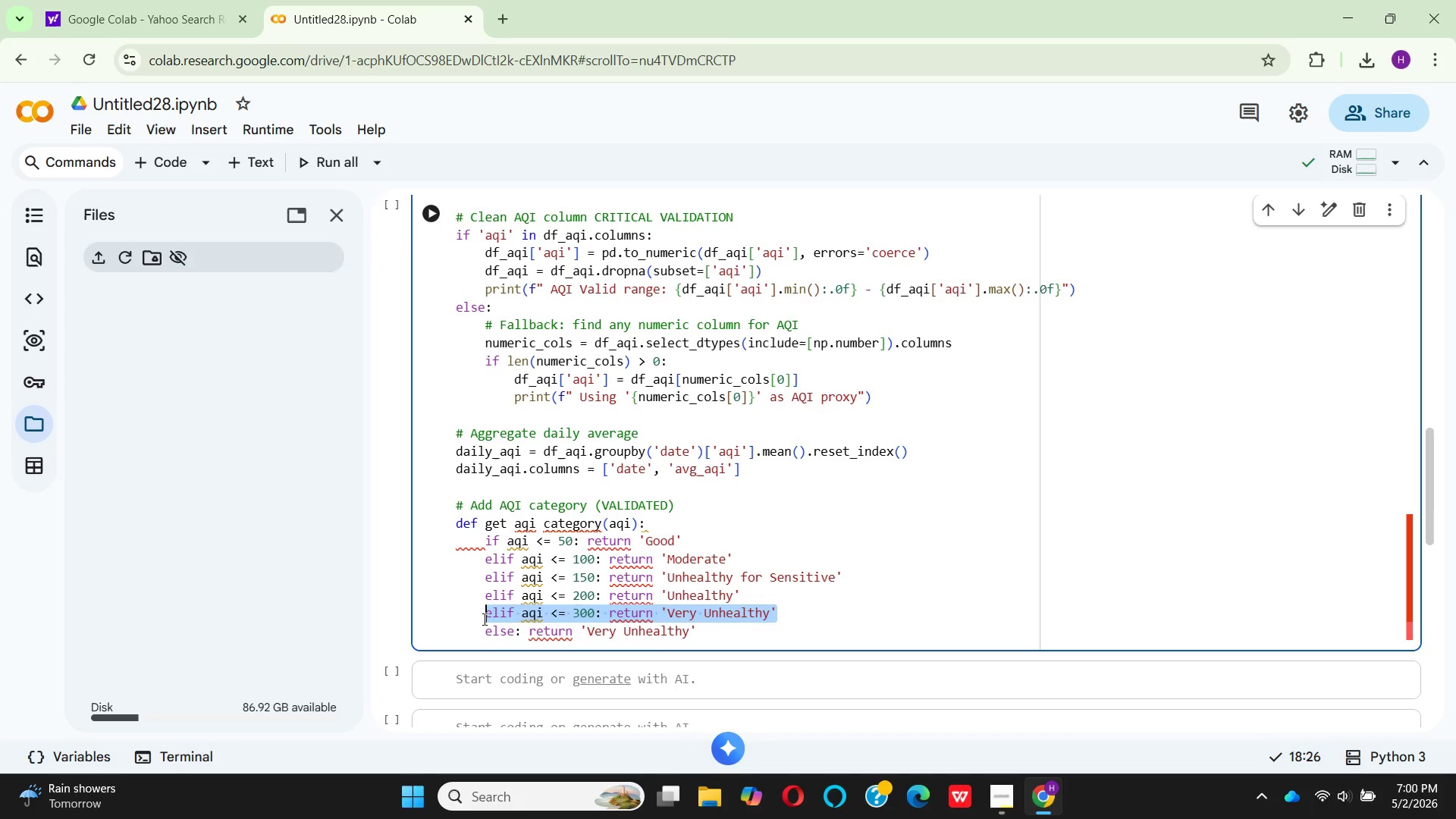 
key(Backspace)
 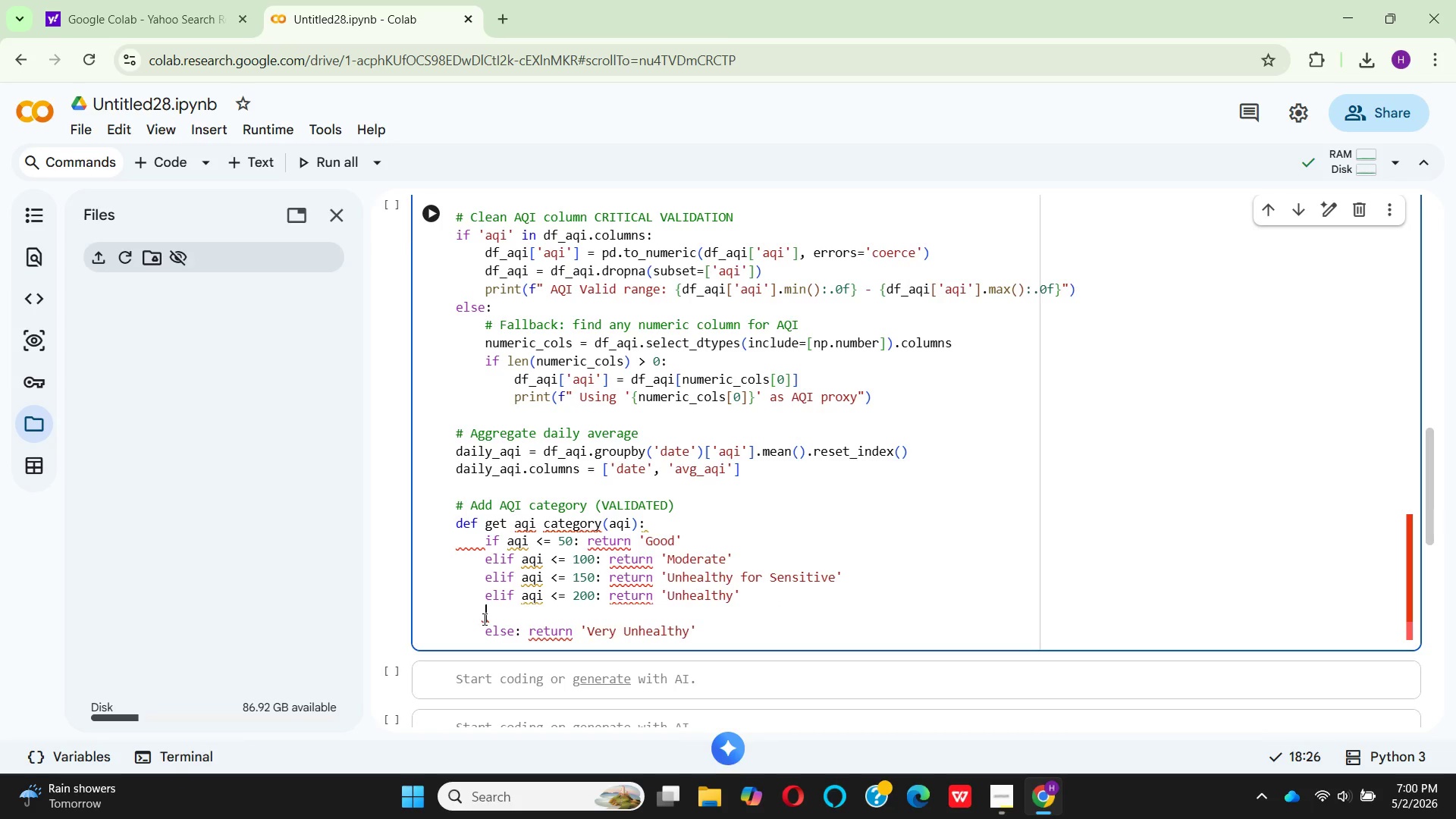 
key(Backspace)
 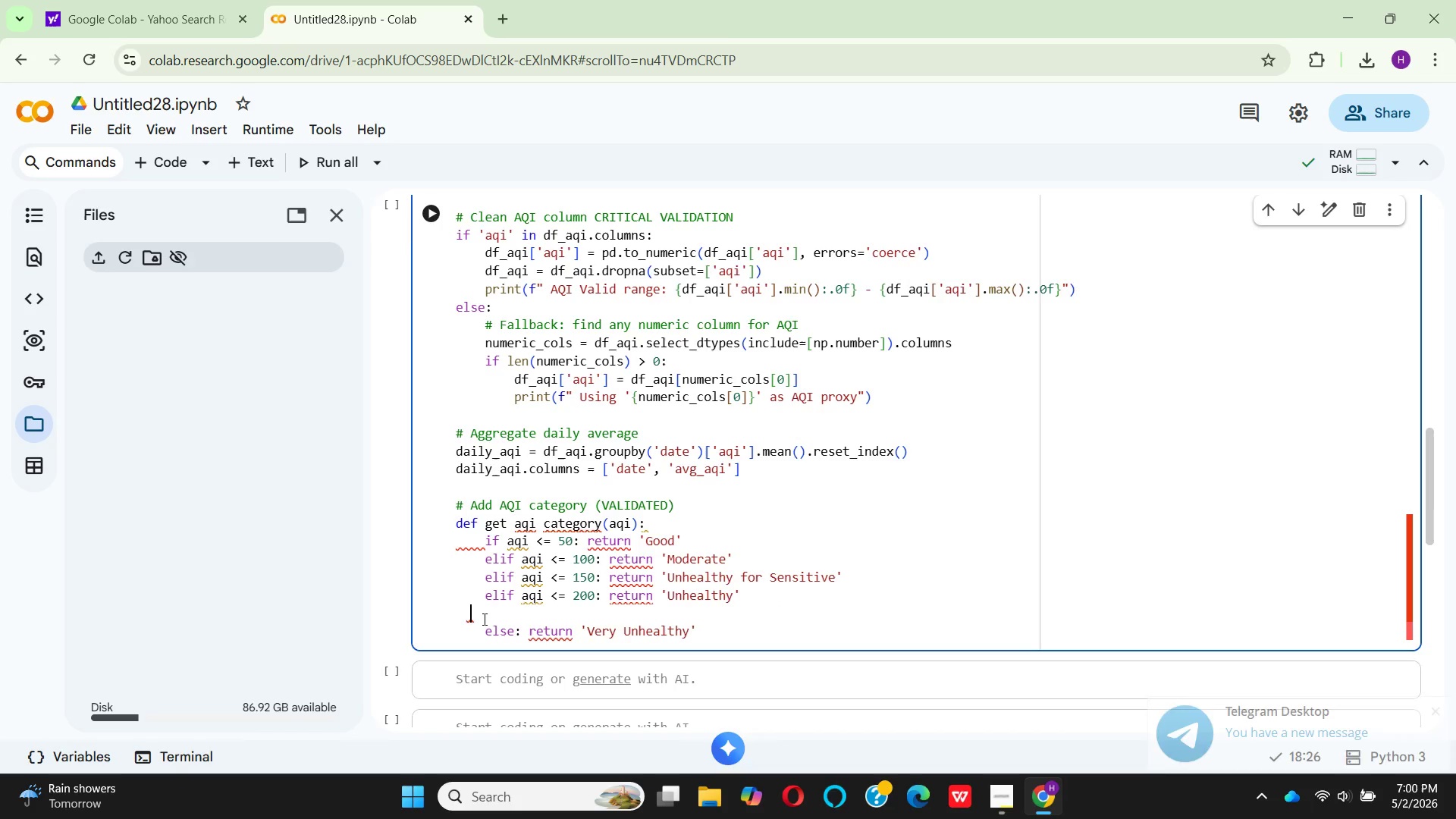 
key(Backspace)
 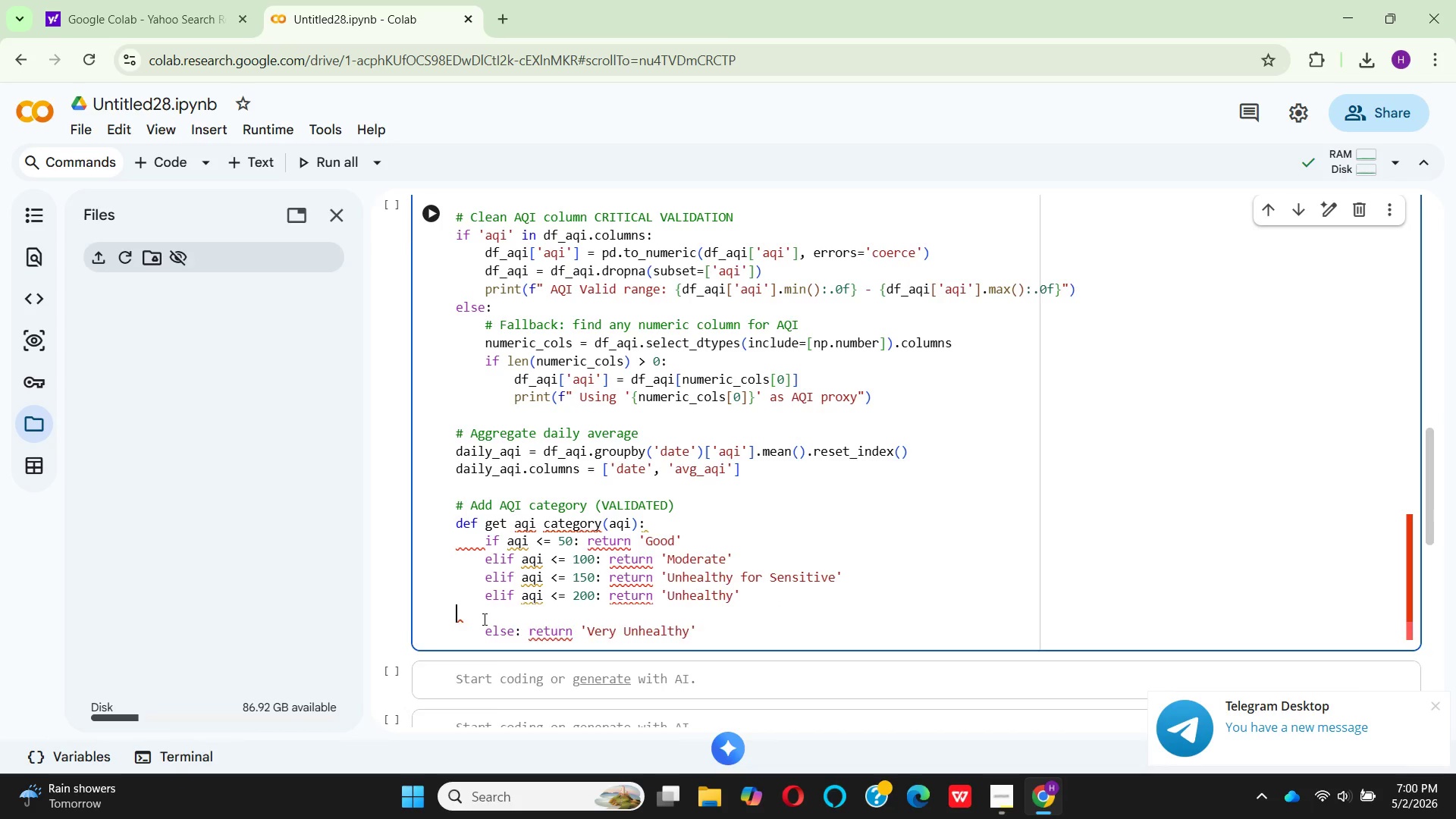 
key(Backspace)
 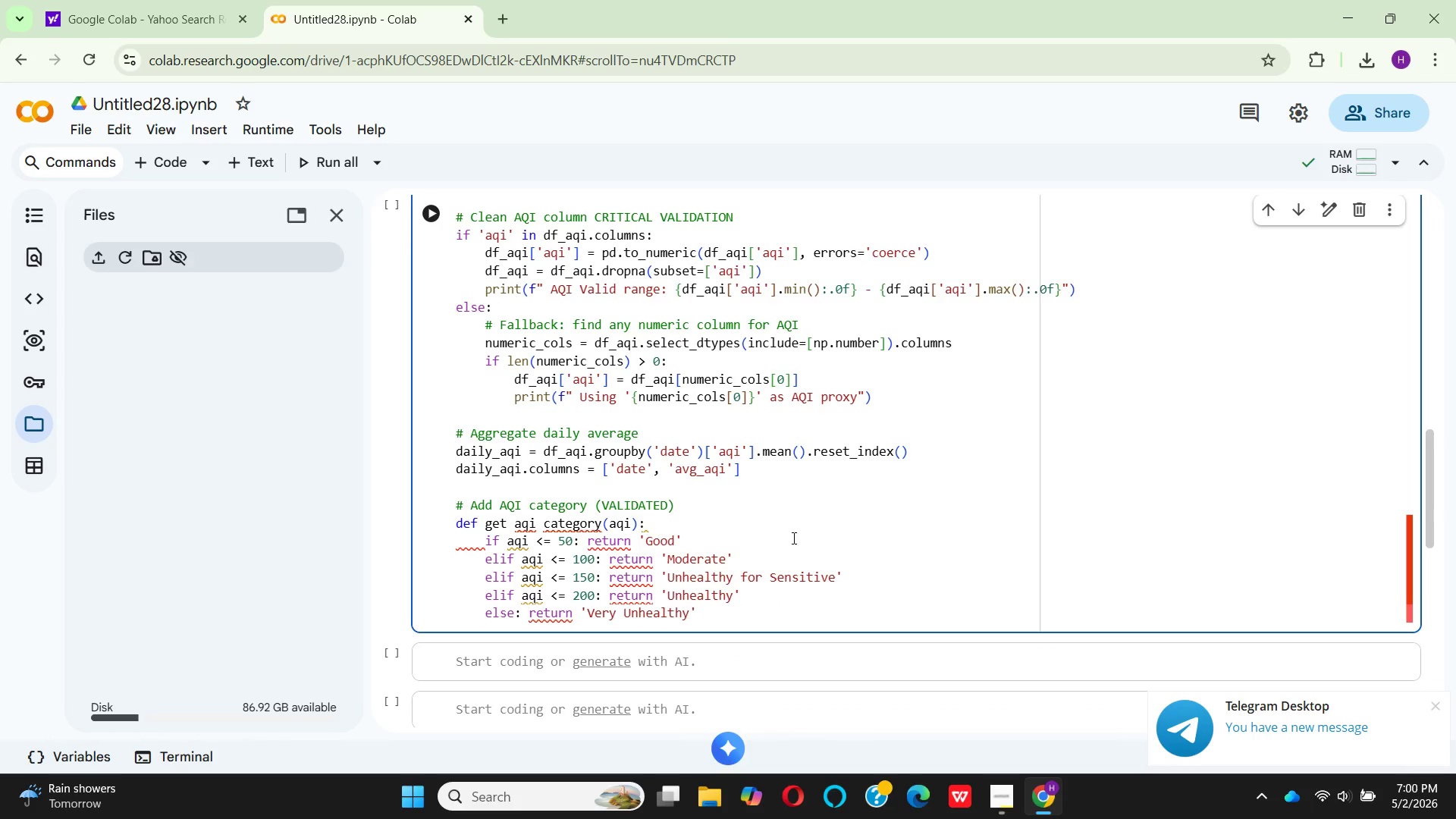 
left_click([711, 614])
 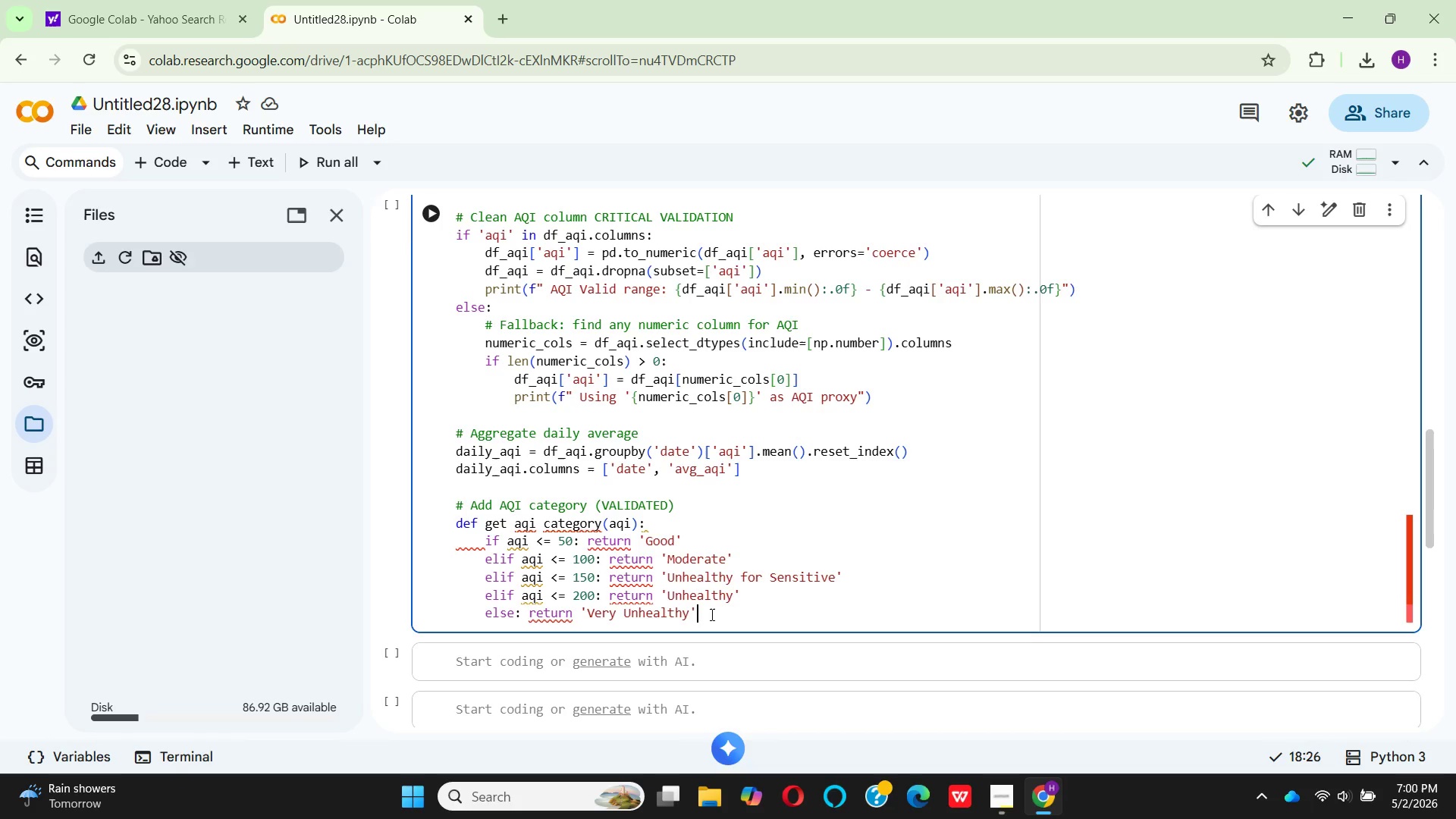 
wait(21.89)
 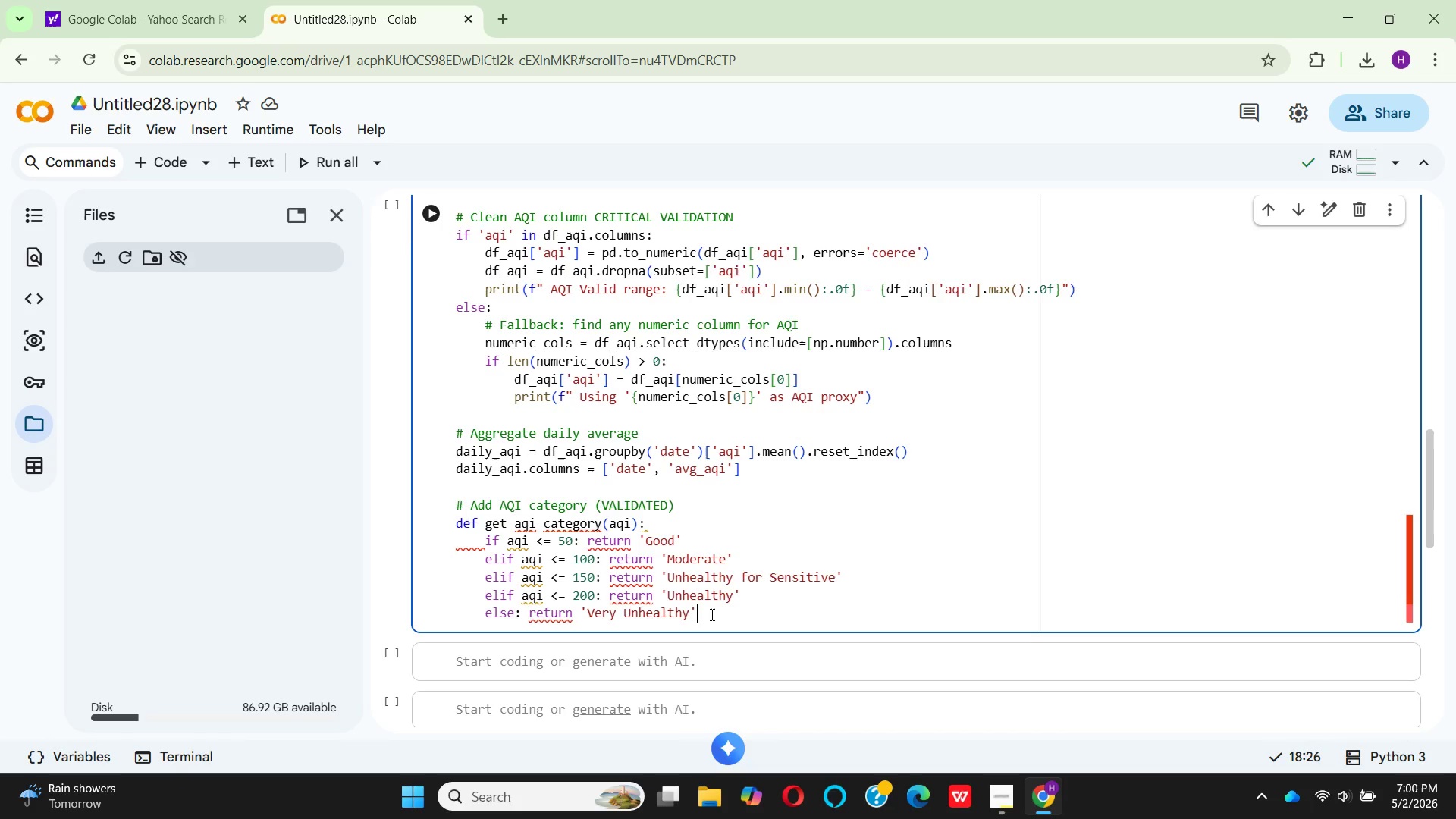 
key(Enter)
 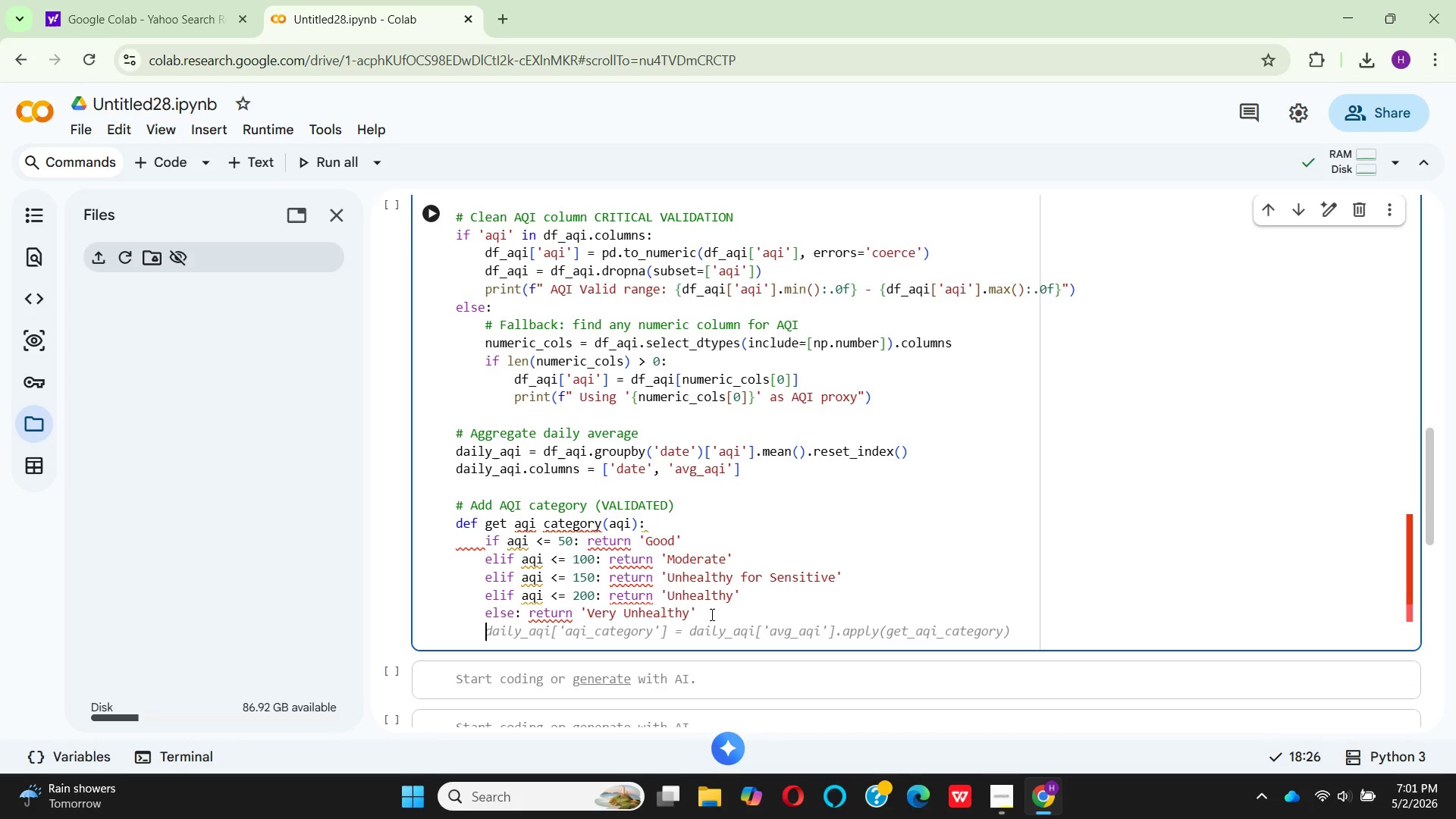 
key(Backspace)
 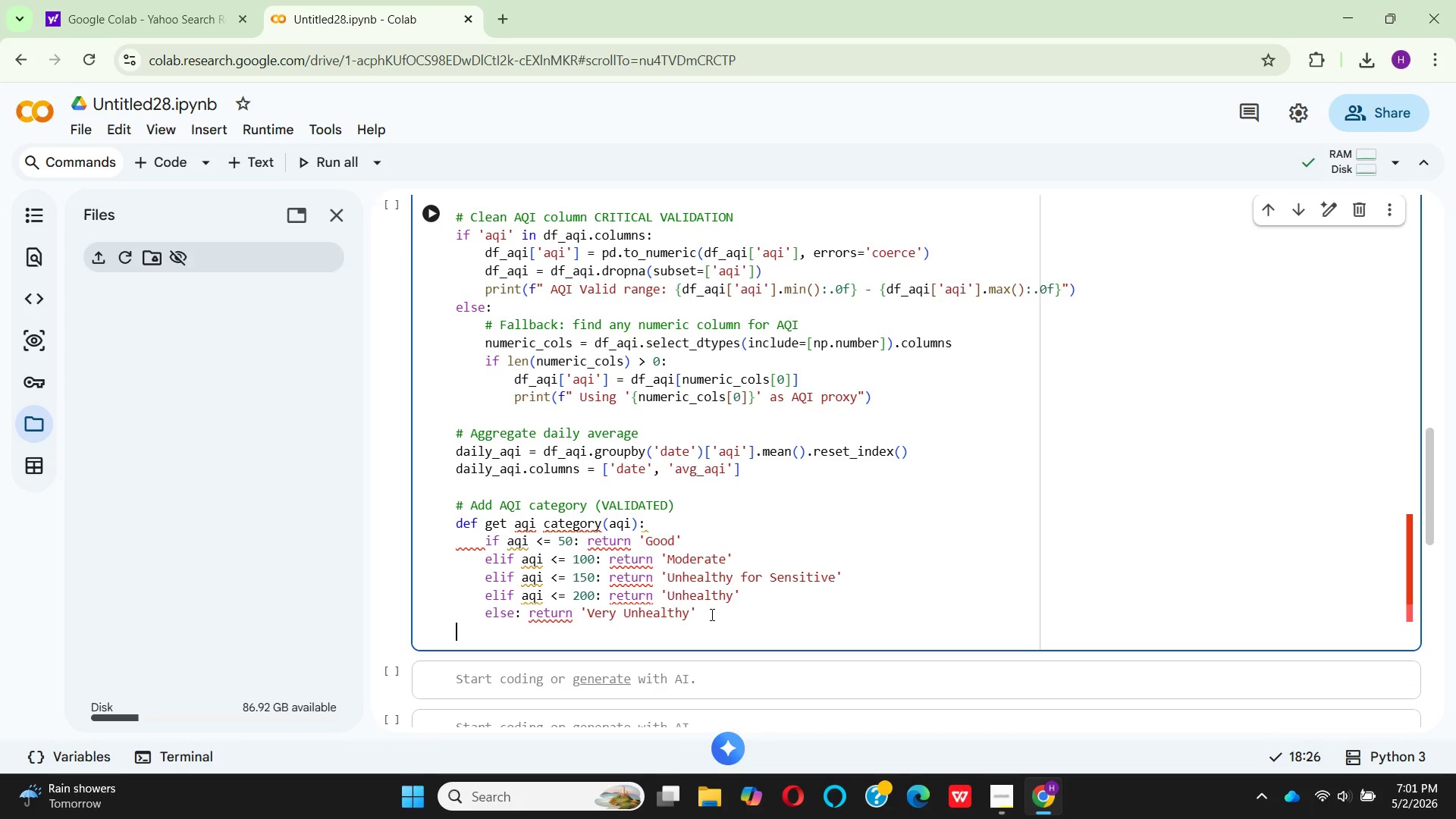 
key(Backspace)
 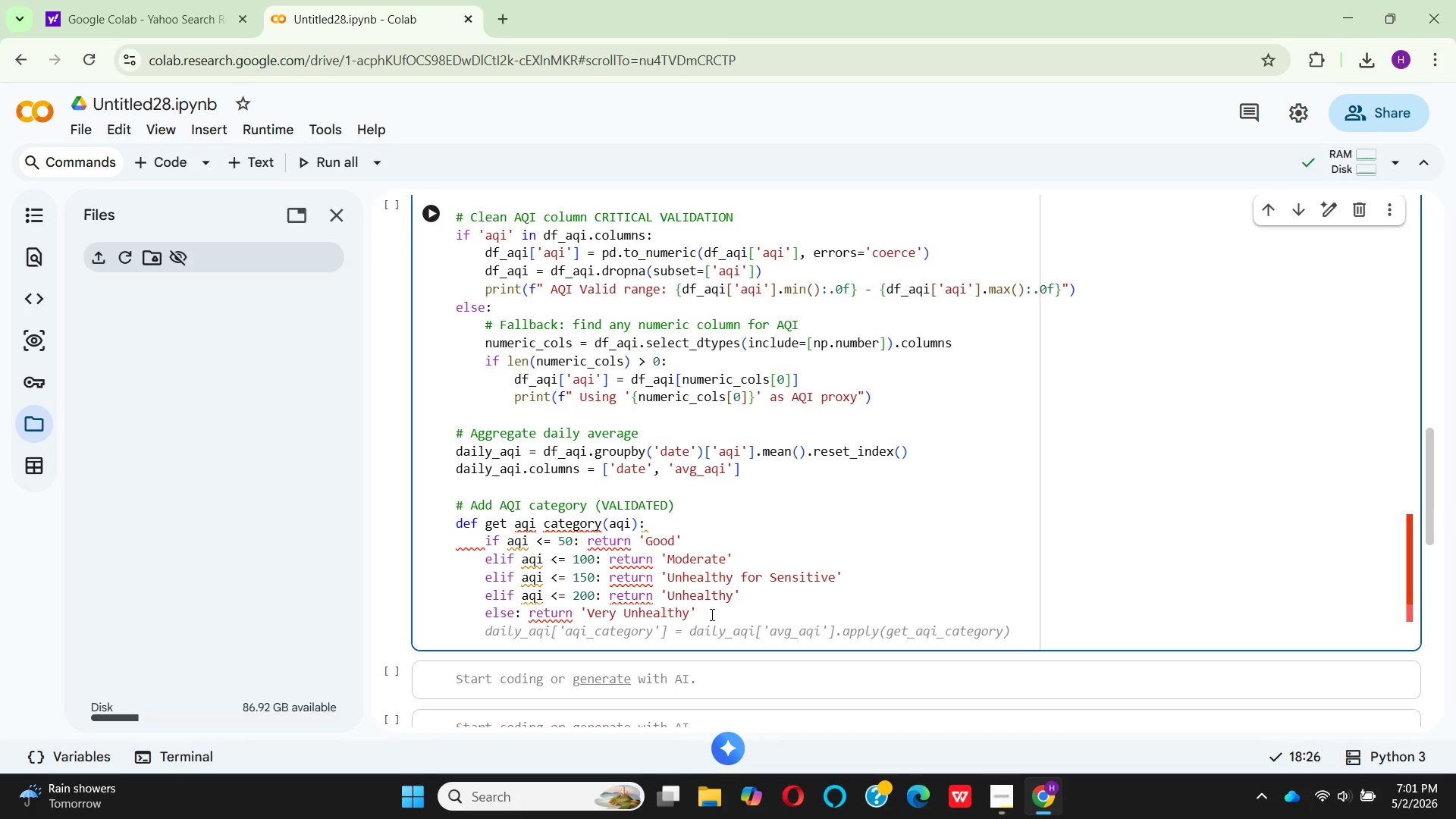 
key(Backspace)
 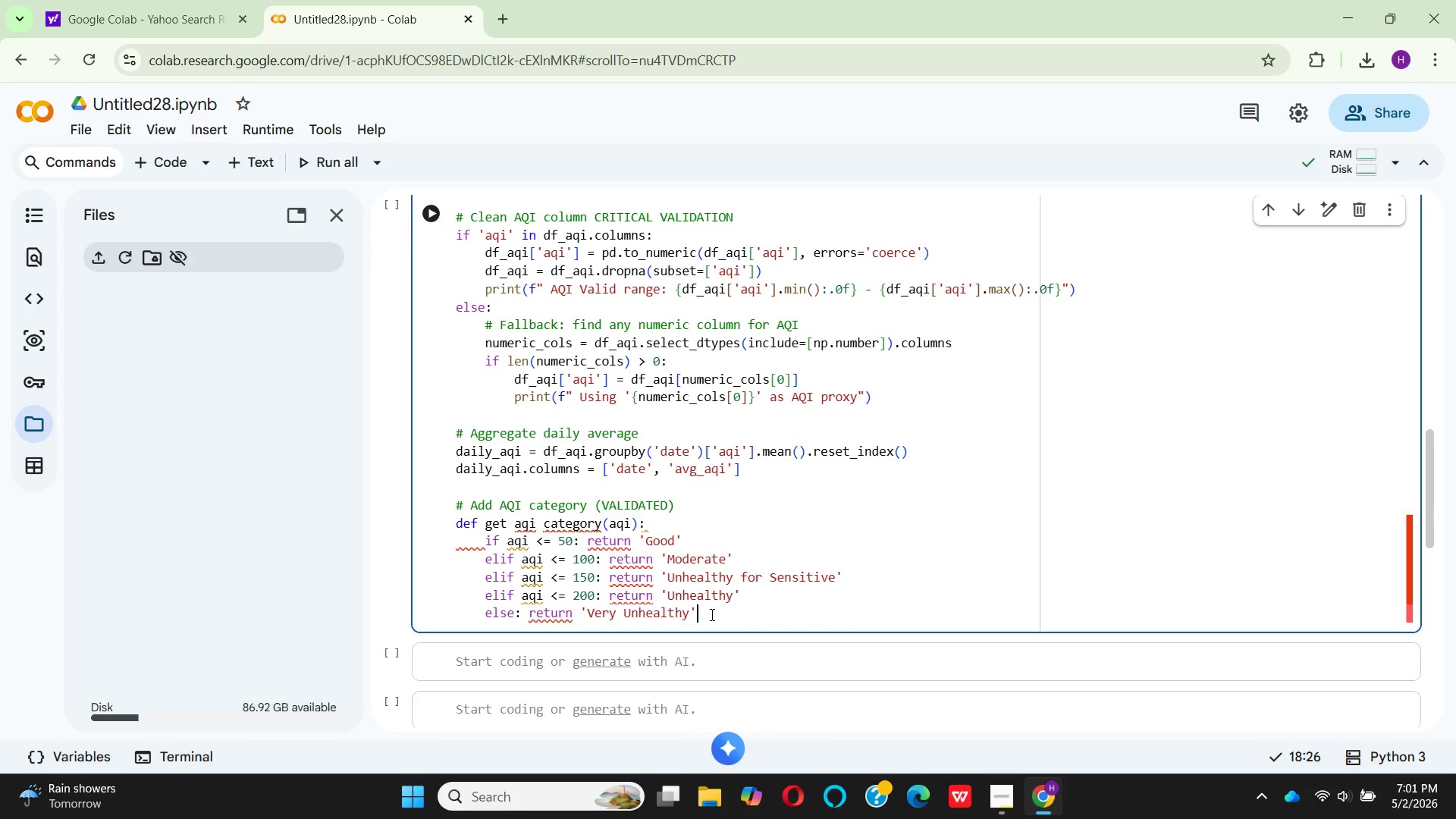 
key(Control+Z)
 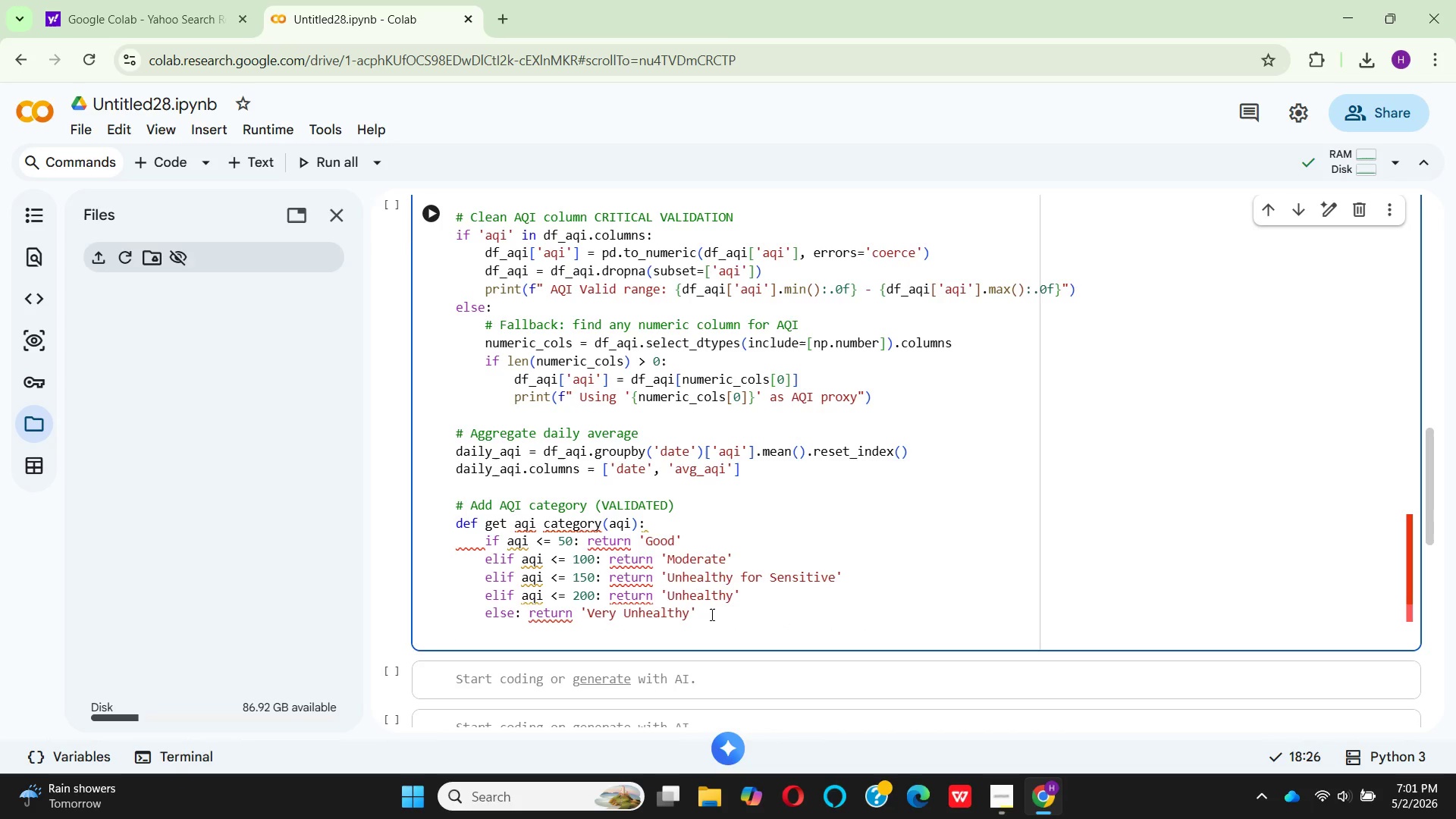 
key(Enter)
 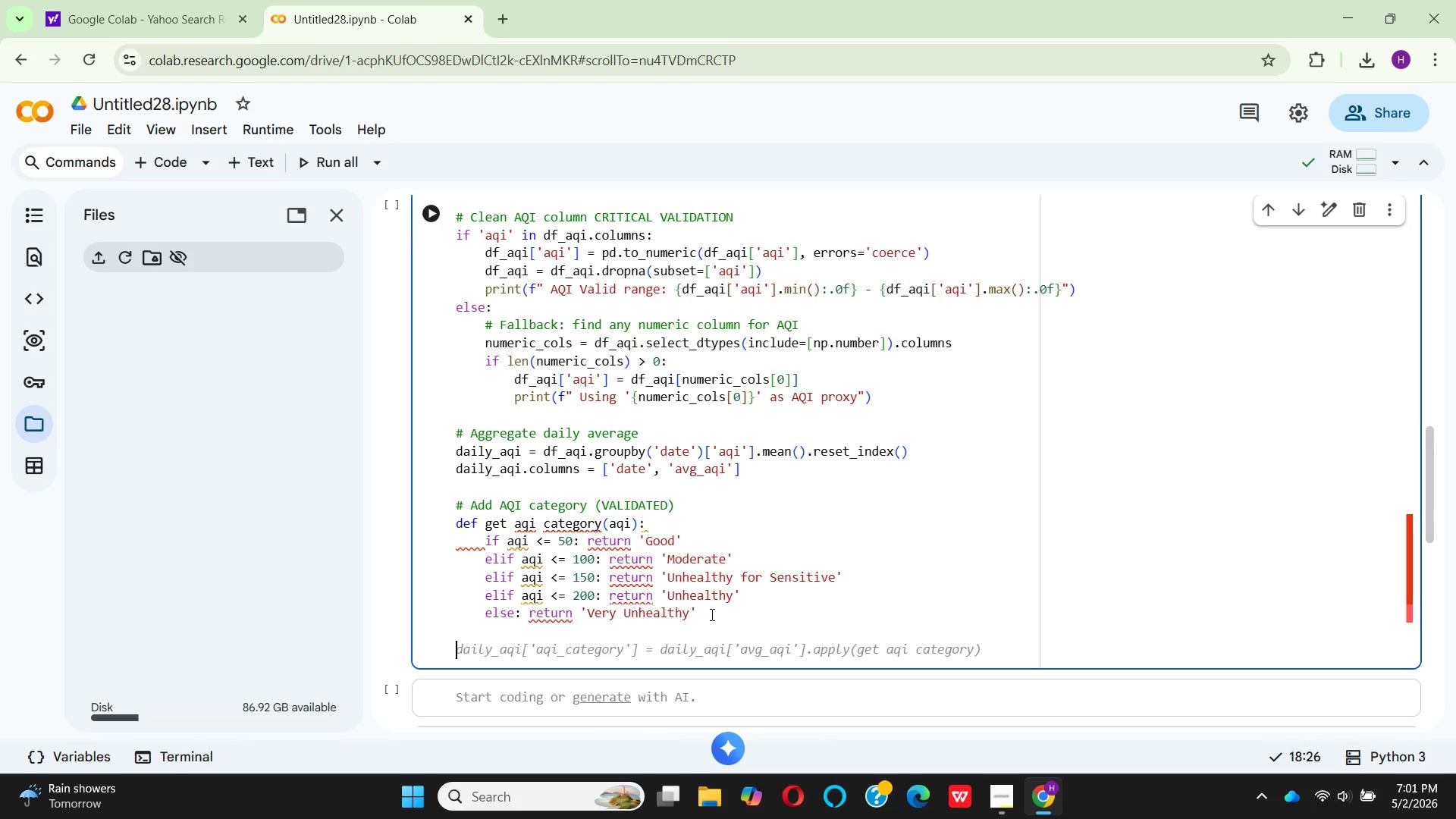 
key(D)
 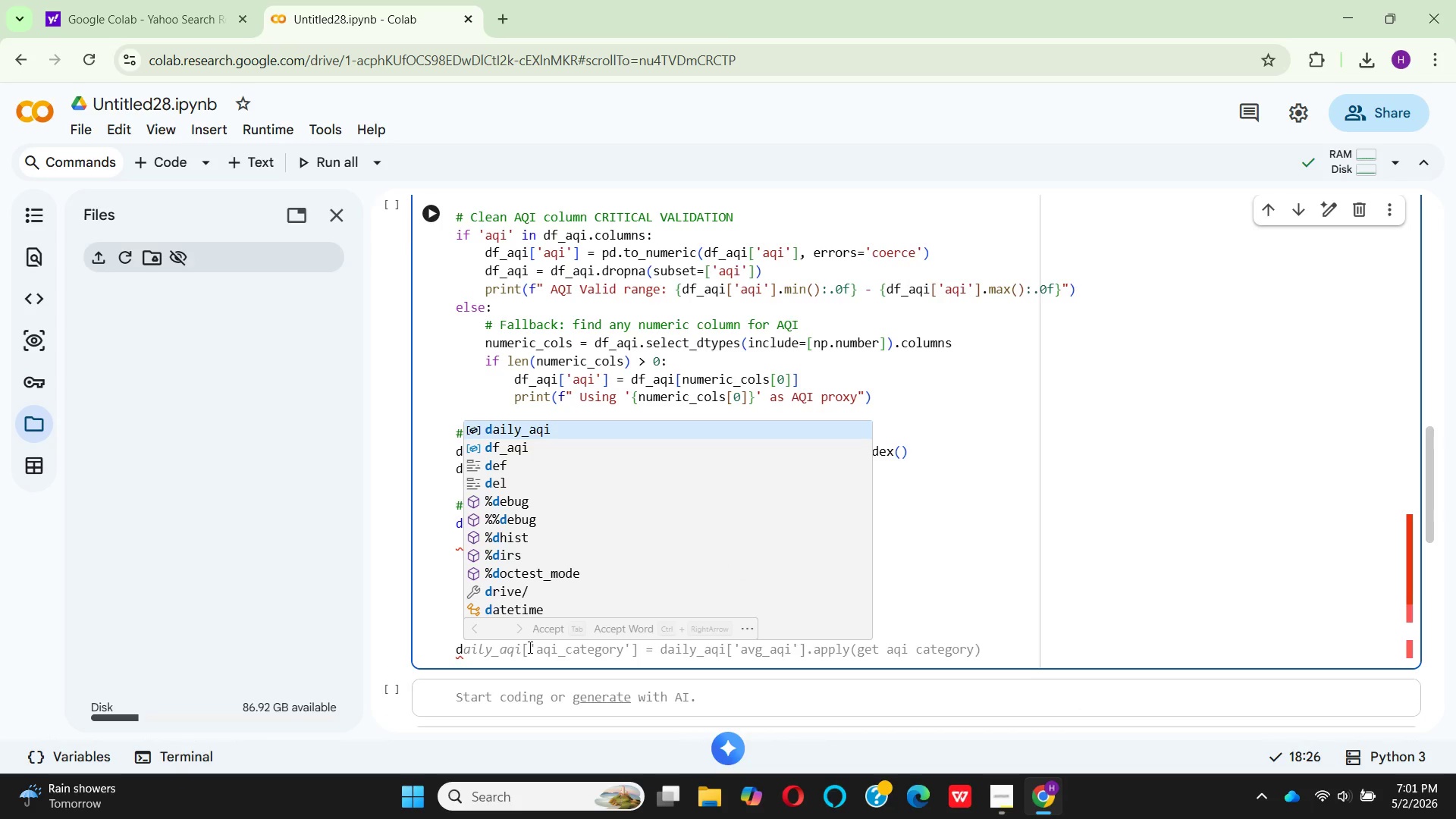 
left_click([544, 632])
 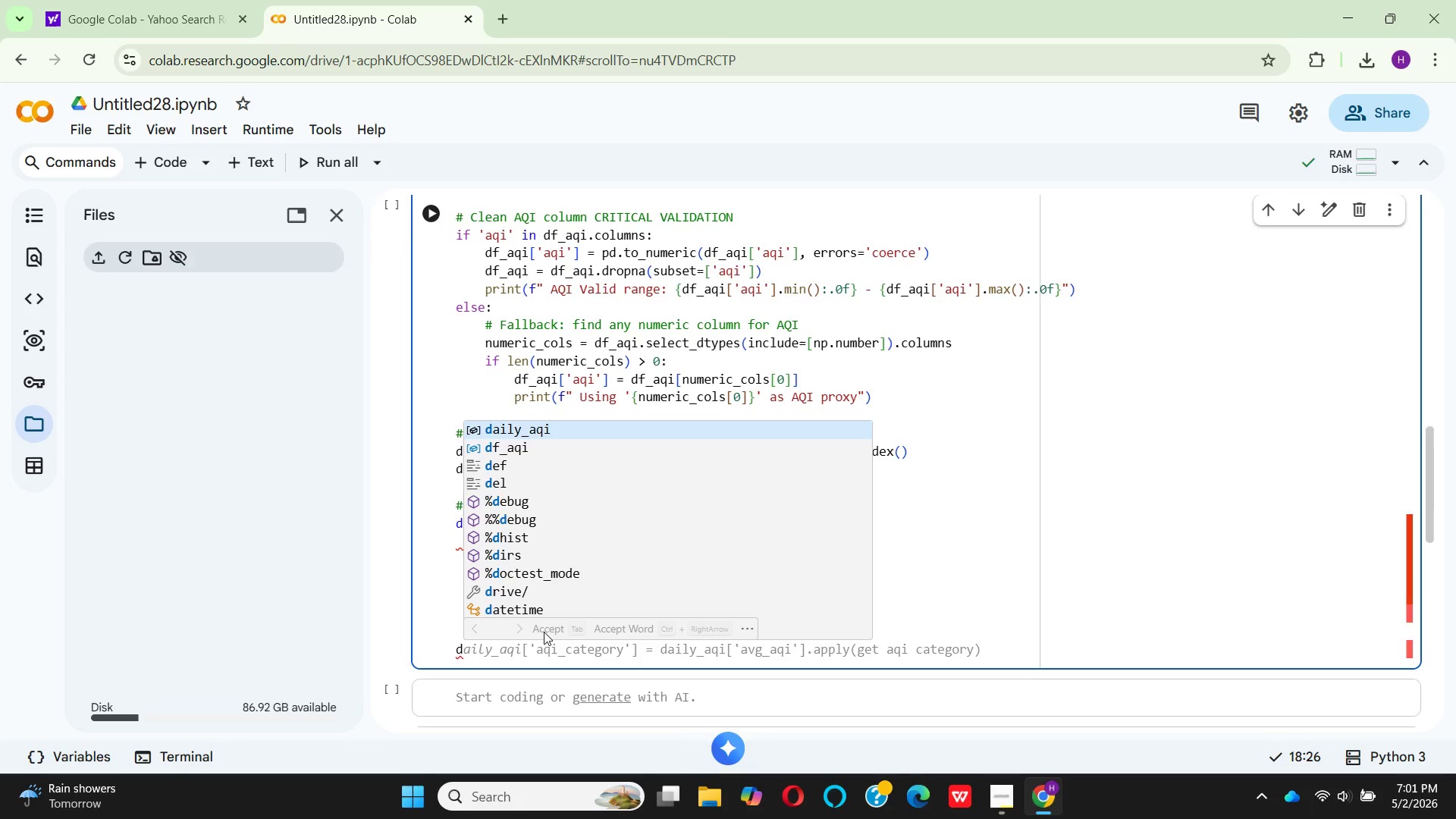 
key(Enter)
 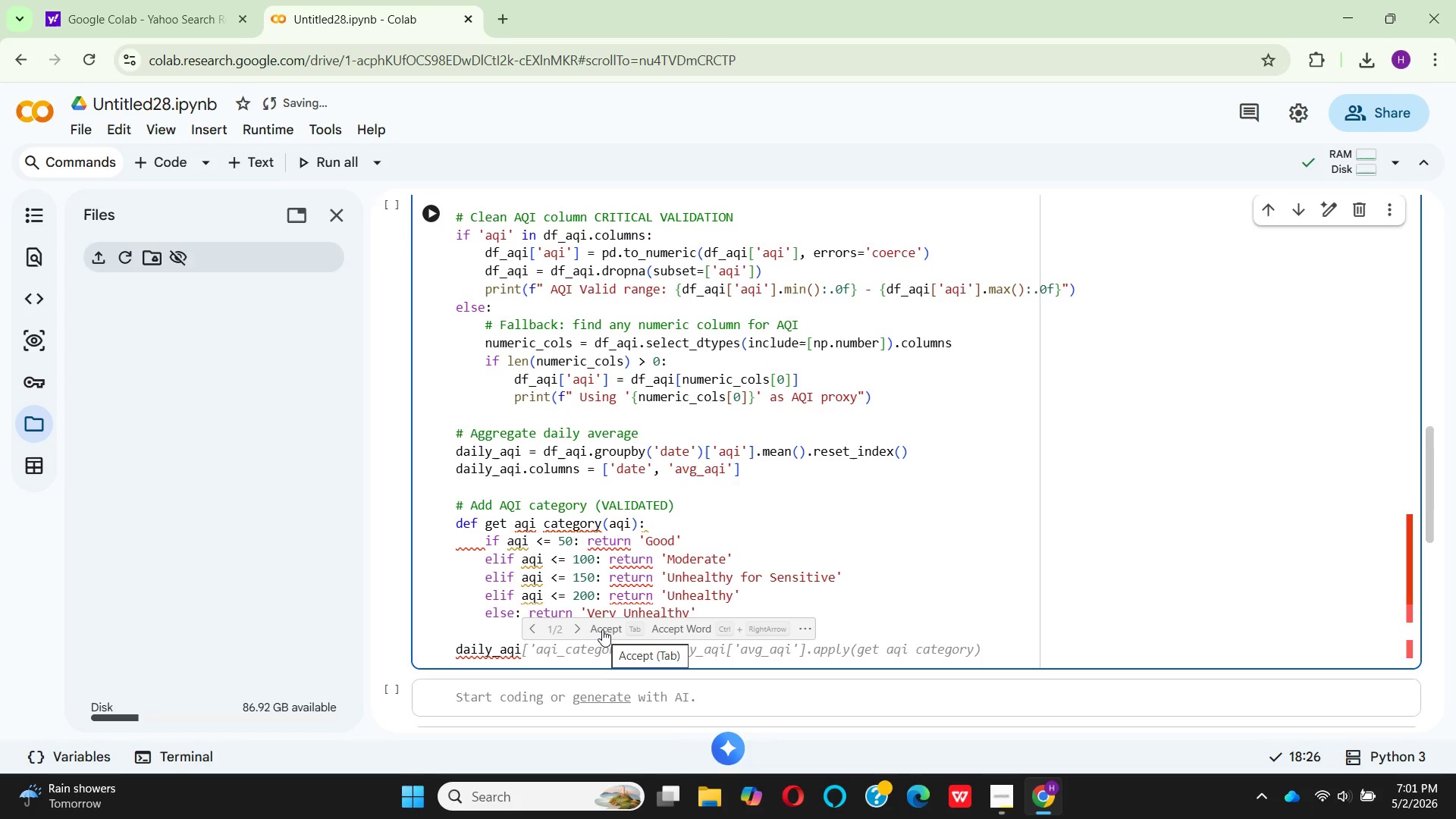 
wait(6.17)
 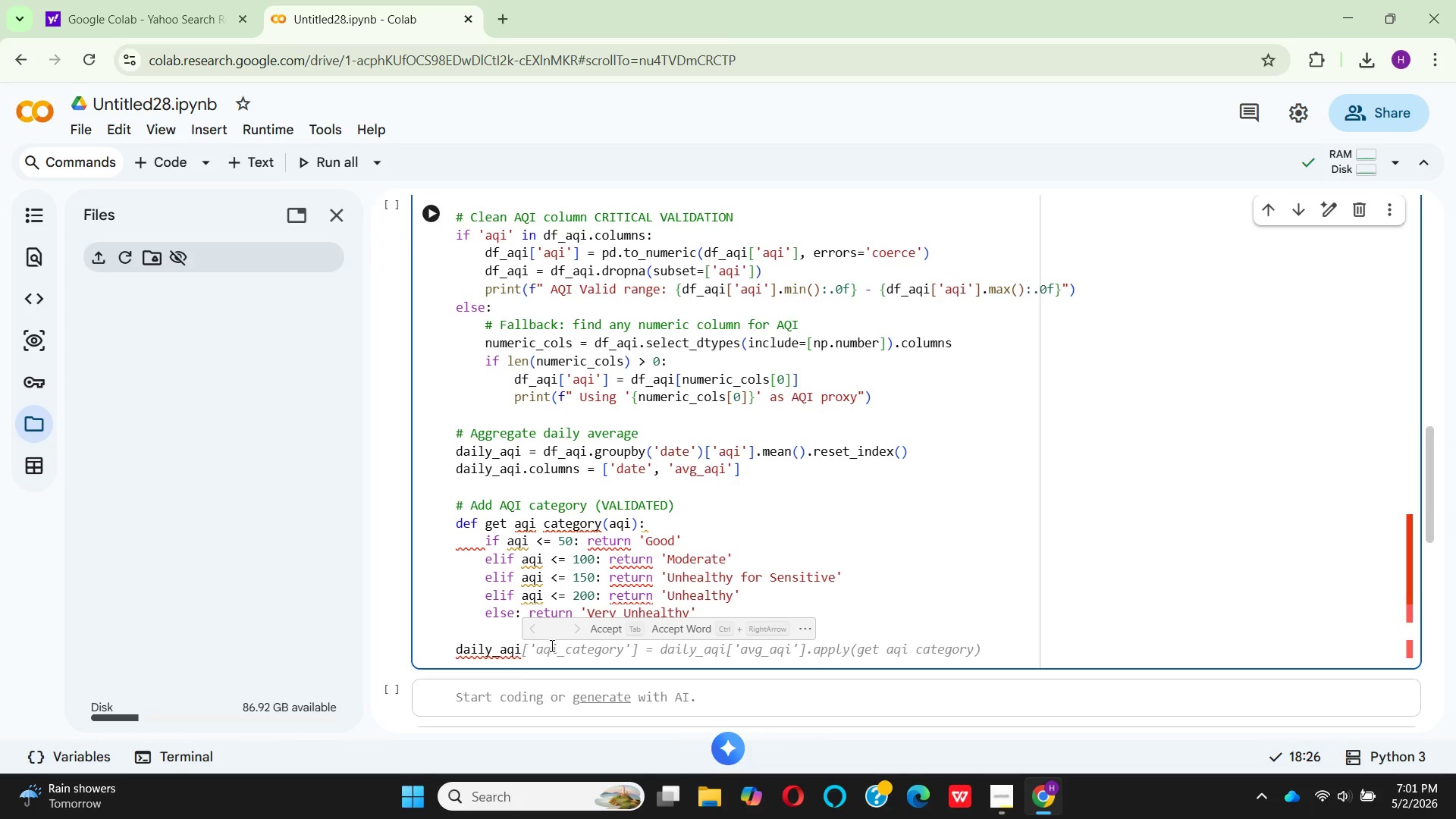 
left_click([602, 629])
 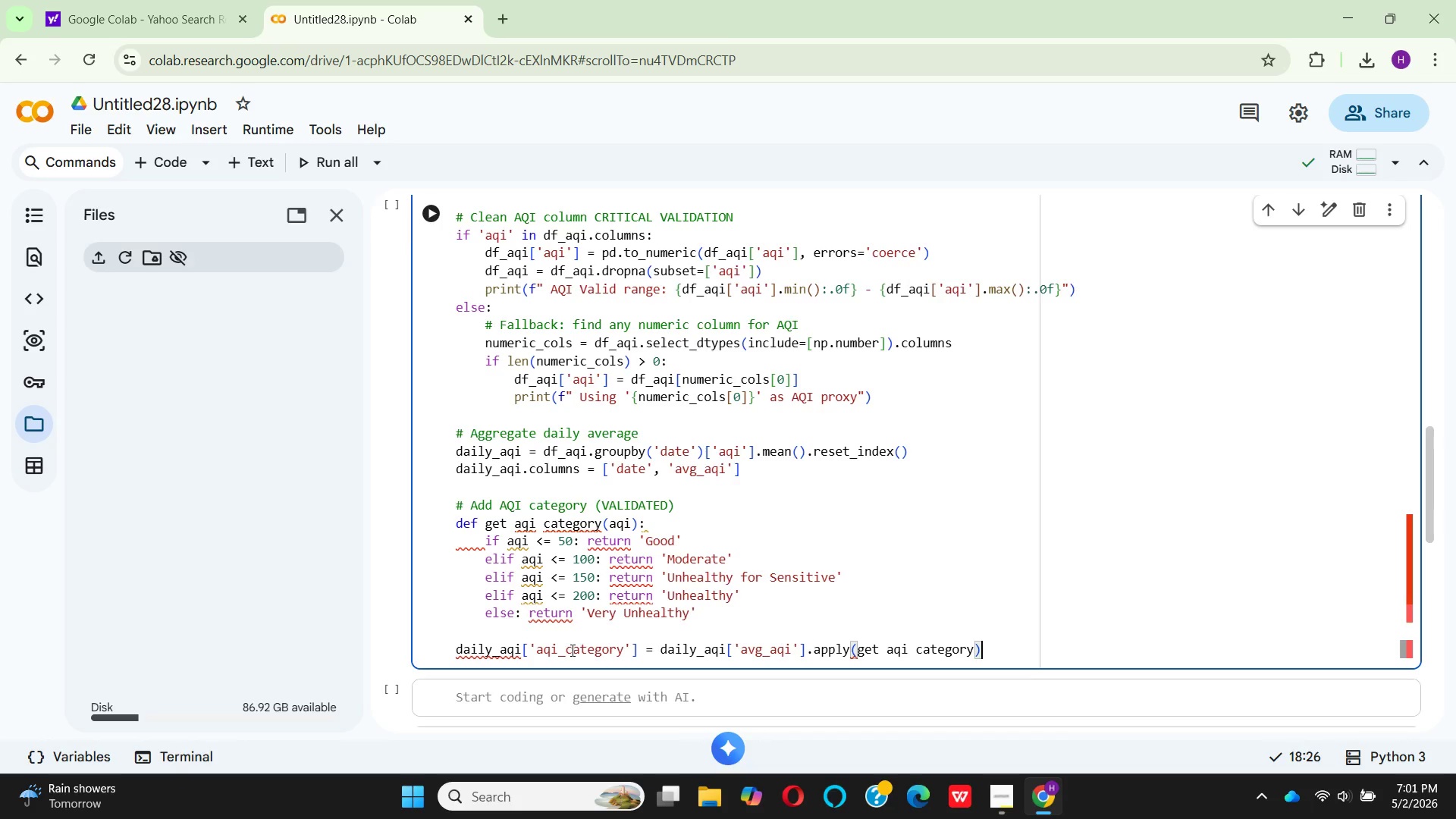 
left_click([566, 651])
 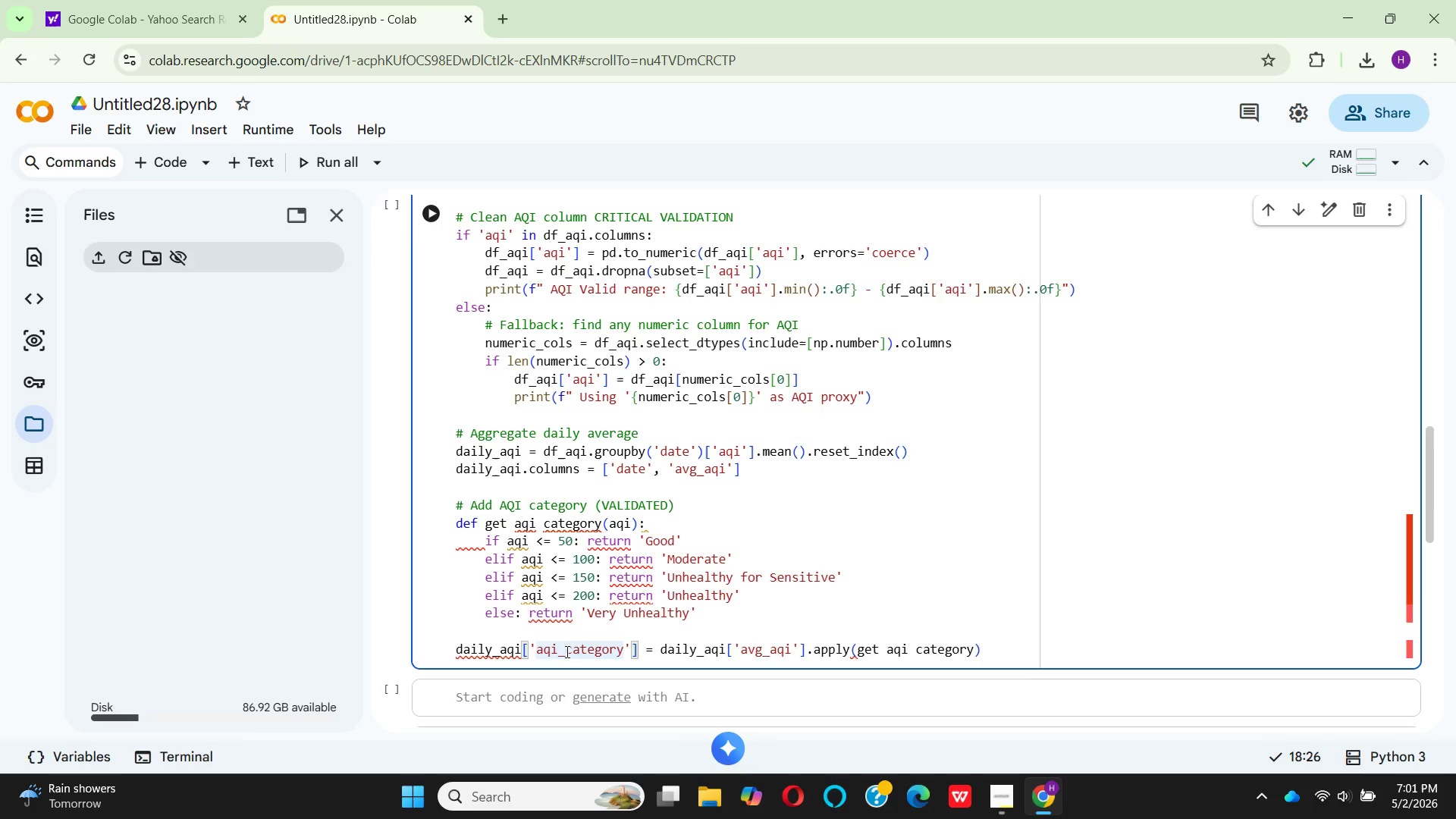 
key(Backspace)
 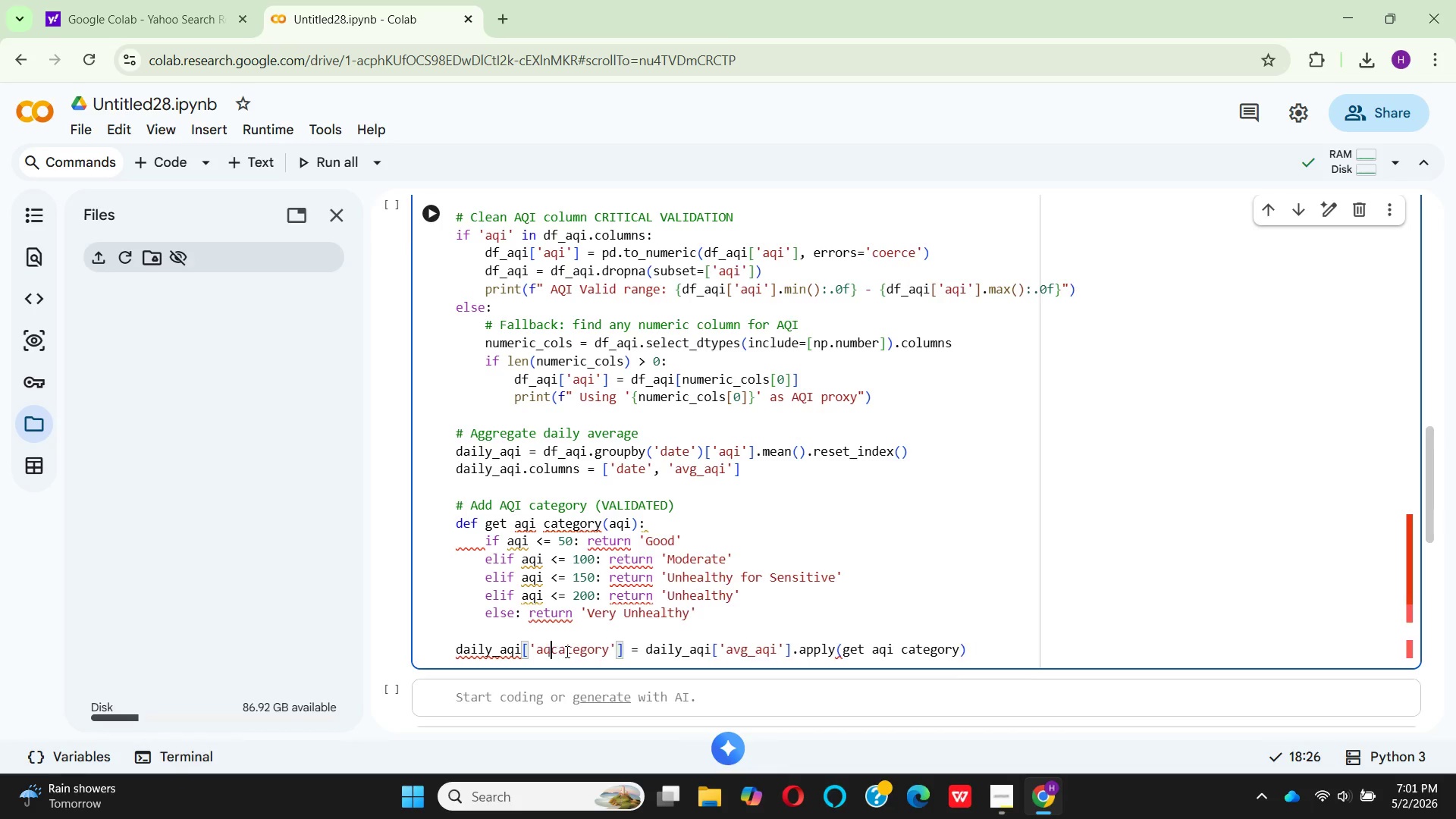 
key(Backspace)
 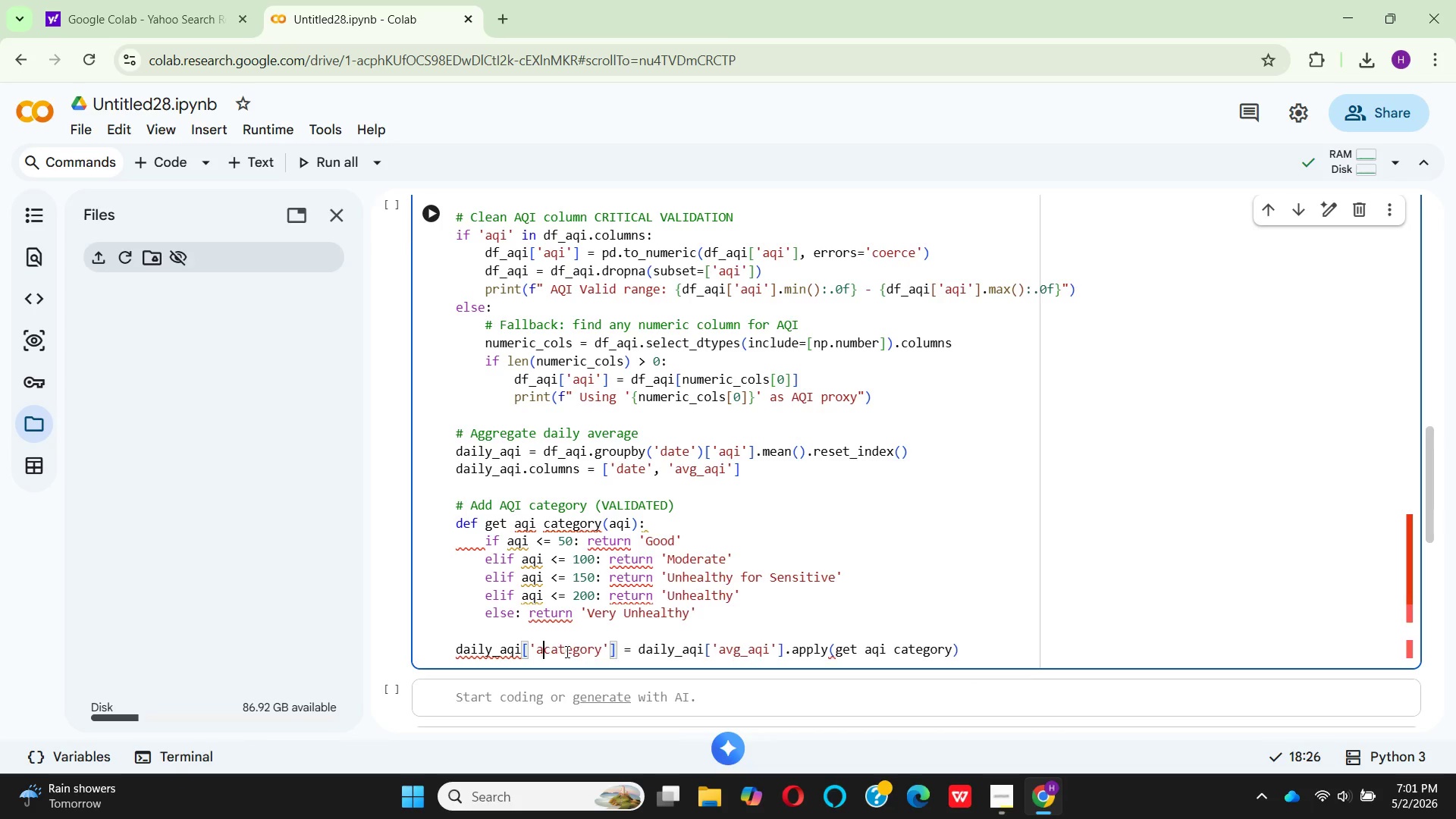 
key(Backspace)
 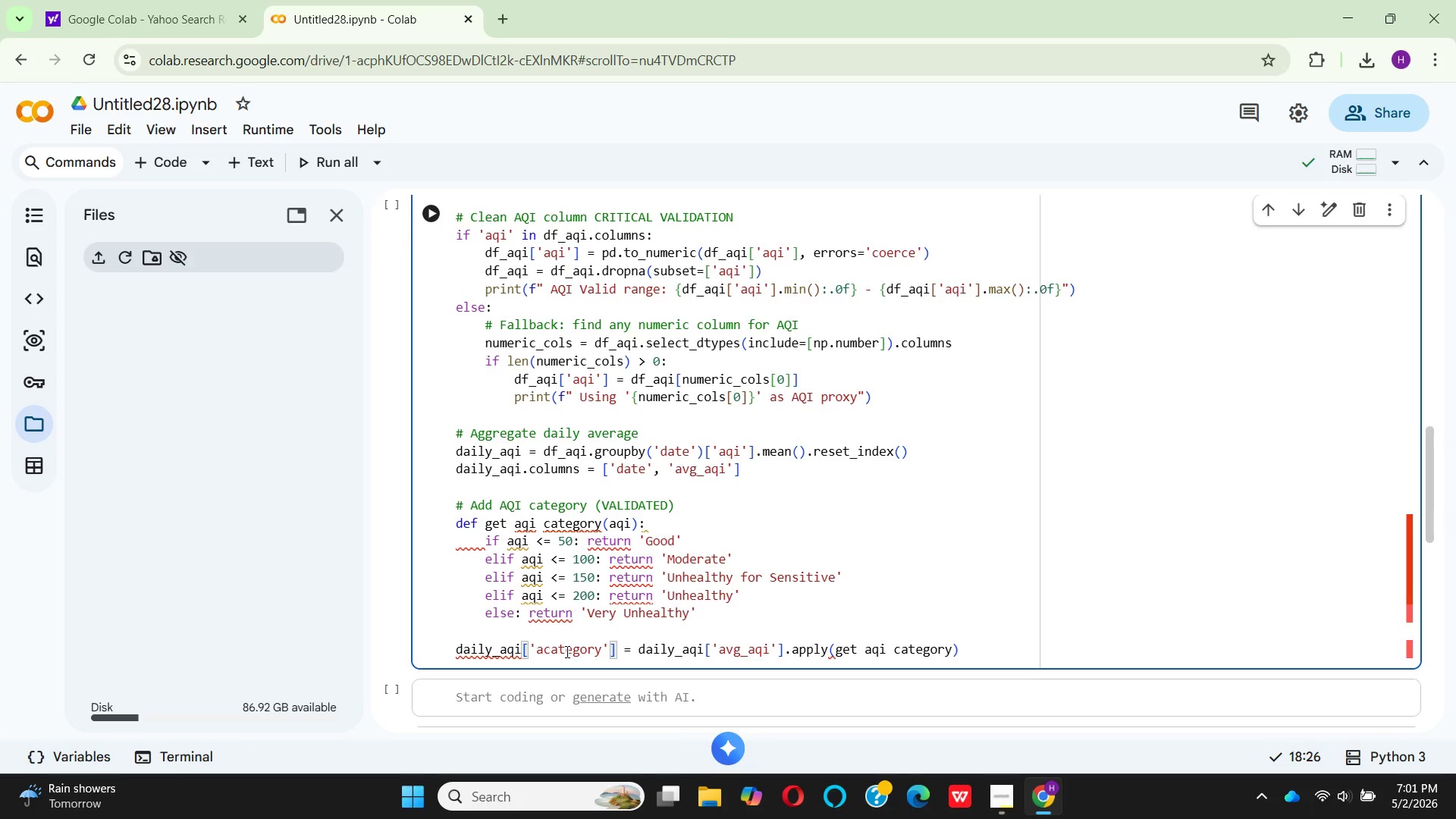 
key(Backspace)
 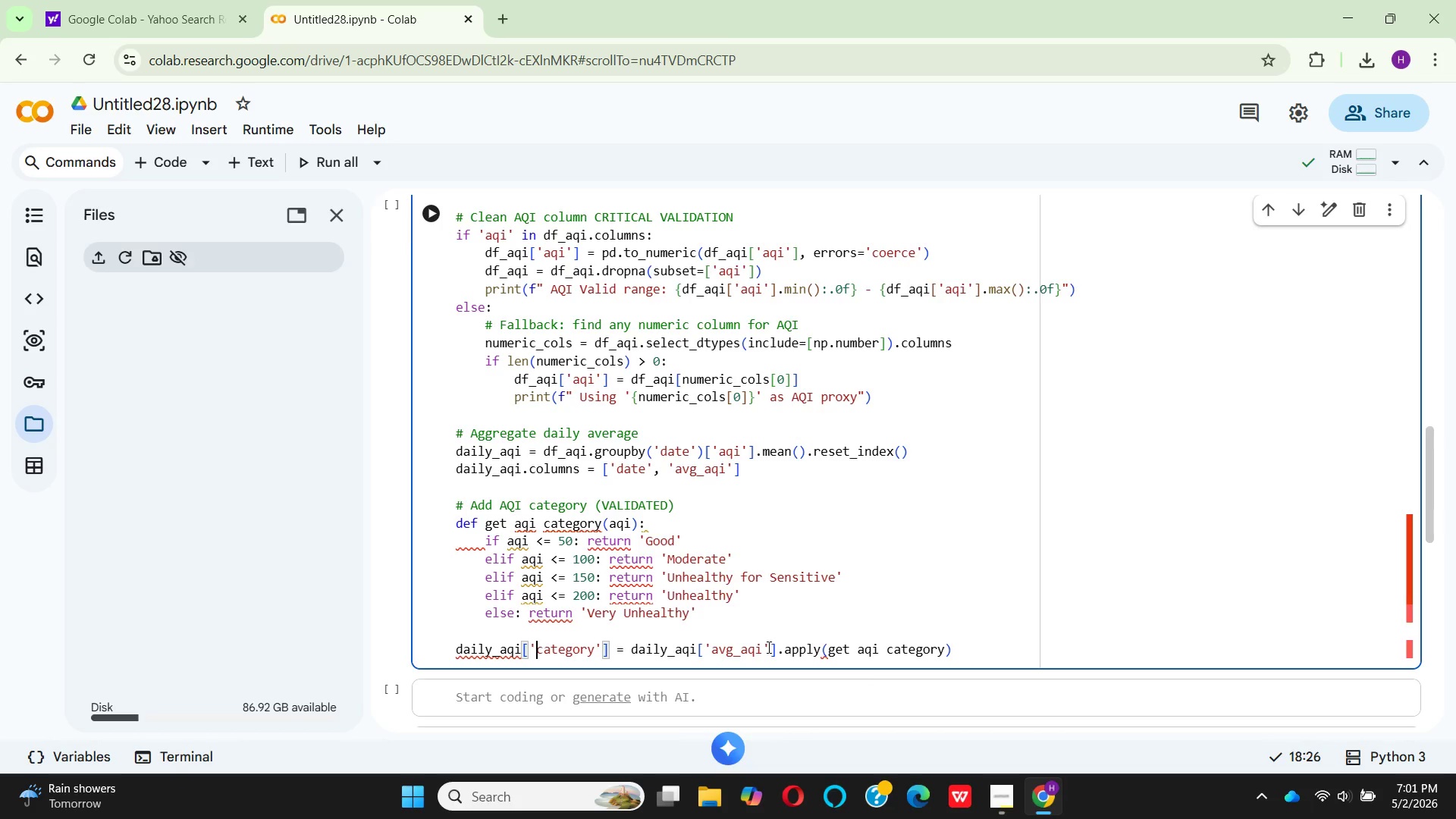 
wait(6.82)
 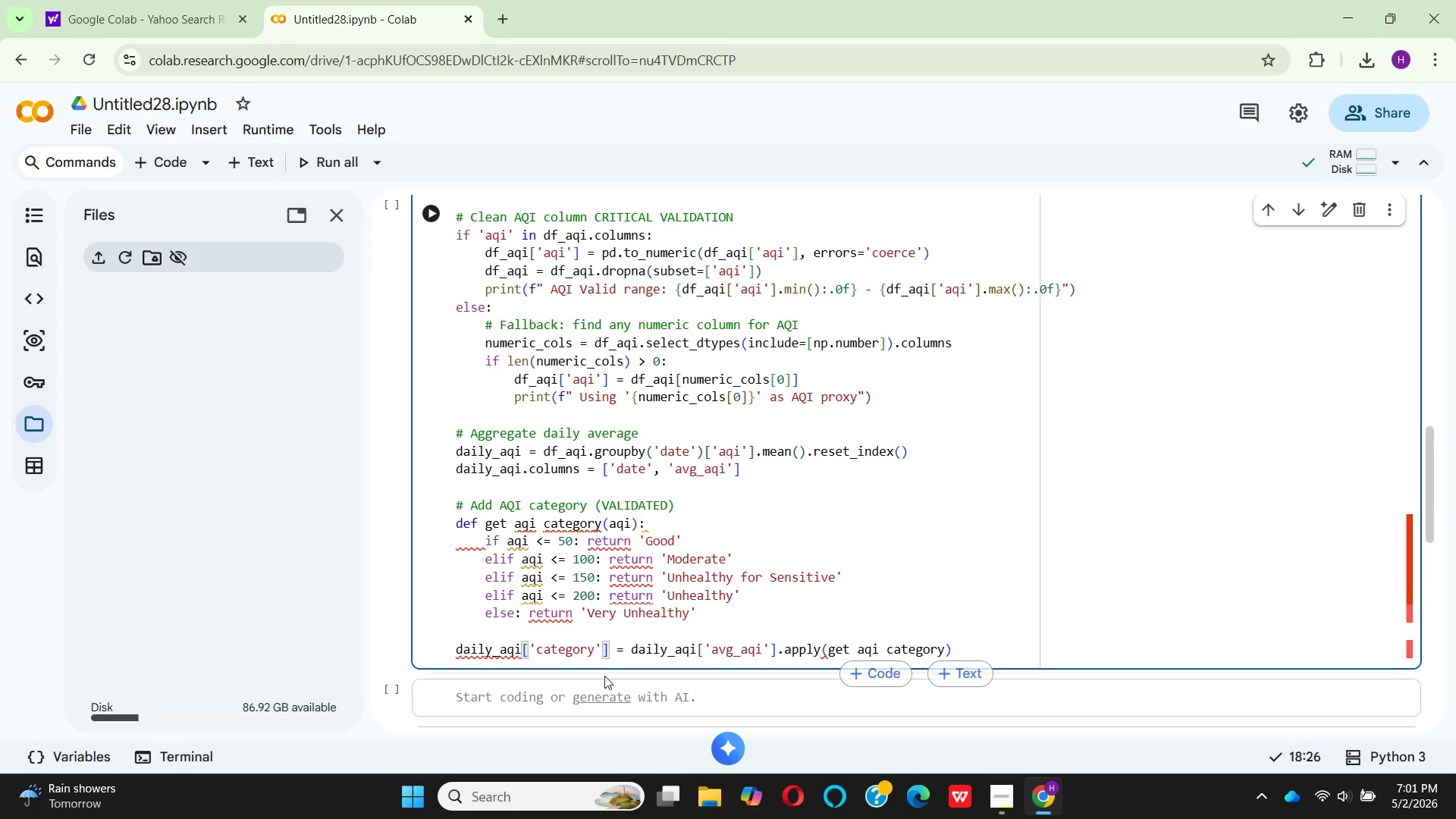 
mouse_move([855, 653])
 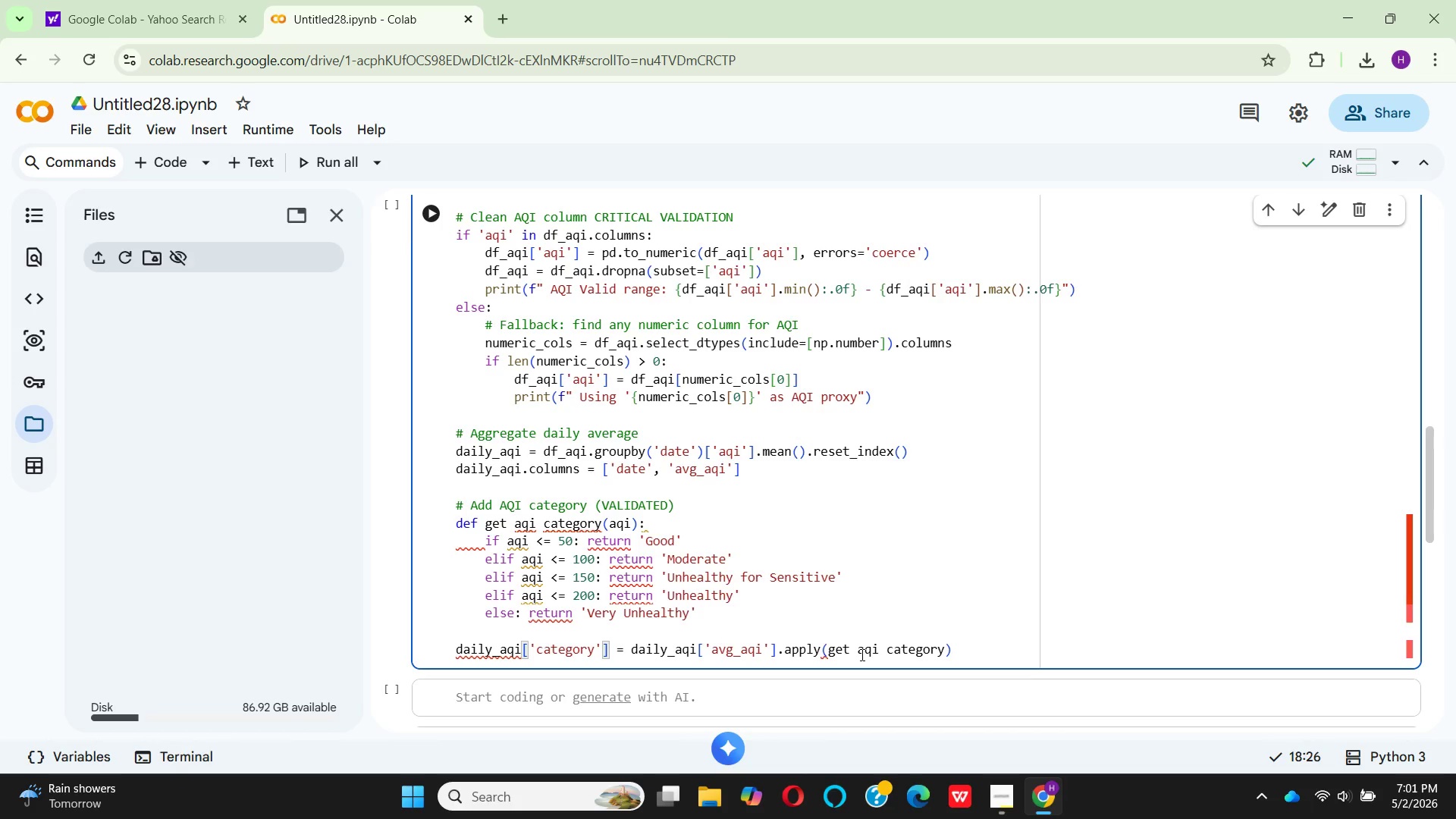 
left_click([861, 654])
 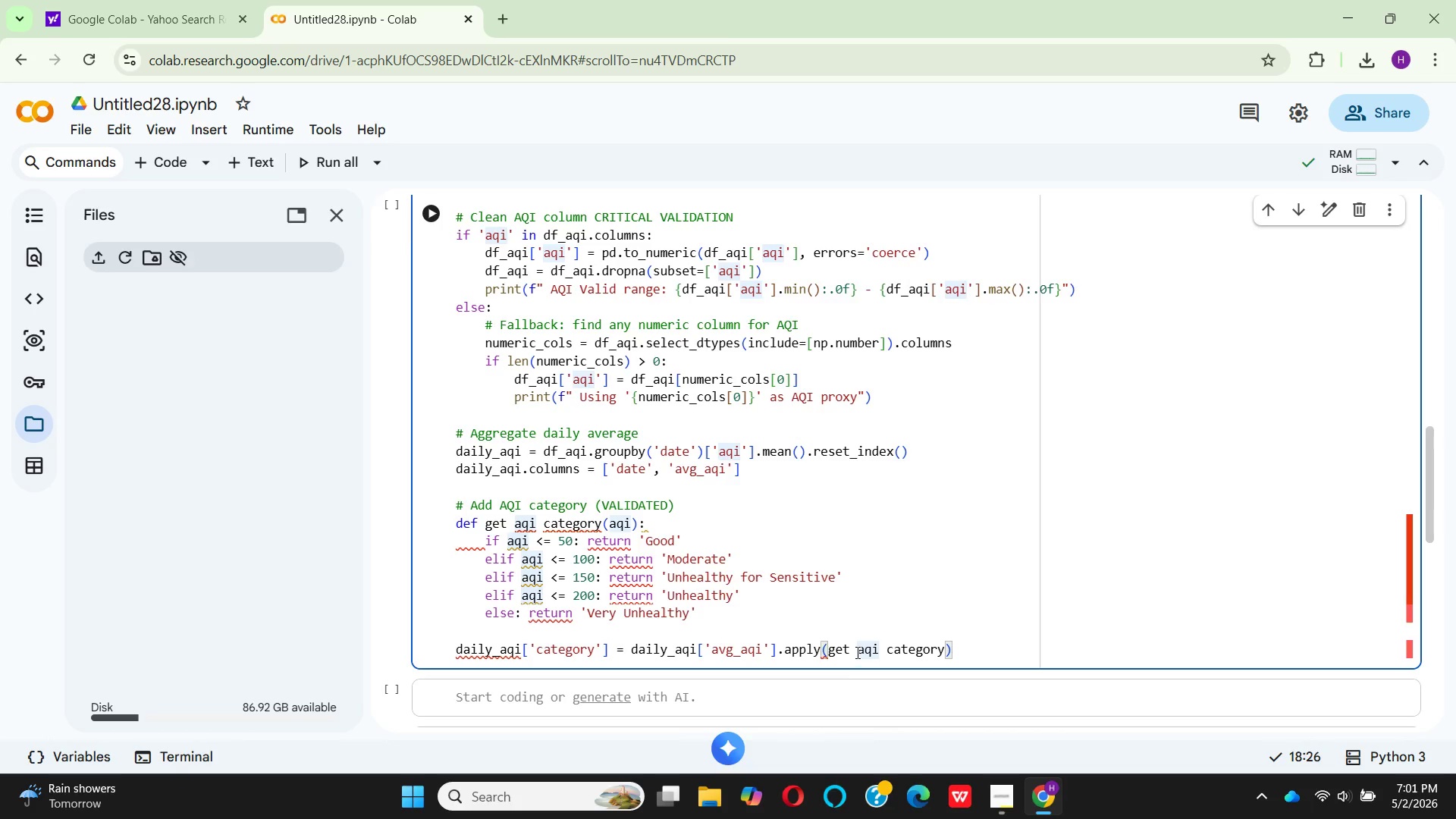 
left_click([855, 649])
 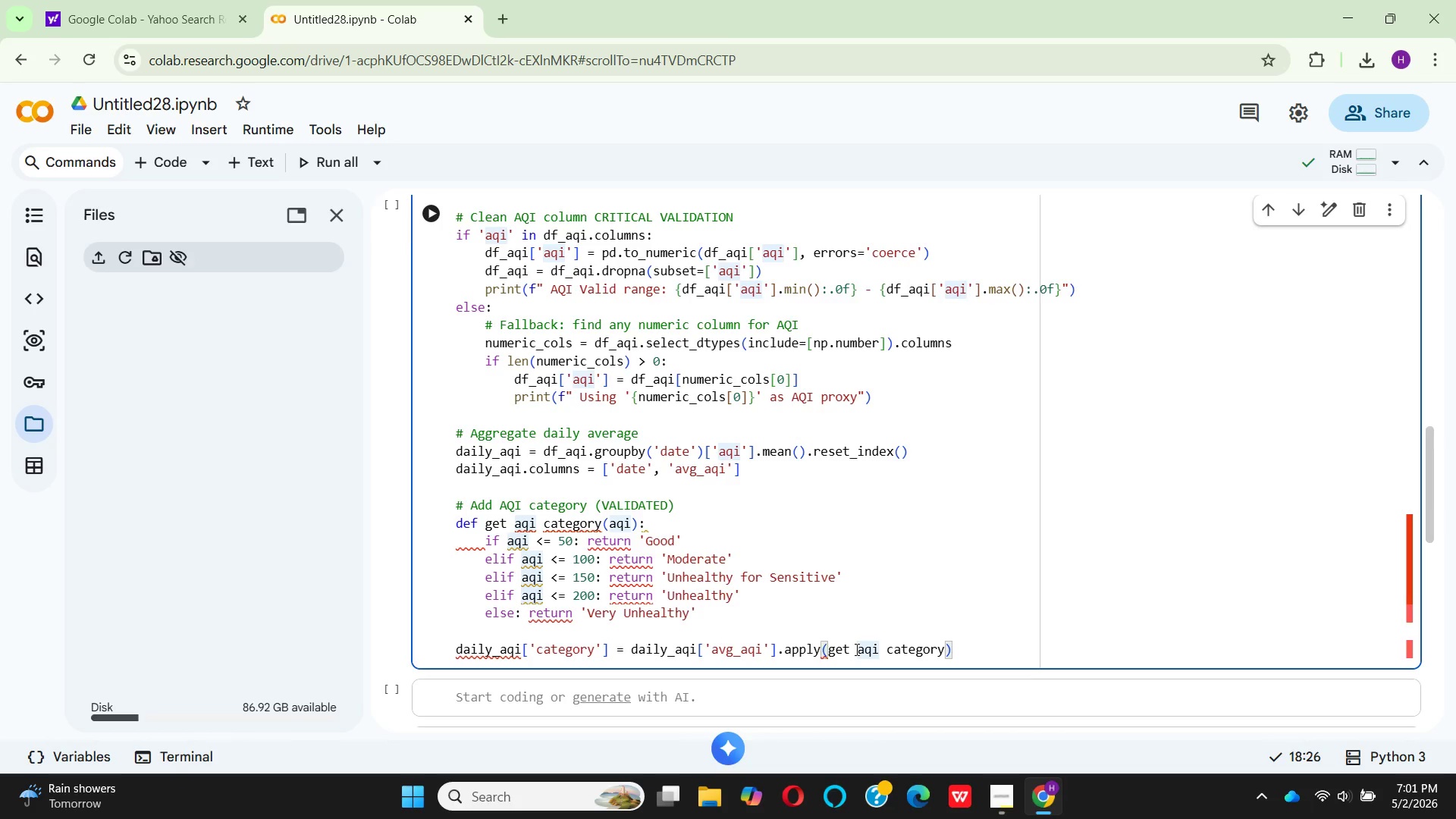 
key(Backspace)
 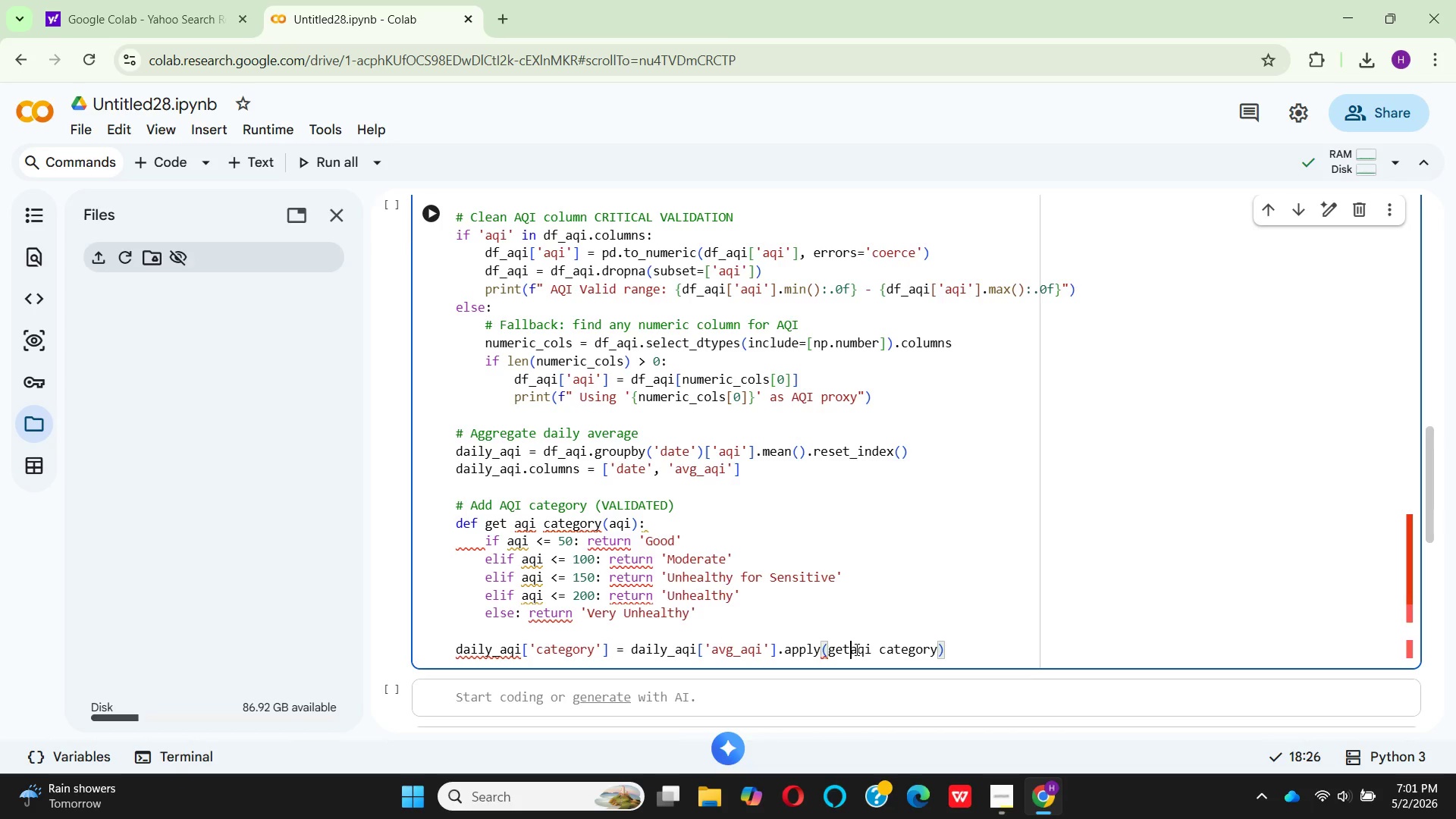 
key(Shift+Minus)
 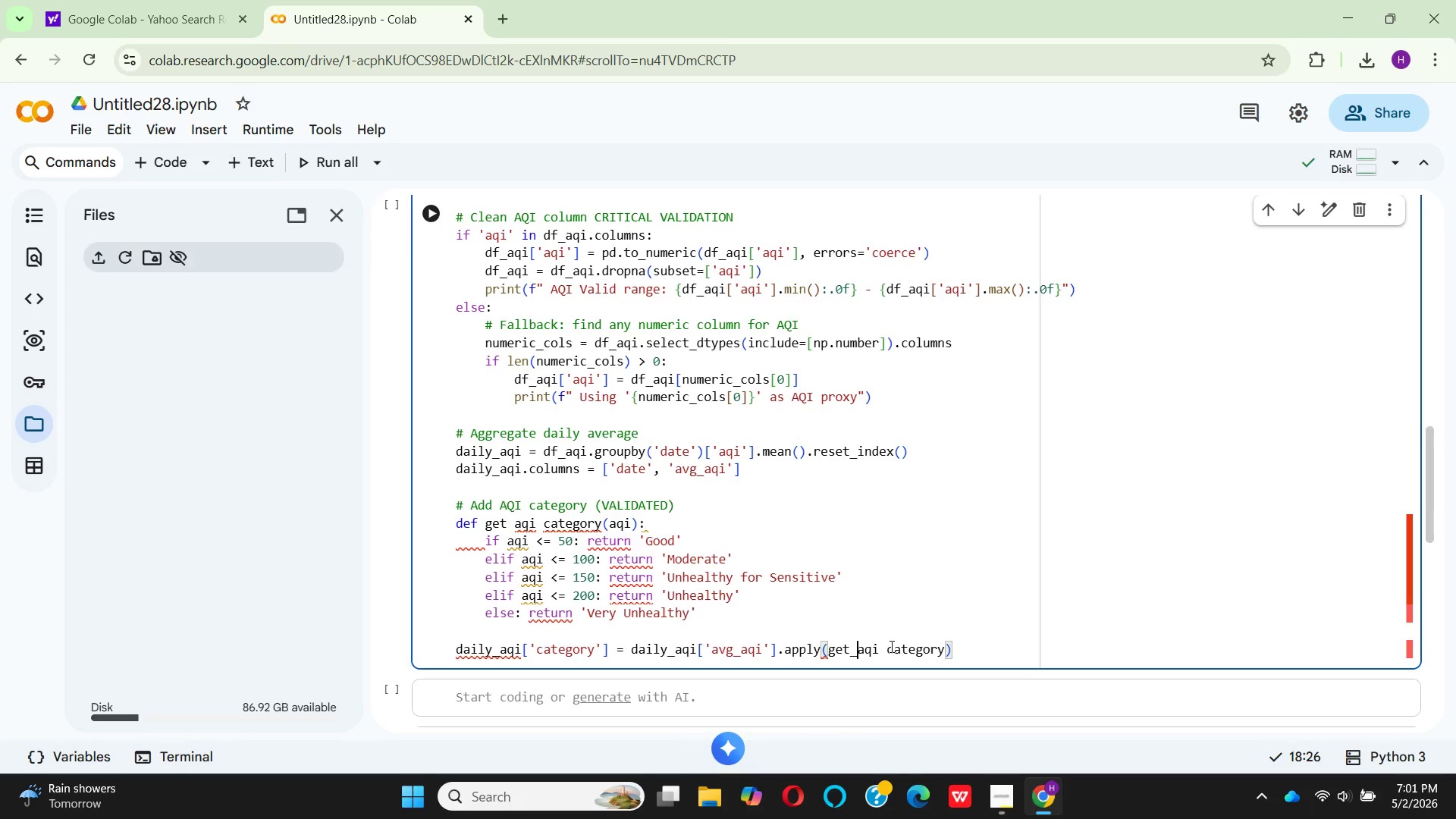 
left_click([888, 654])
 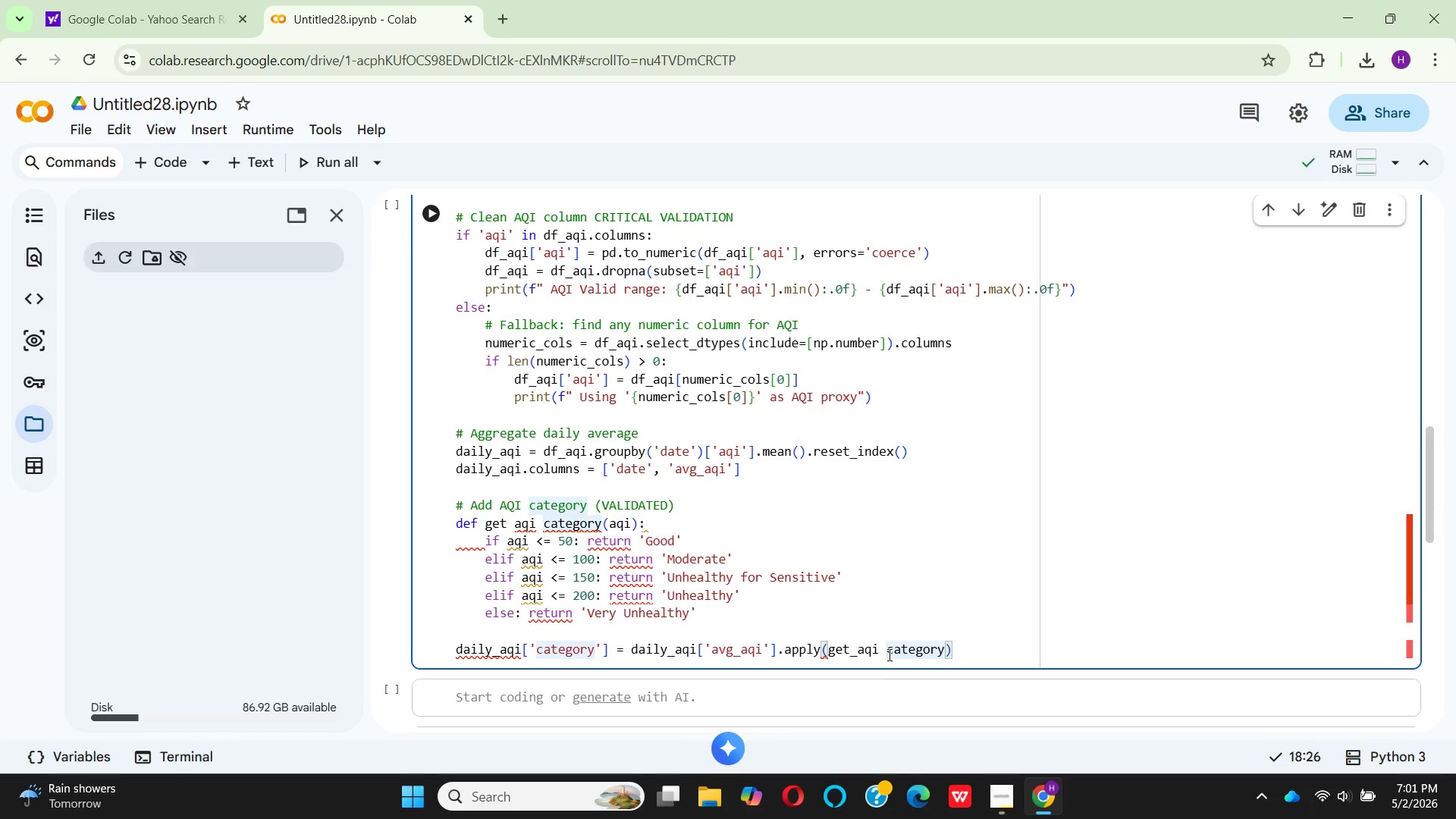 
key(Backspace)
 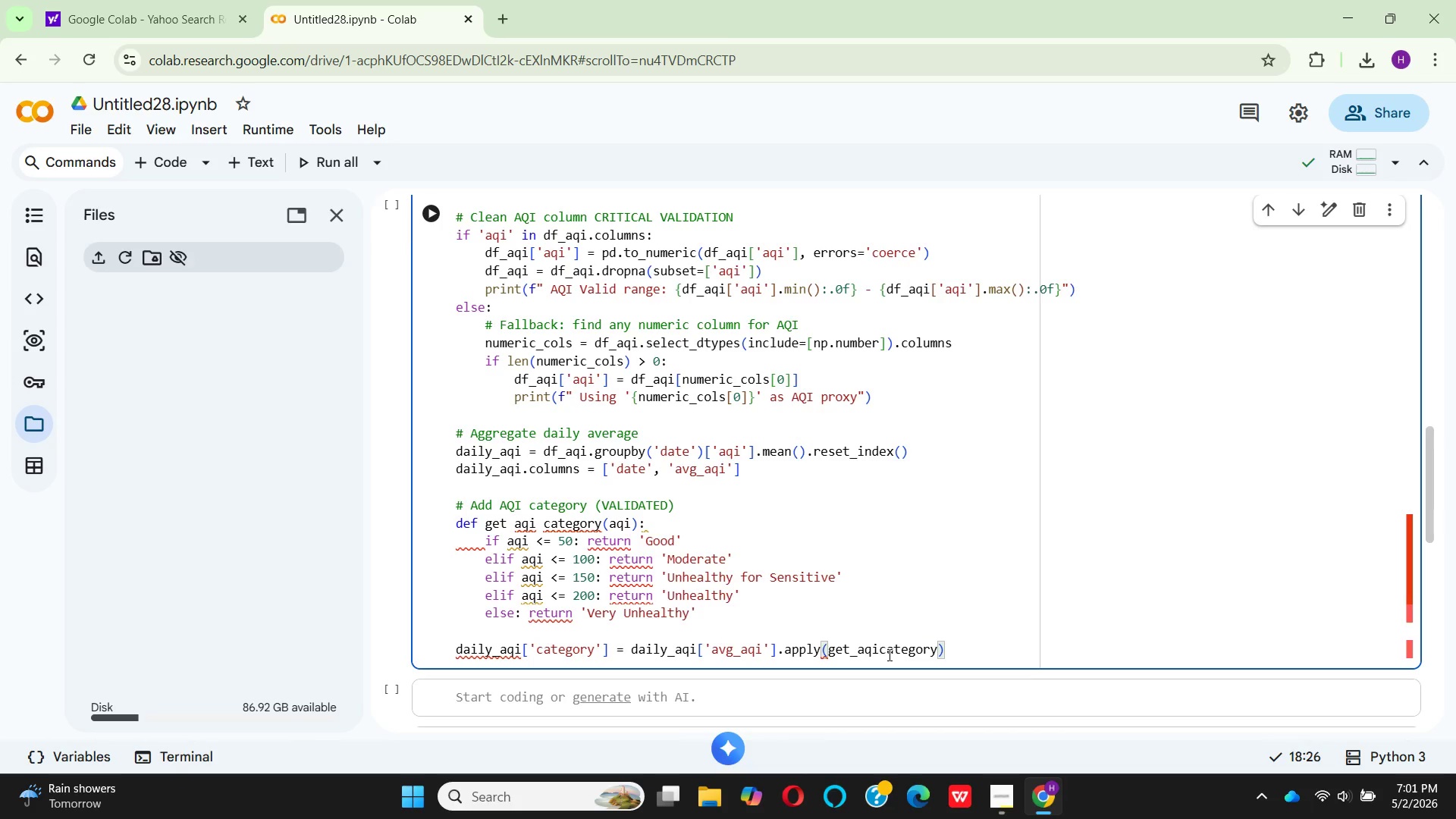 
key(Shift+Minus)
 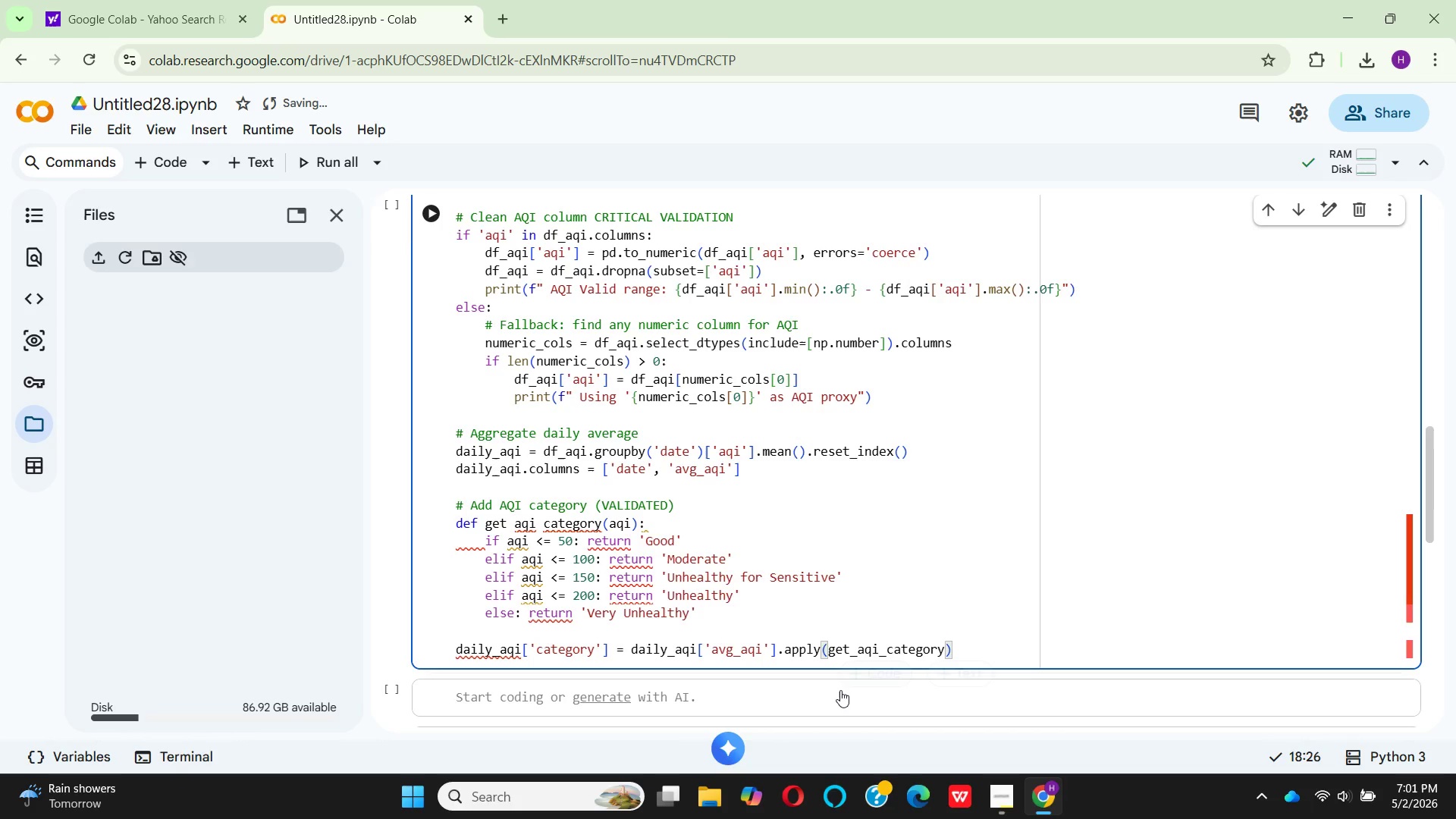 
wait(6.45)
 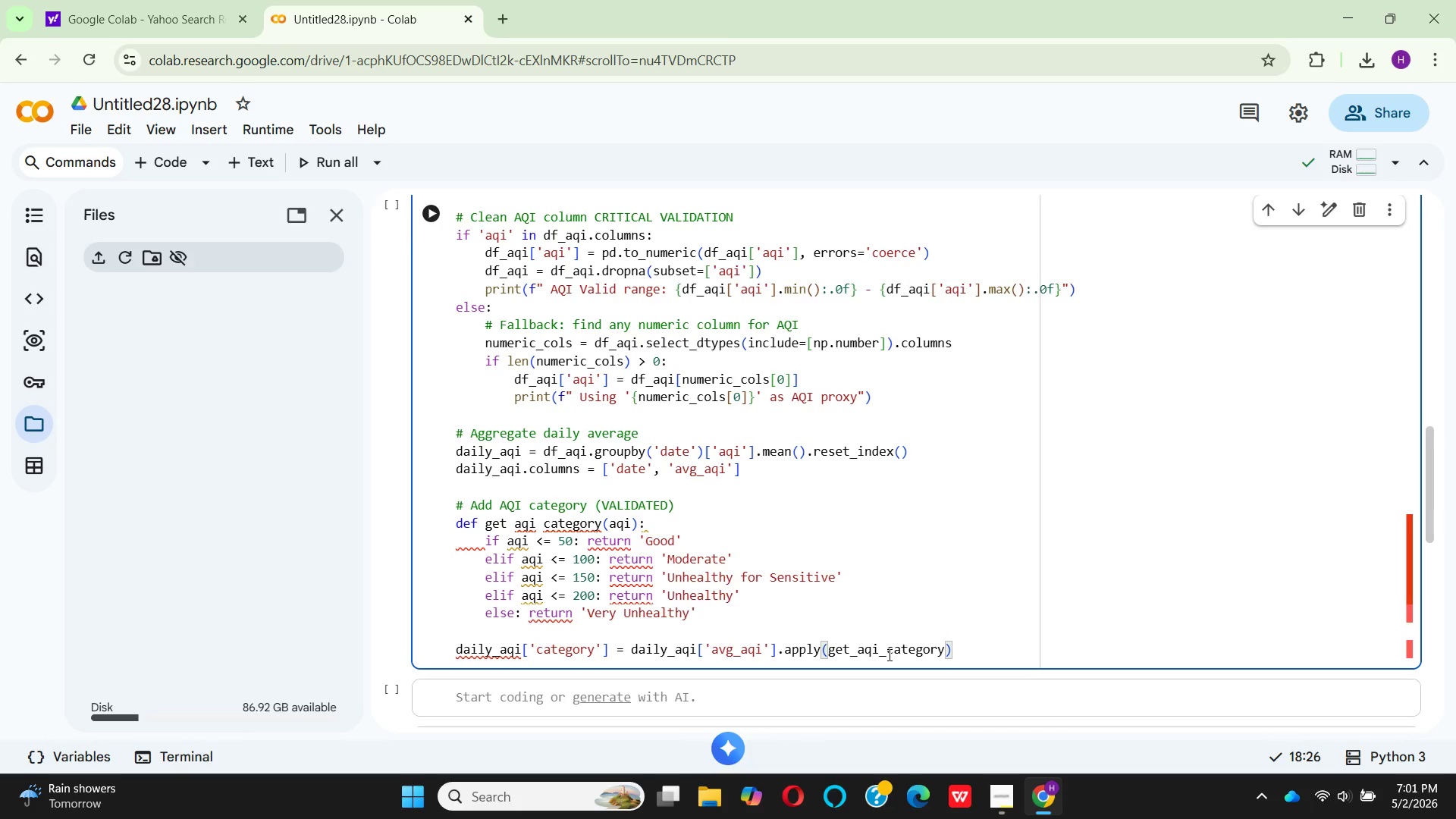 
left_click([994, 650])
 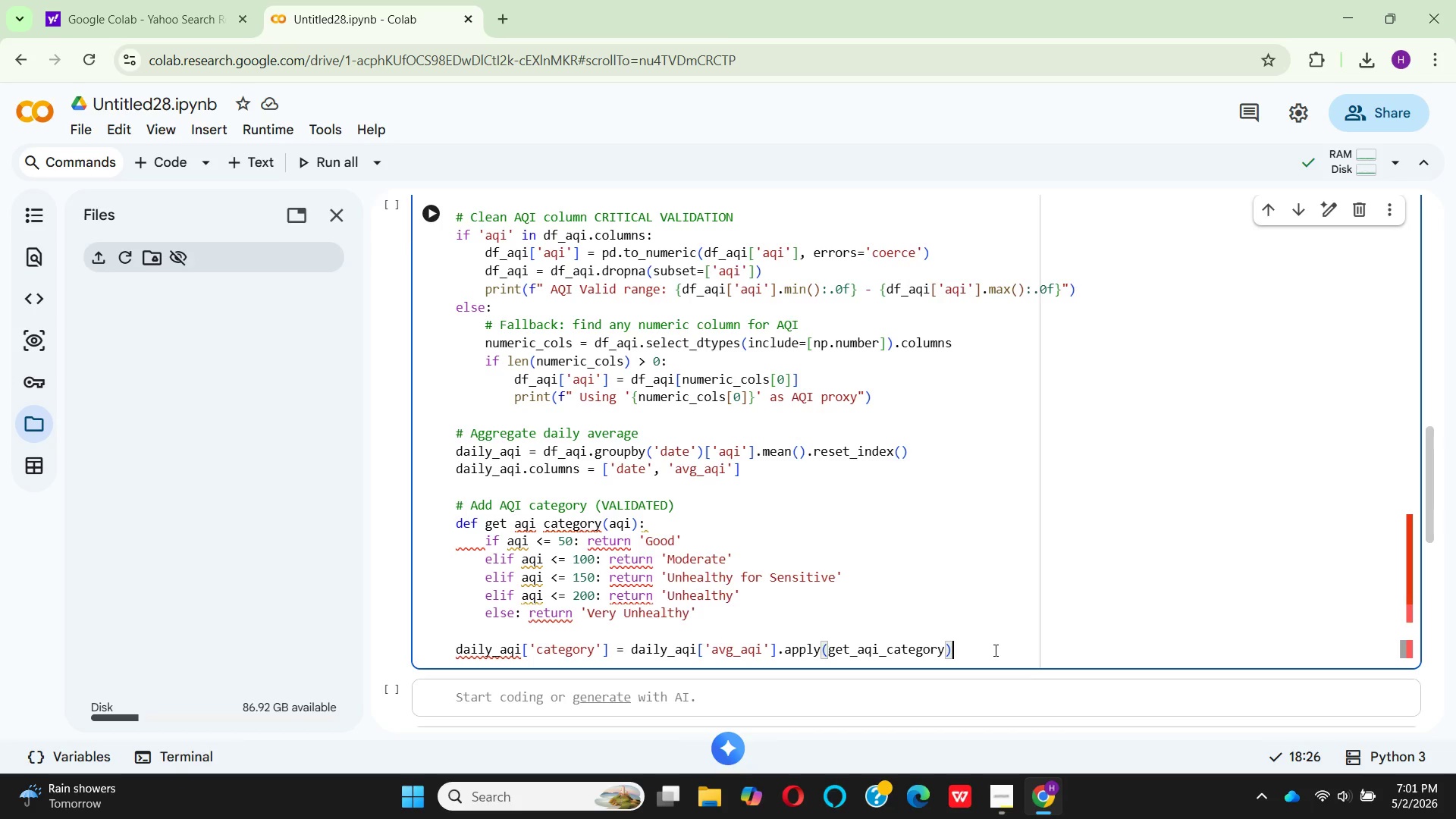 
key(Enter)
 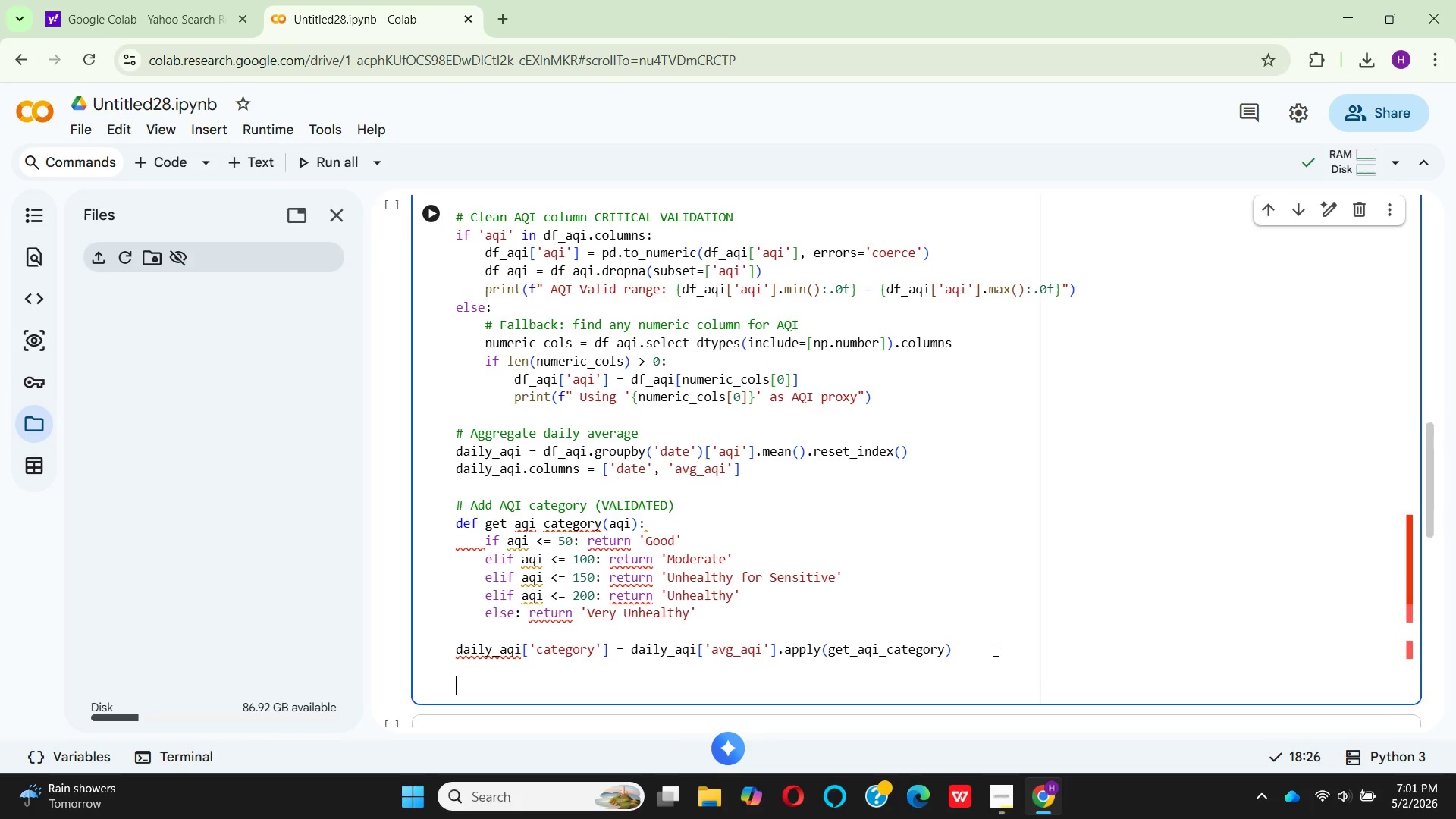 
key(Enter)
 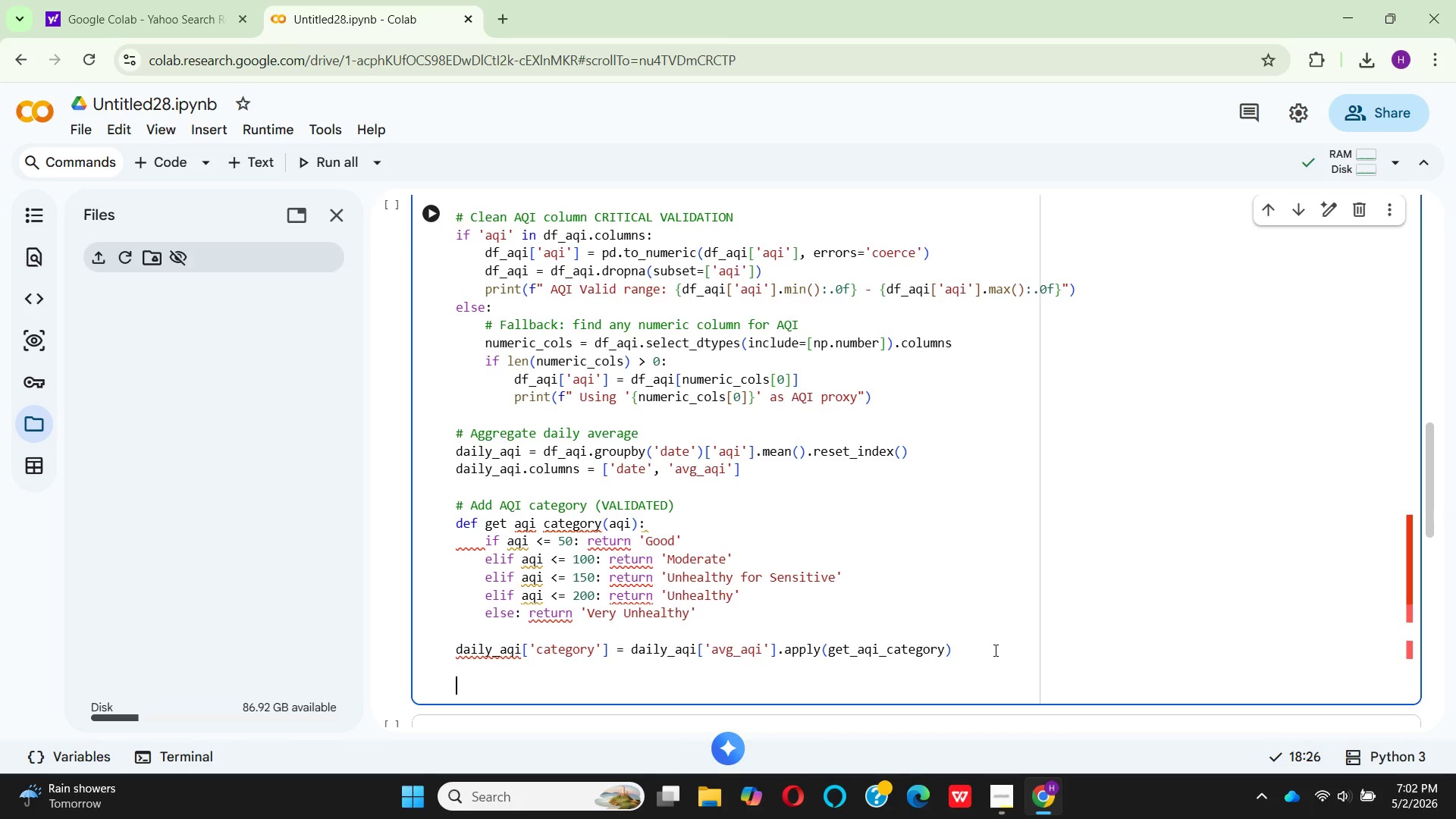 
wait(8.14)
 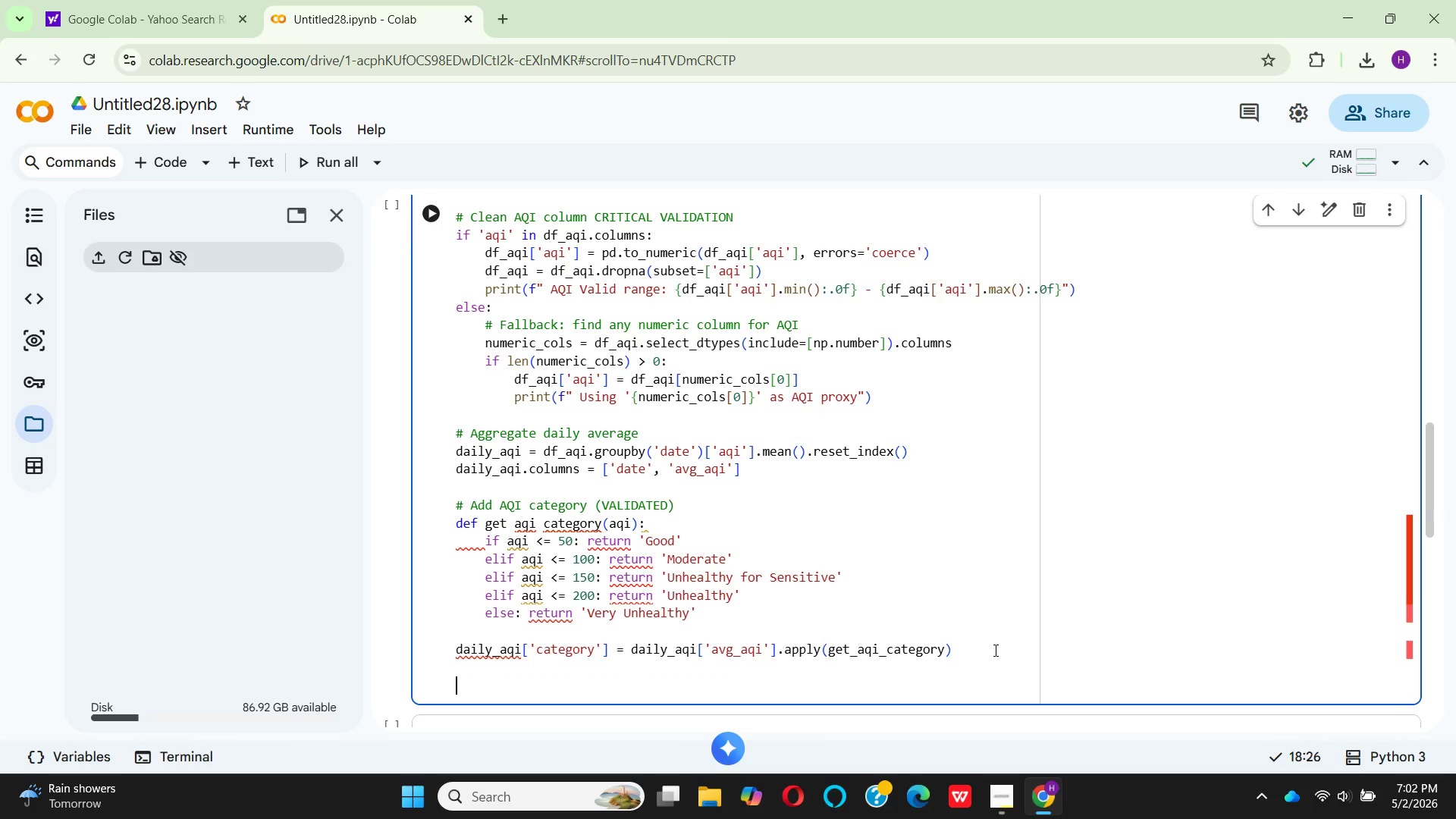 
double_click([638, 568])
 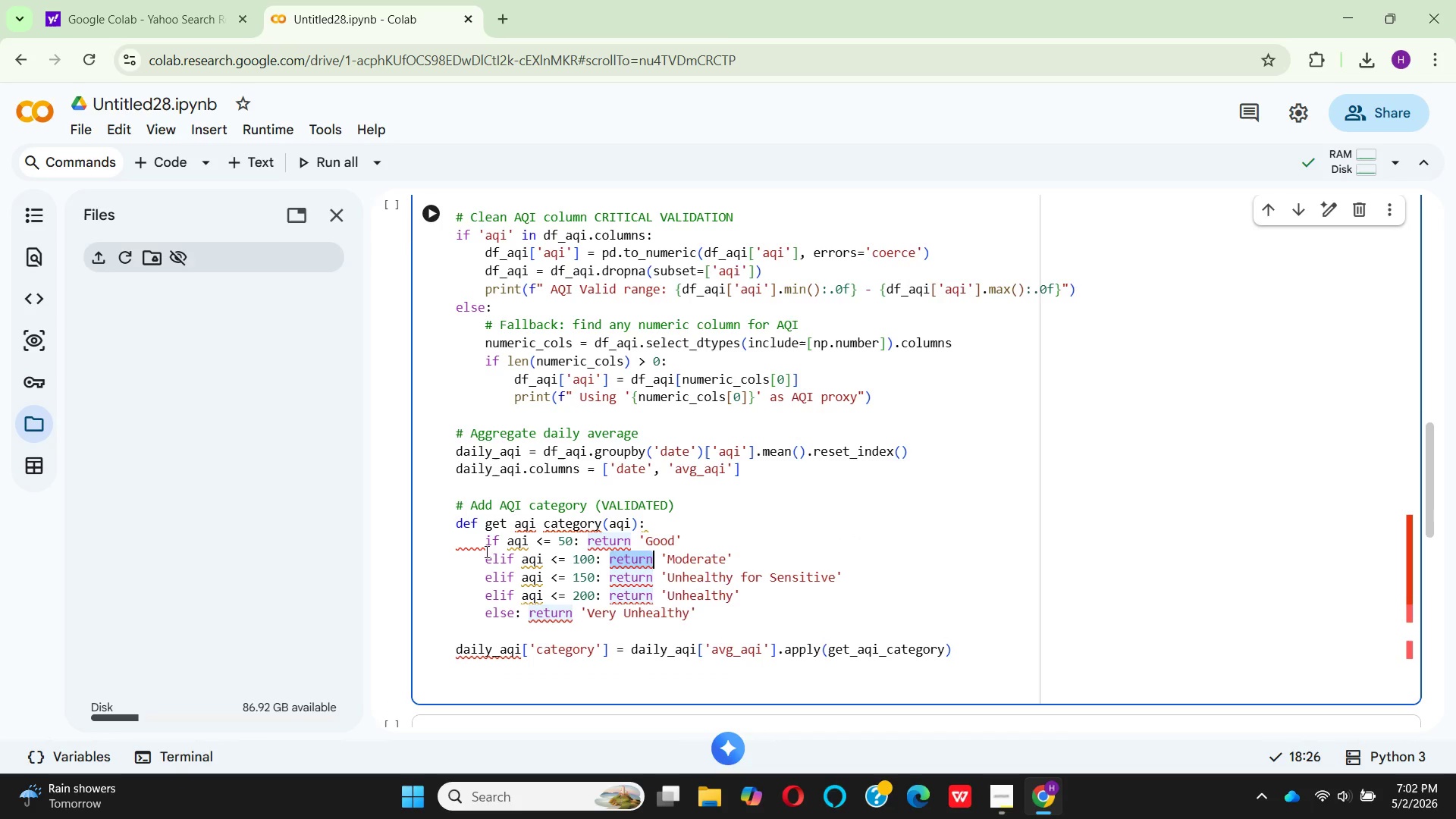 
left_click([469, 554])
 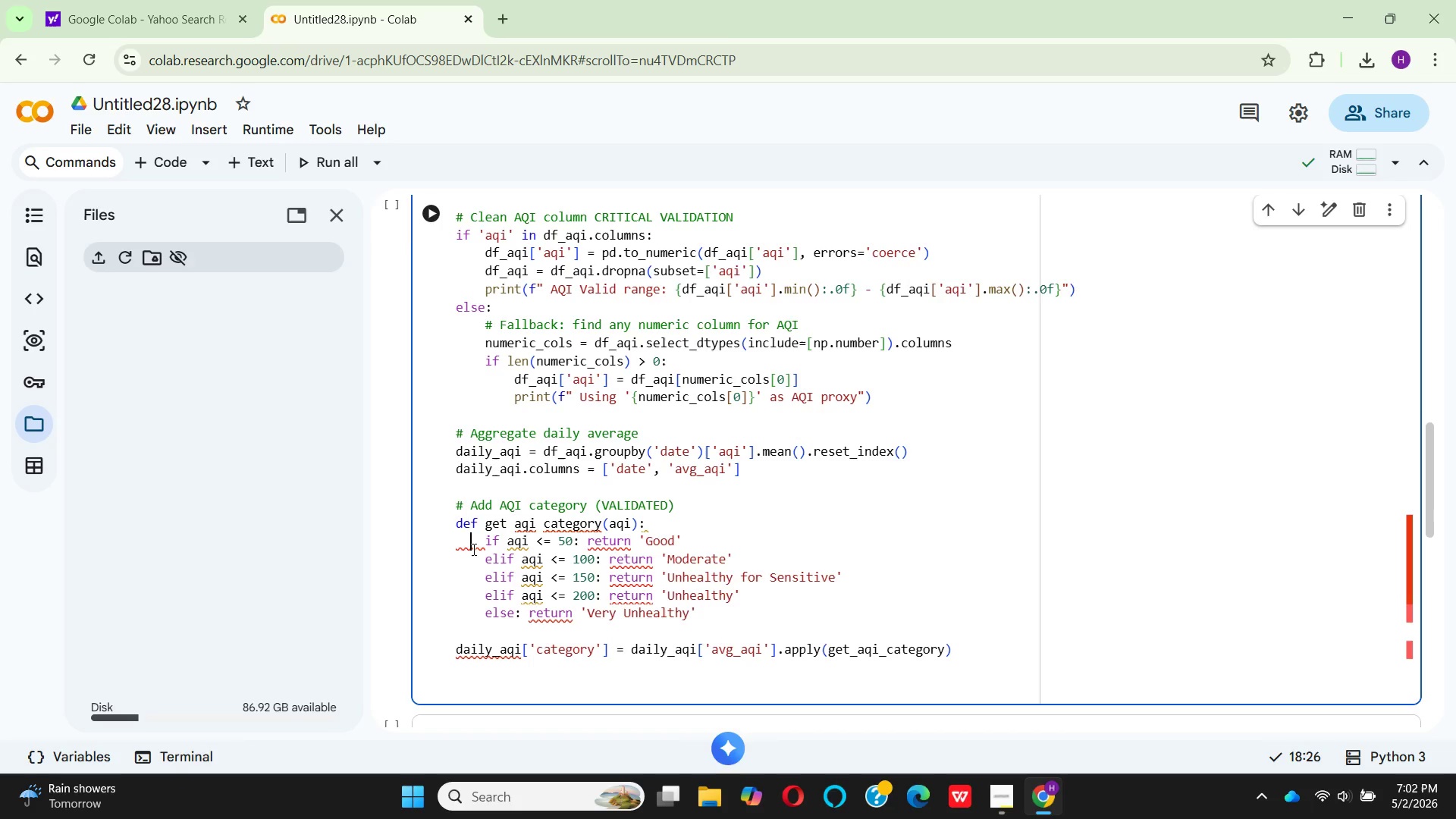 
double_click([472, 549])
 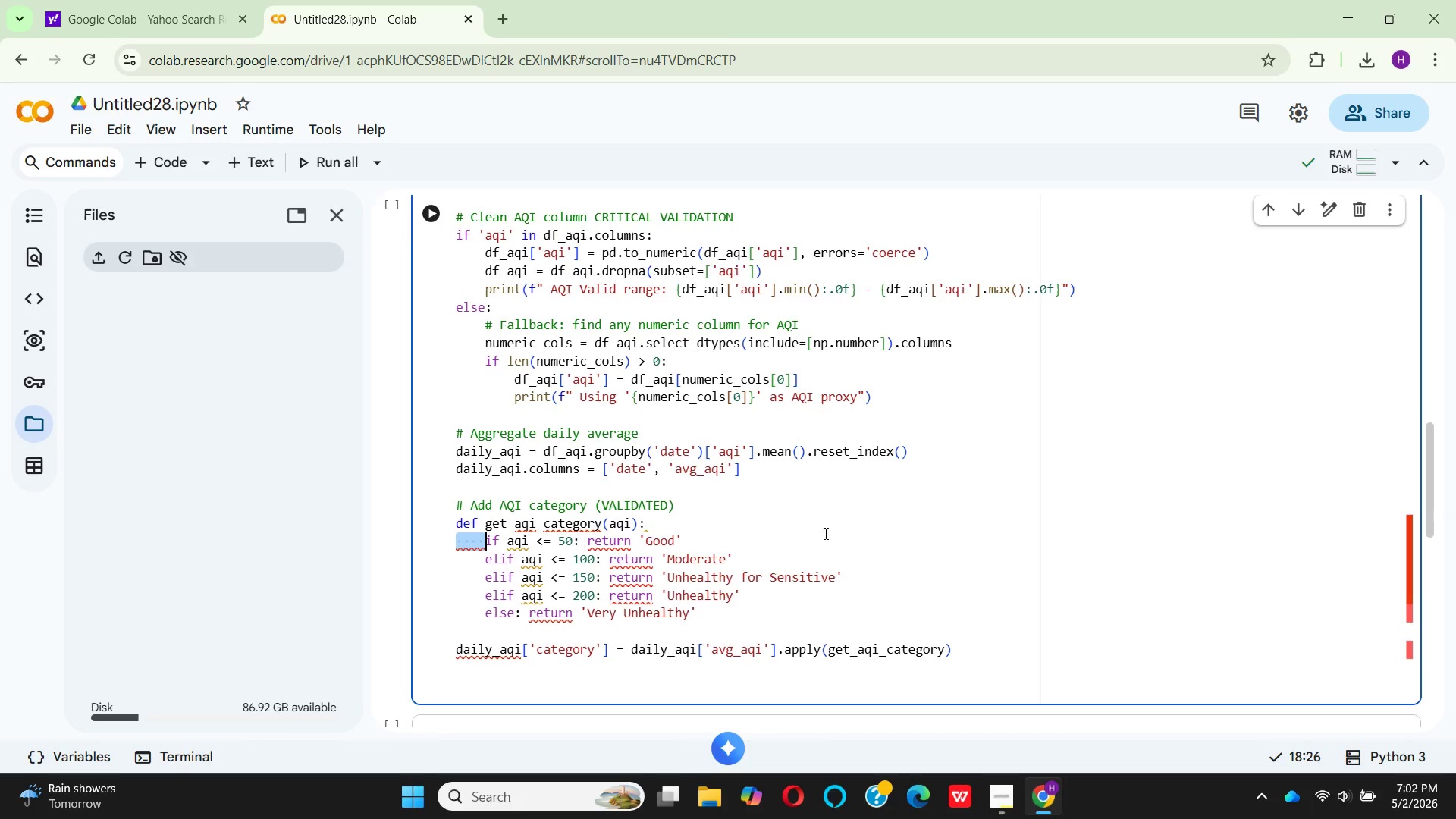 
left_click([484, 517])
 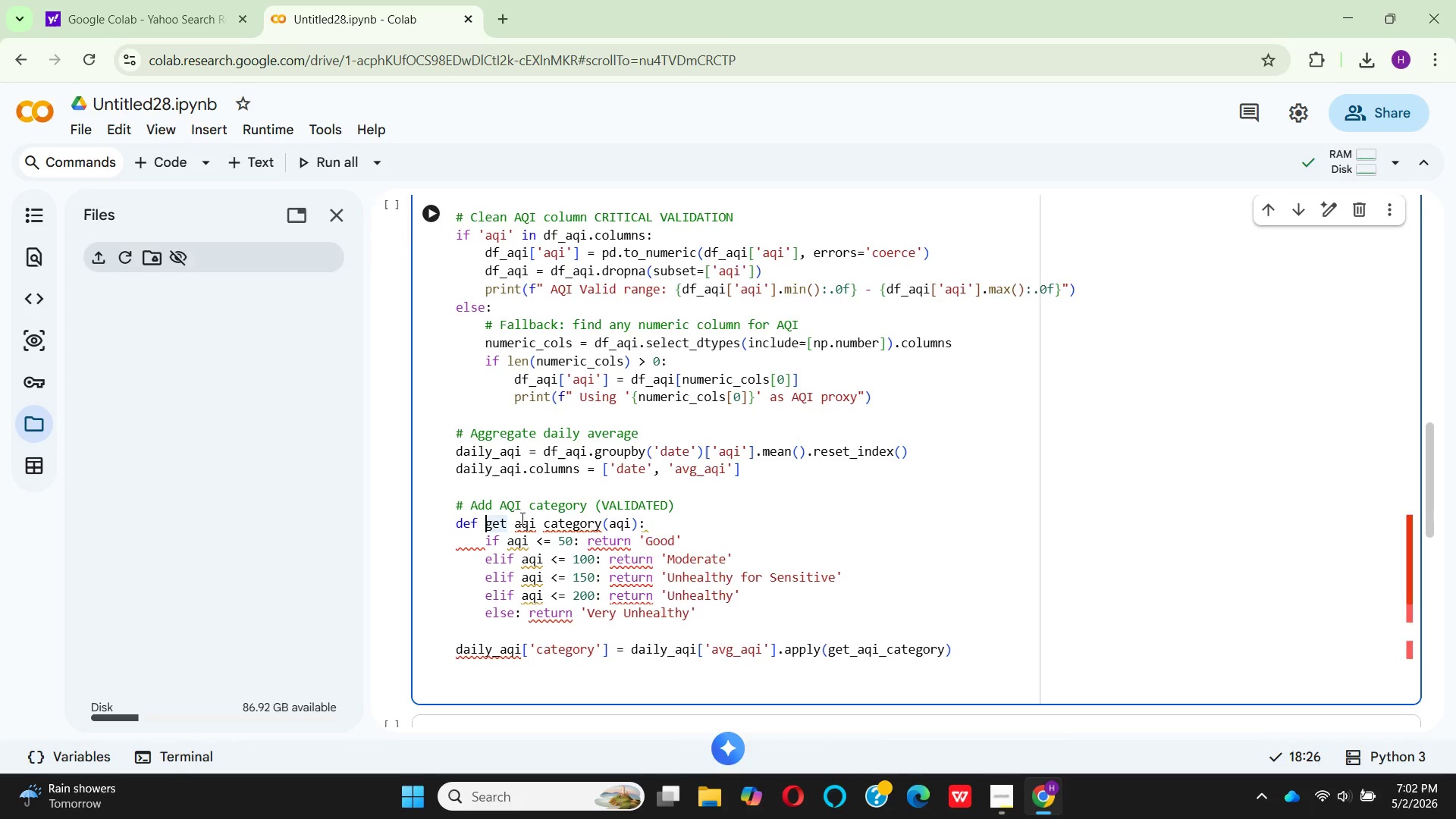 
left_click([513, 527])
 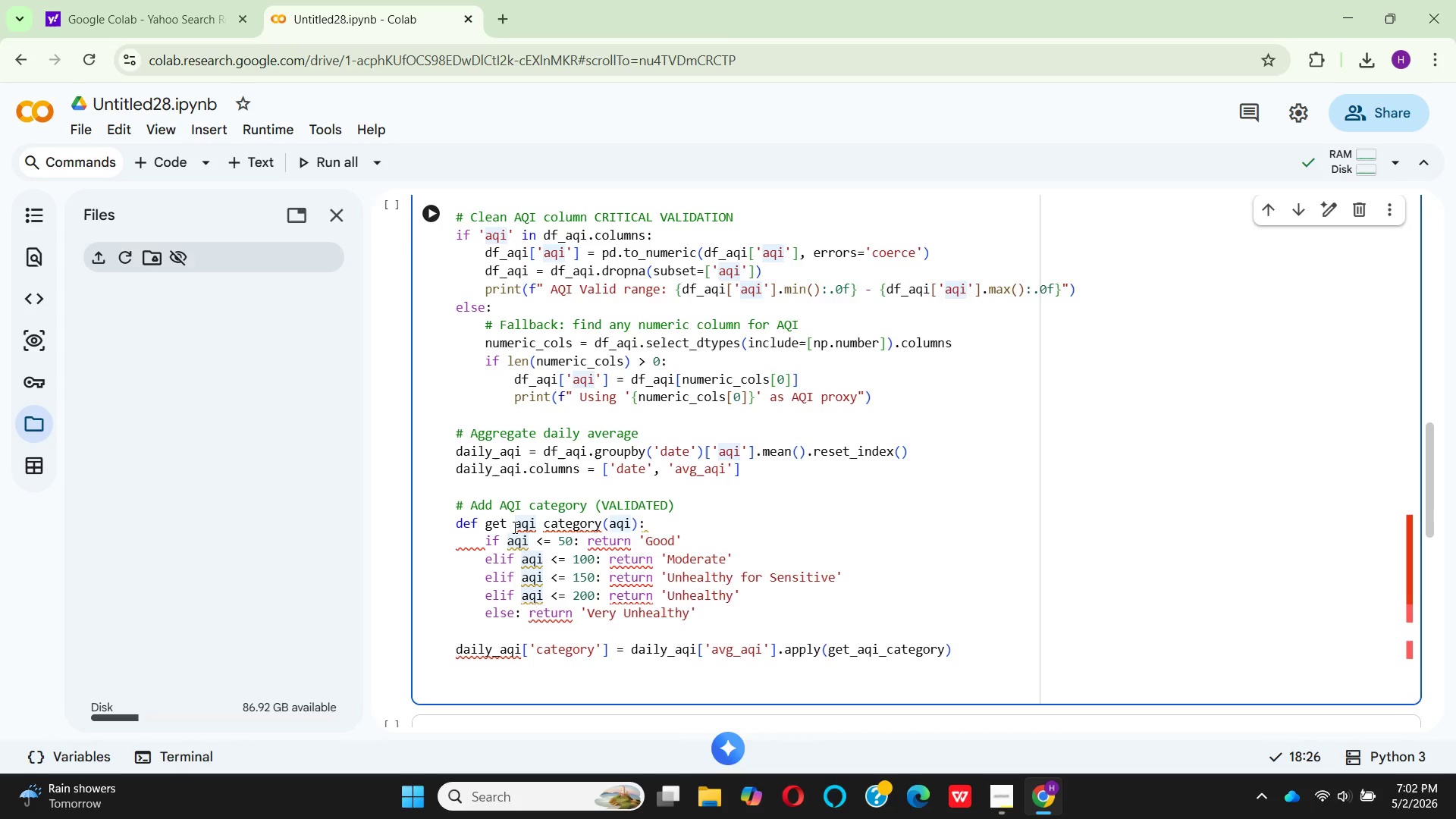 
key(Backspace)
 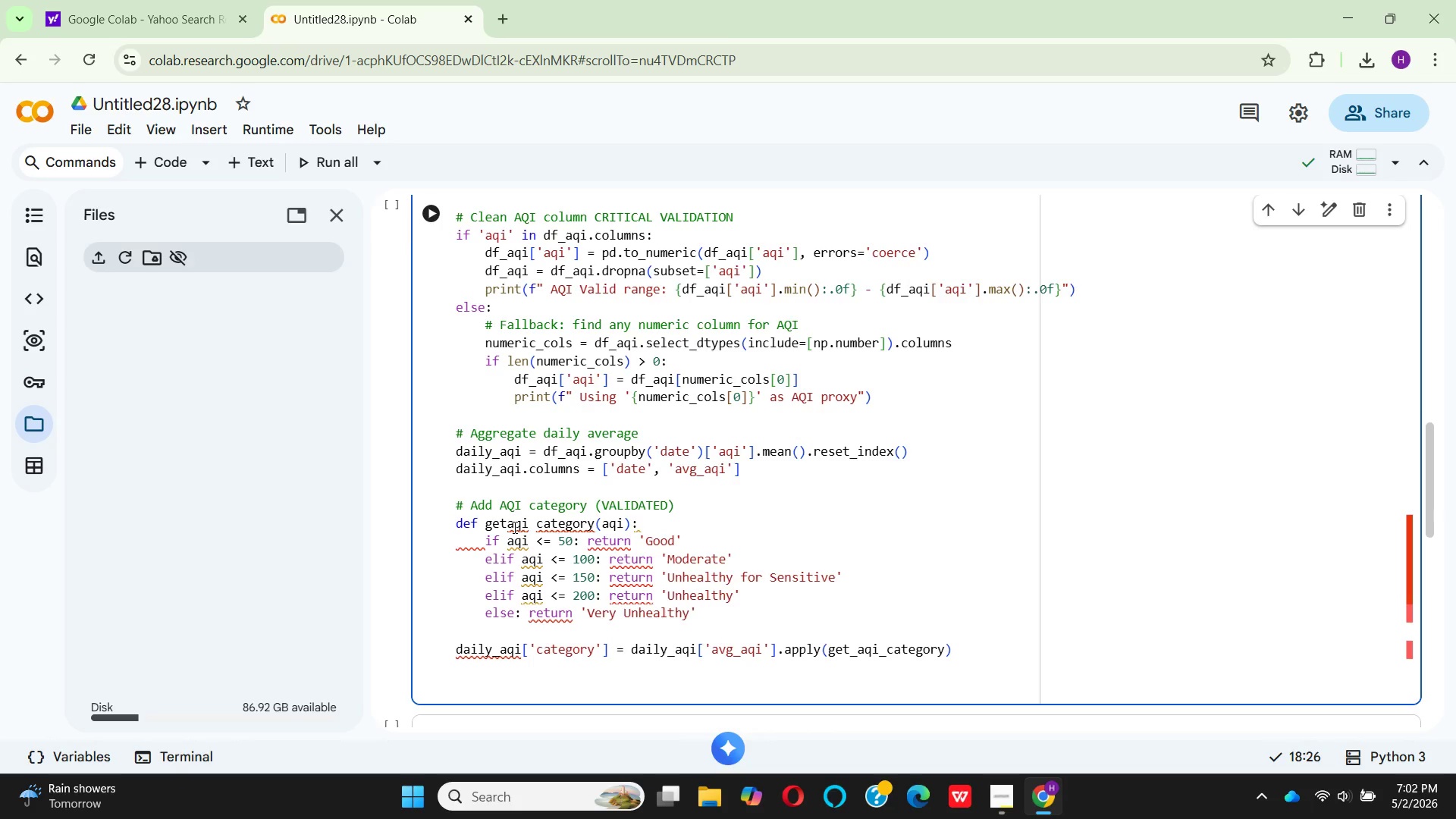 
key(Shift+Minus)
 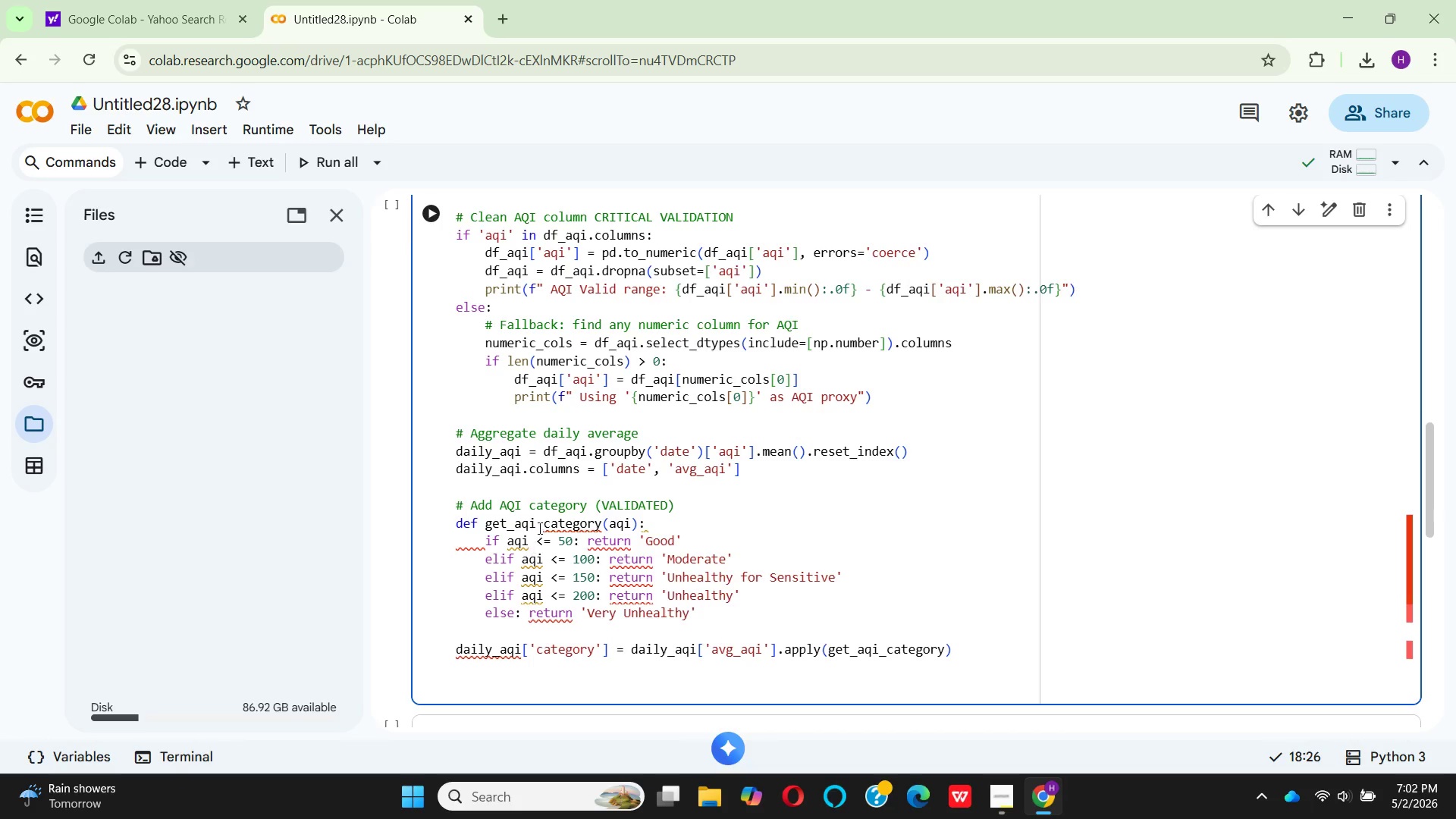 
left_click([543, 519])
 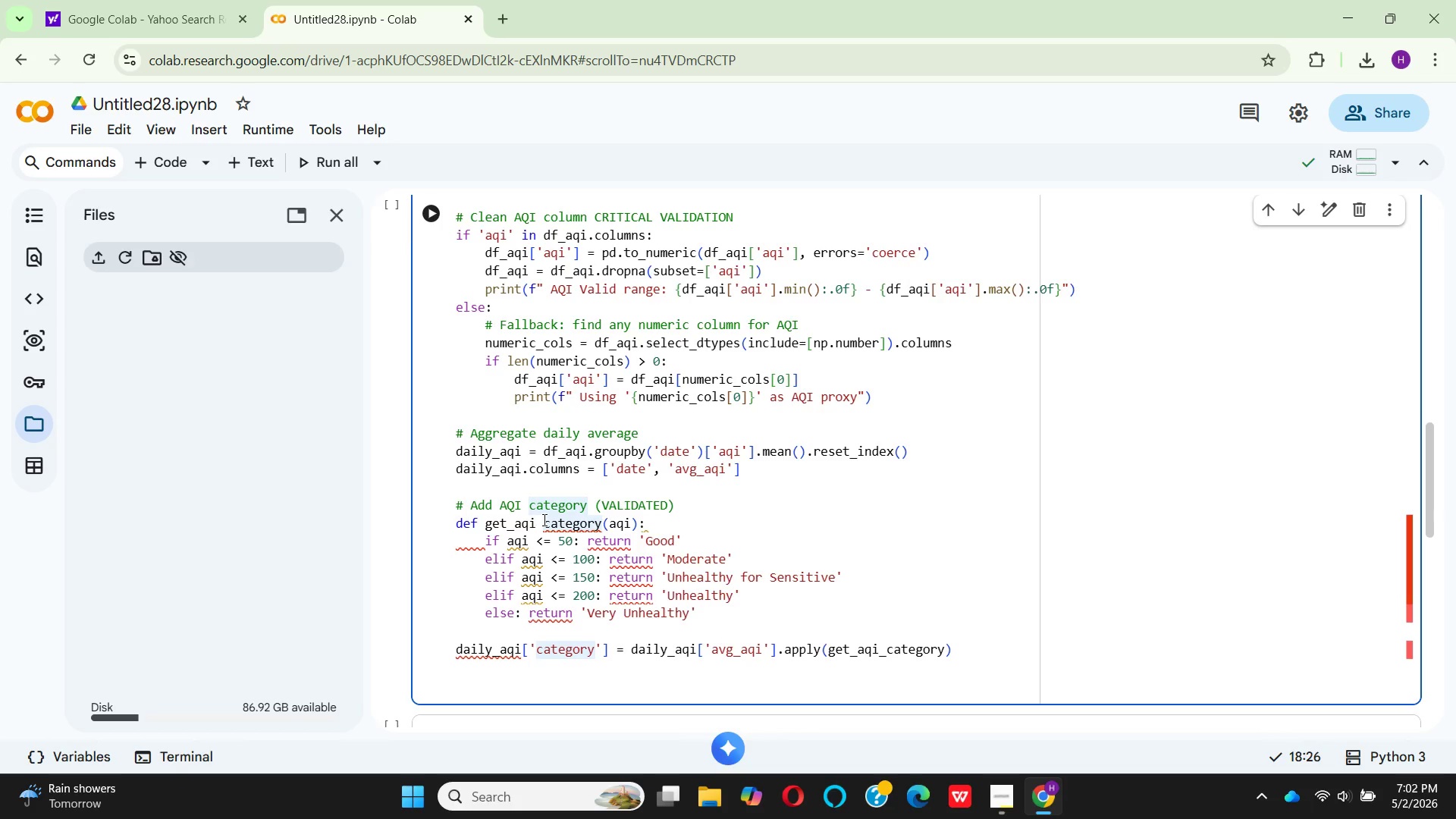 
key(Backspace)
 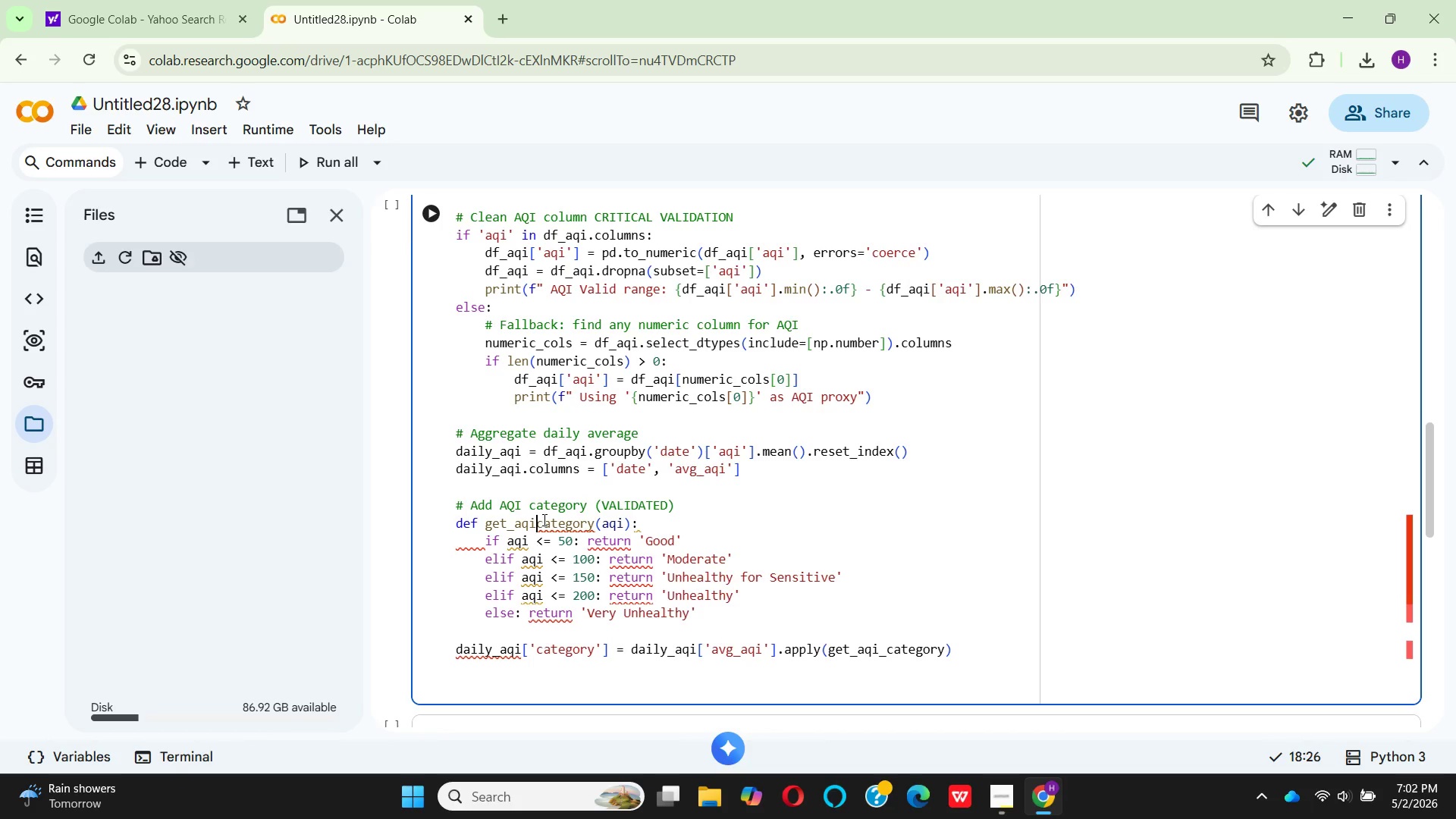 
key(Shift+Minus)
 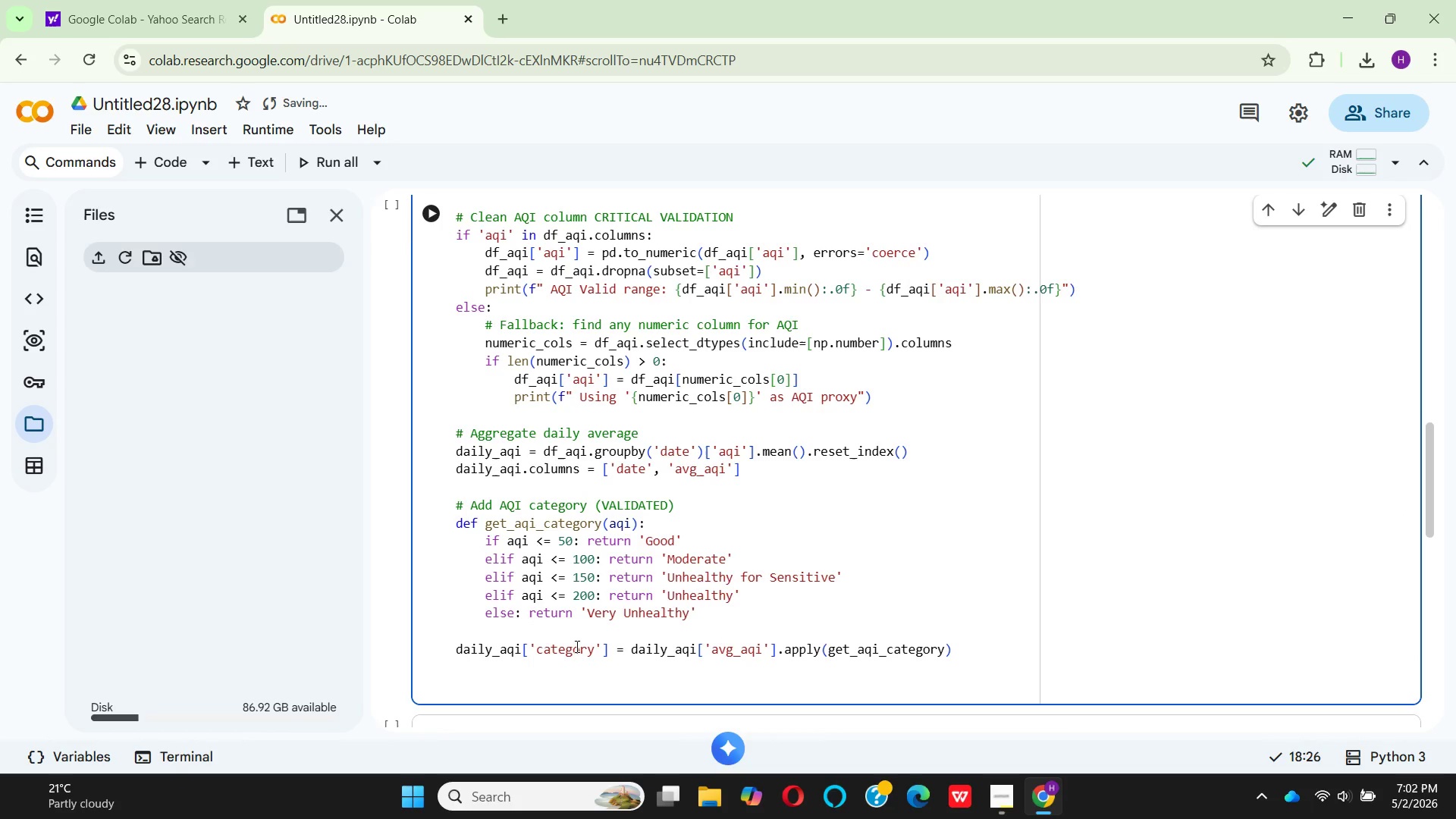 
left_click([464, 686])
 